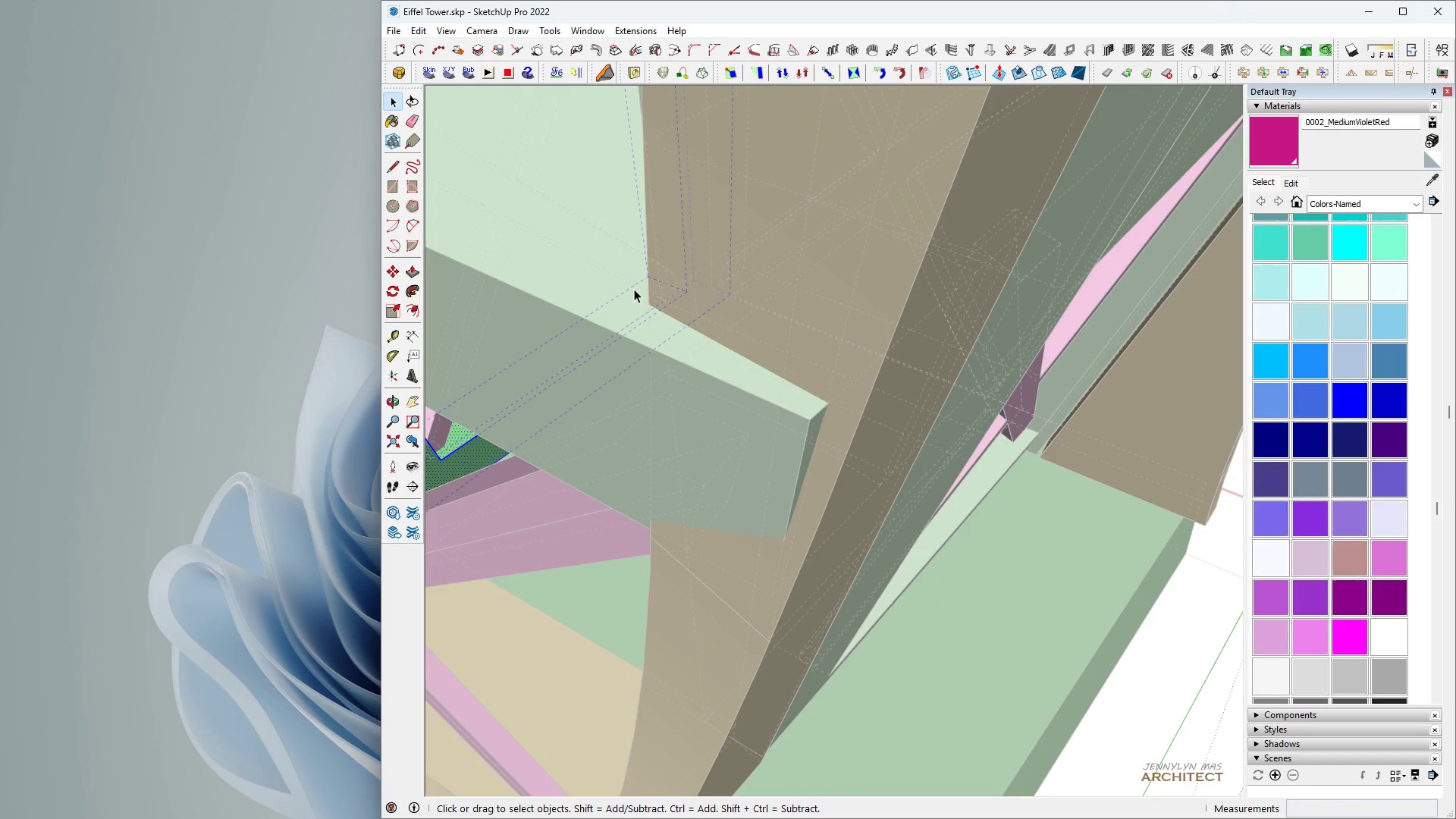 
triple_click([634, 289])
 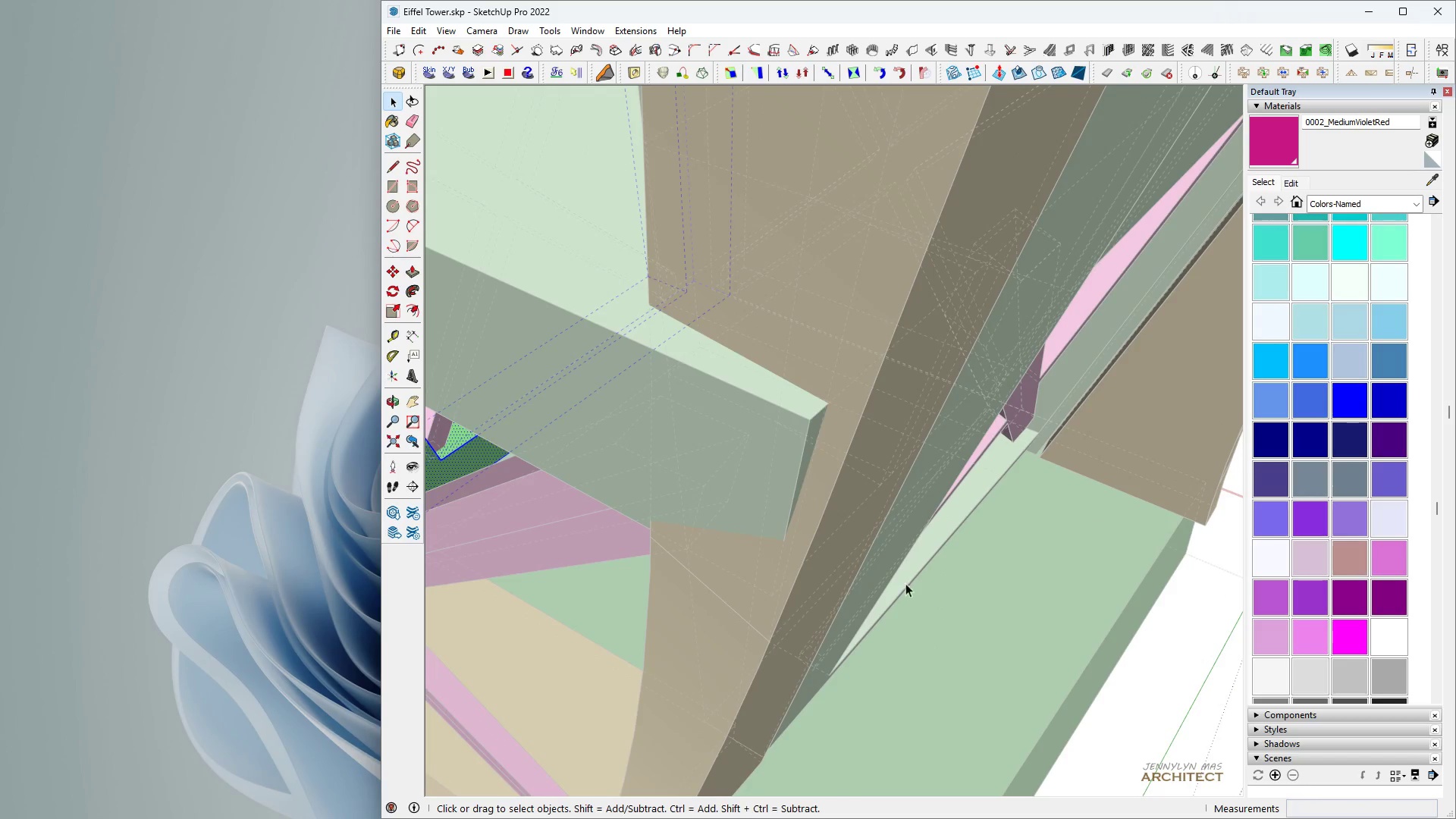 
scroll: coordinate [747, 394], scroll_direction: down, amount: 4.0
 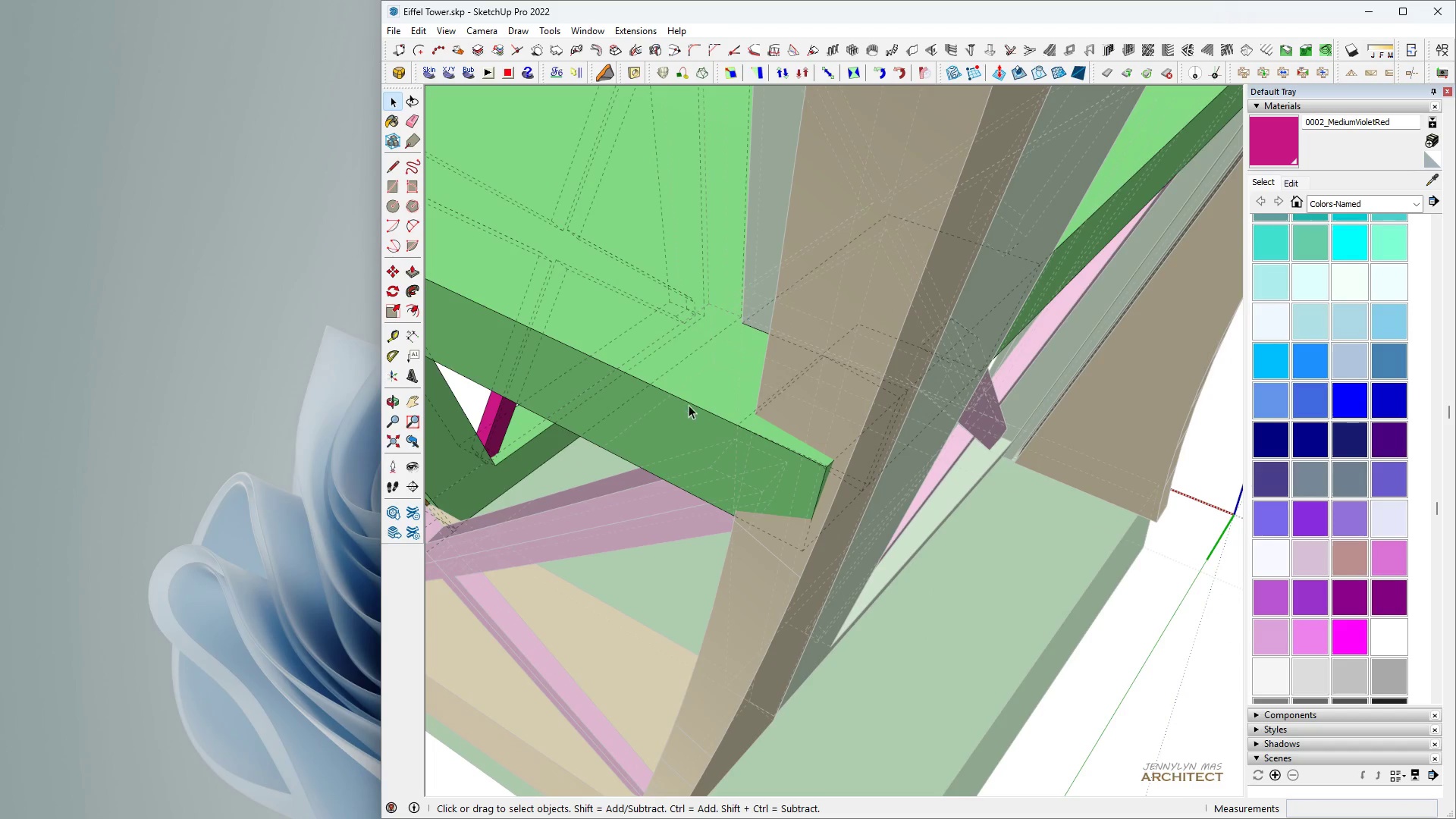 
key(Escape)
 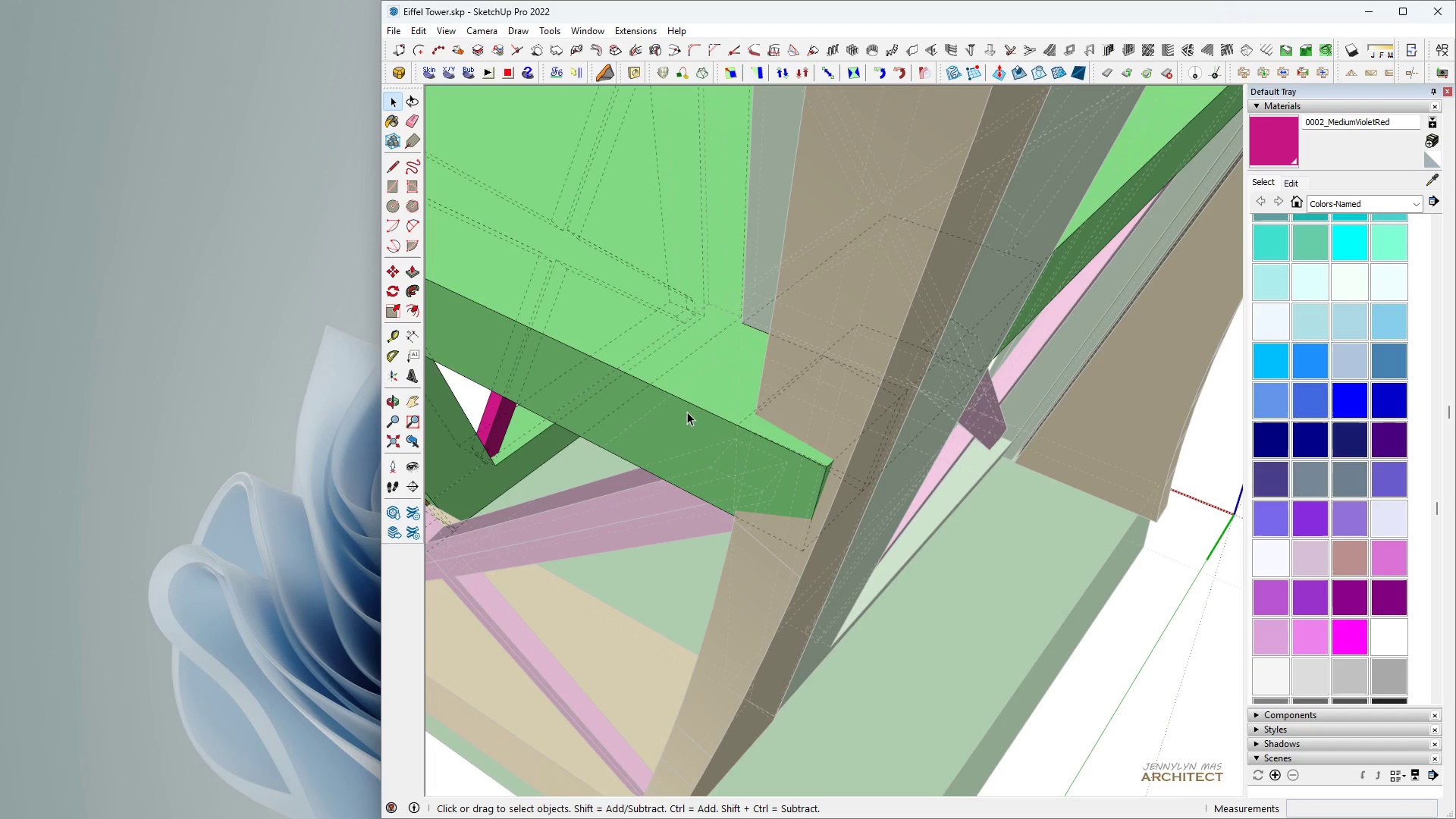 
double_click([689, 405])
 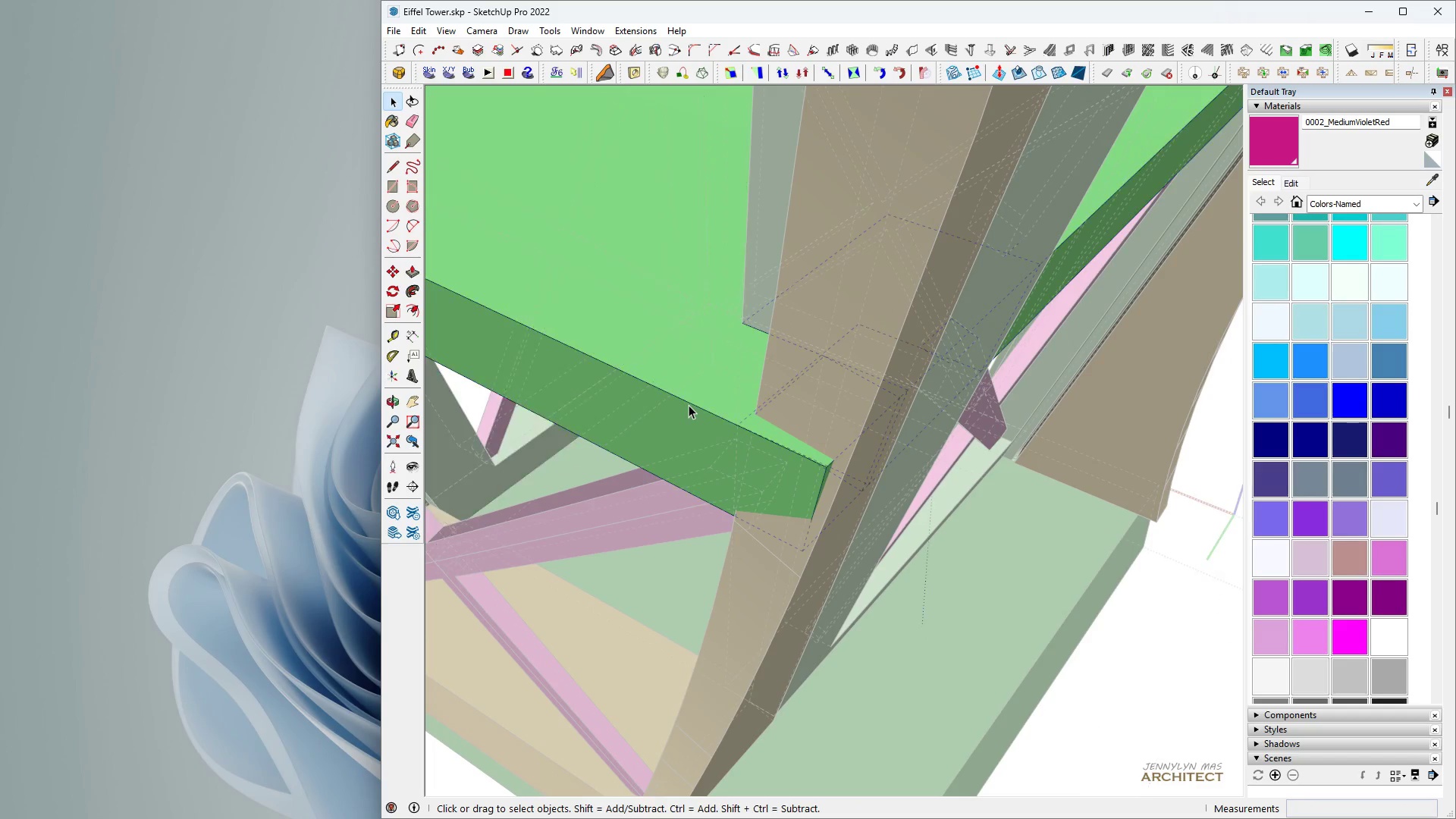 
triple_click([689, 405])
 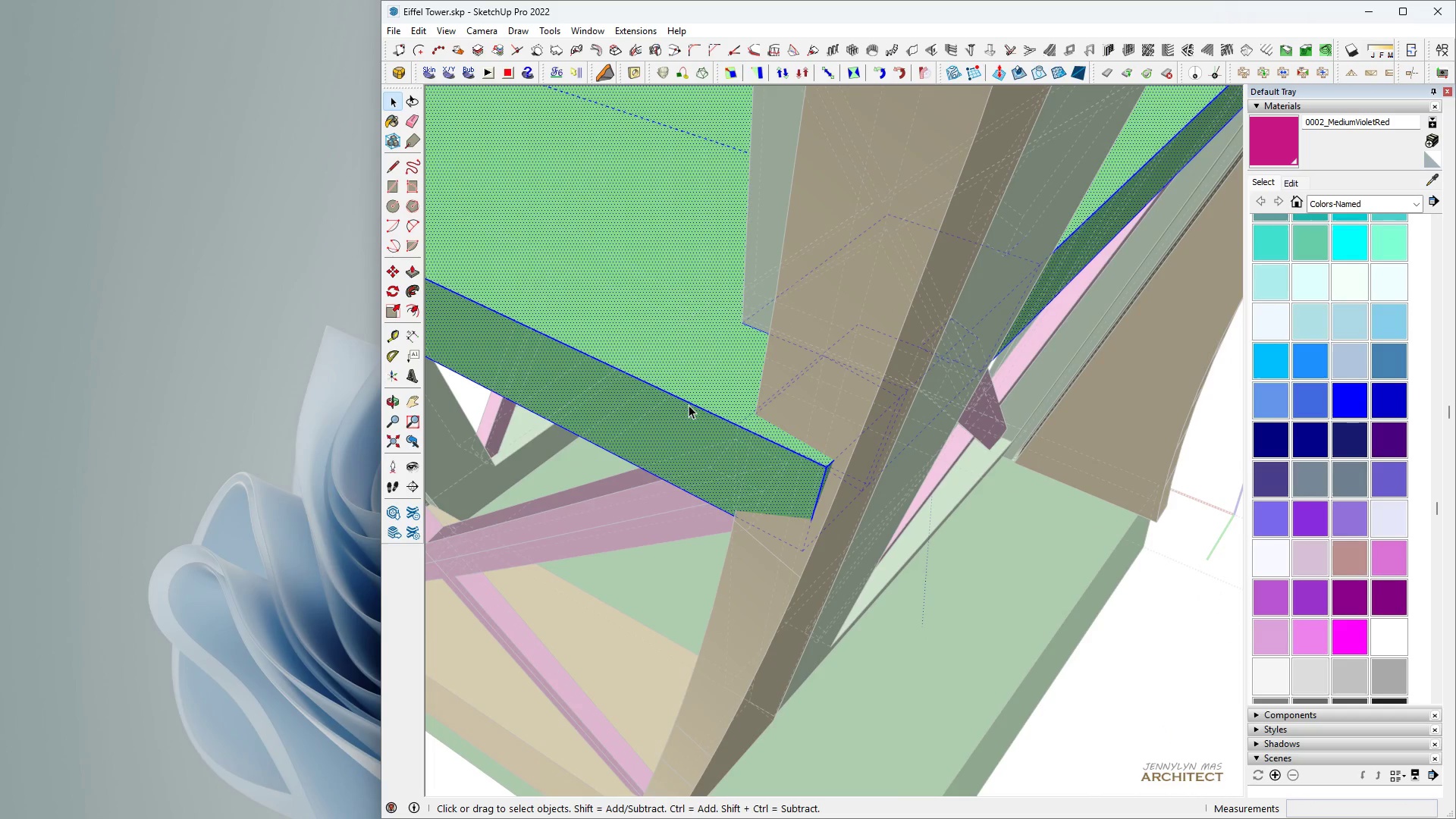 
triple_click([689, 405])
 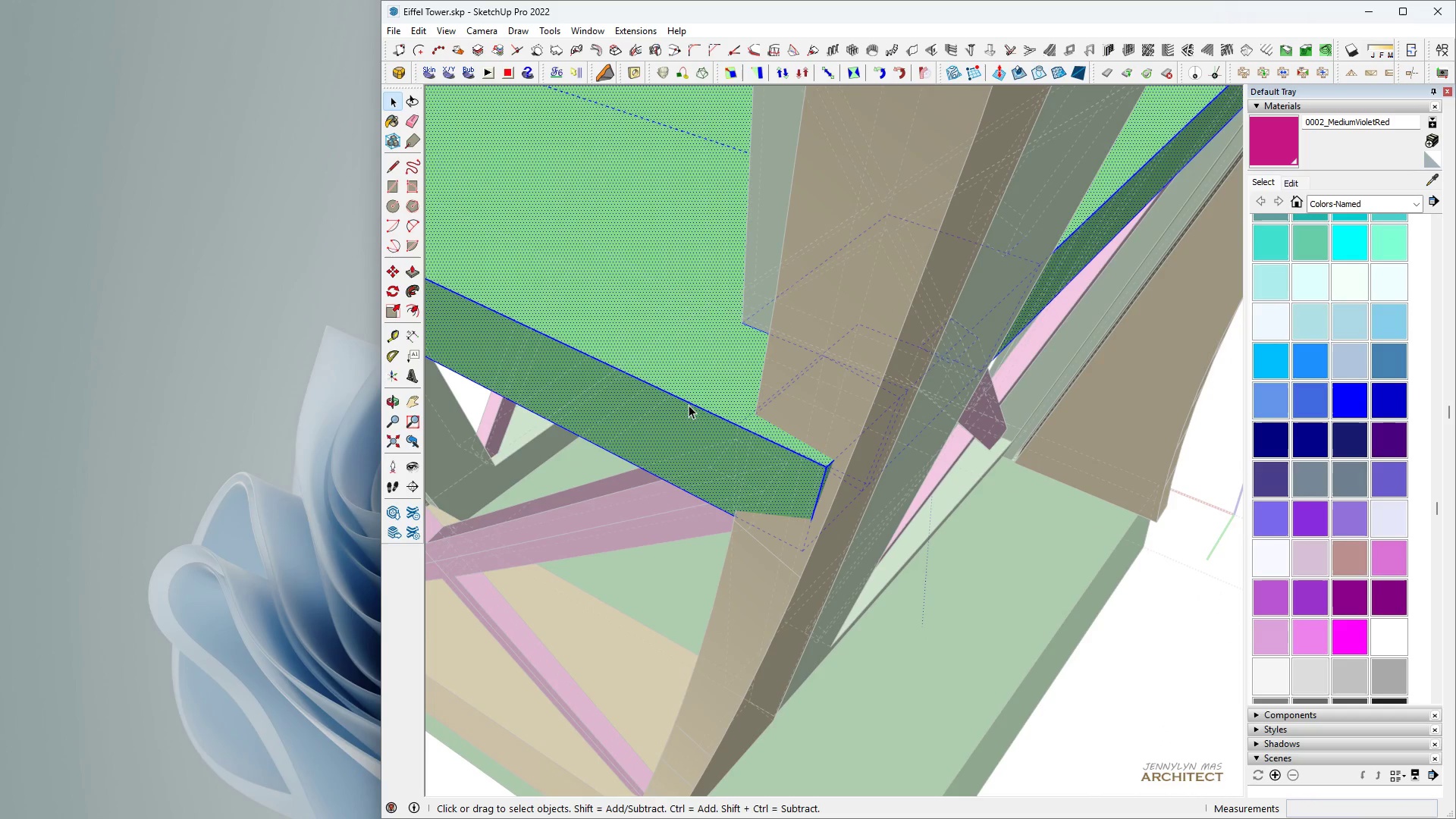 
triple_click([689, 405])
 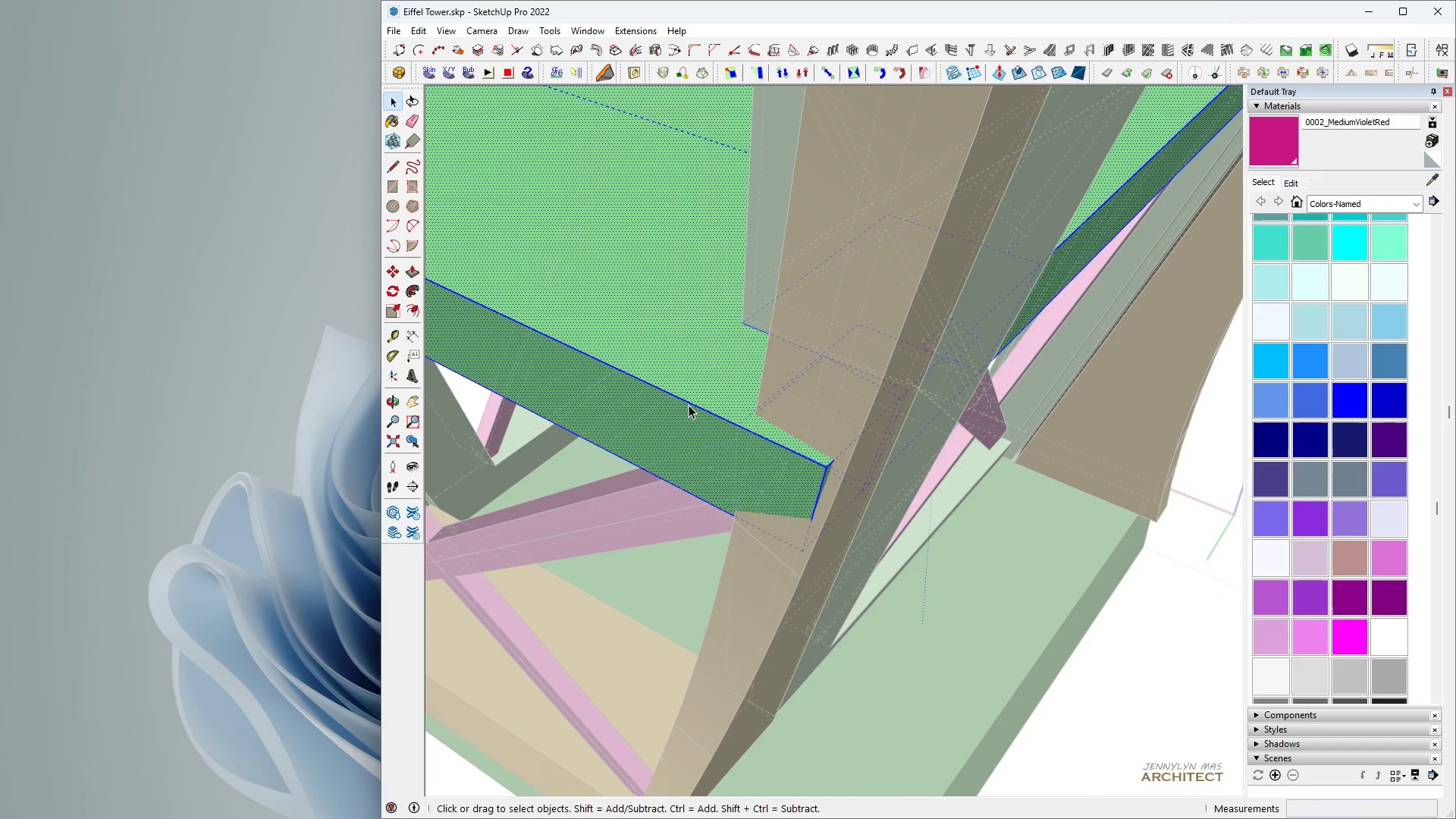 
key(K)
 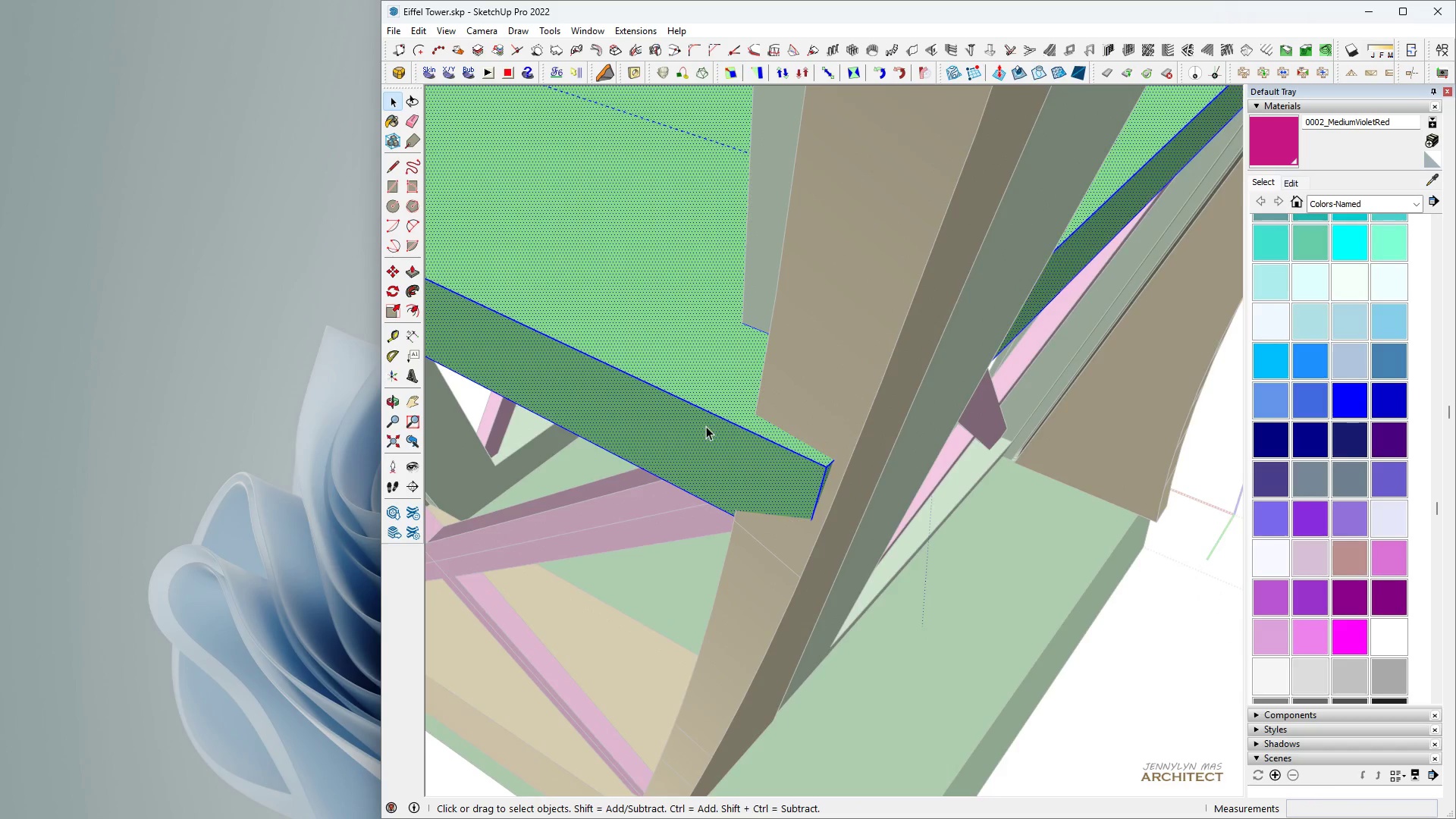 
scroll: coordinate [794, 476], scroll_direction: up, amount: 6.0
 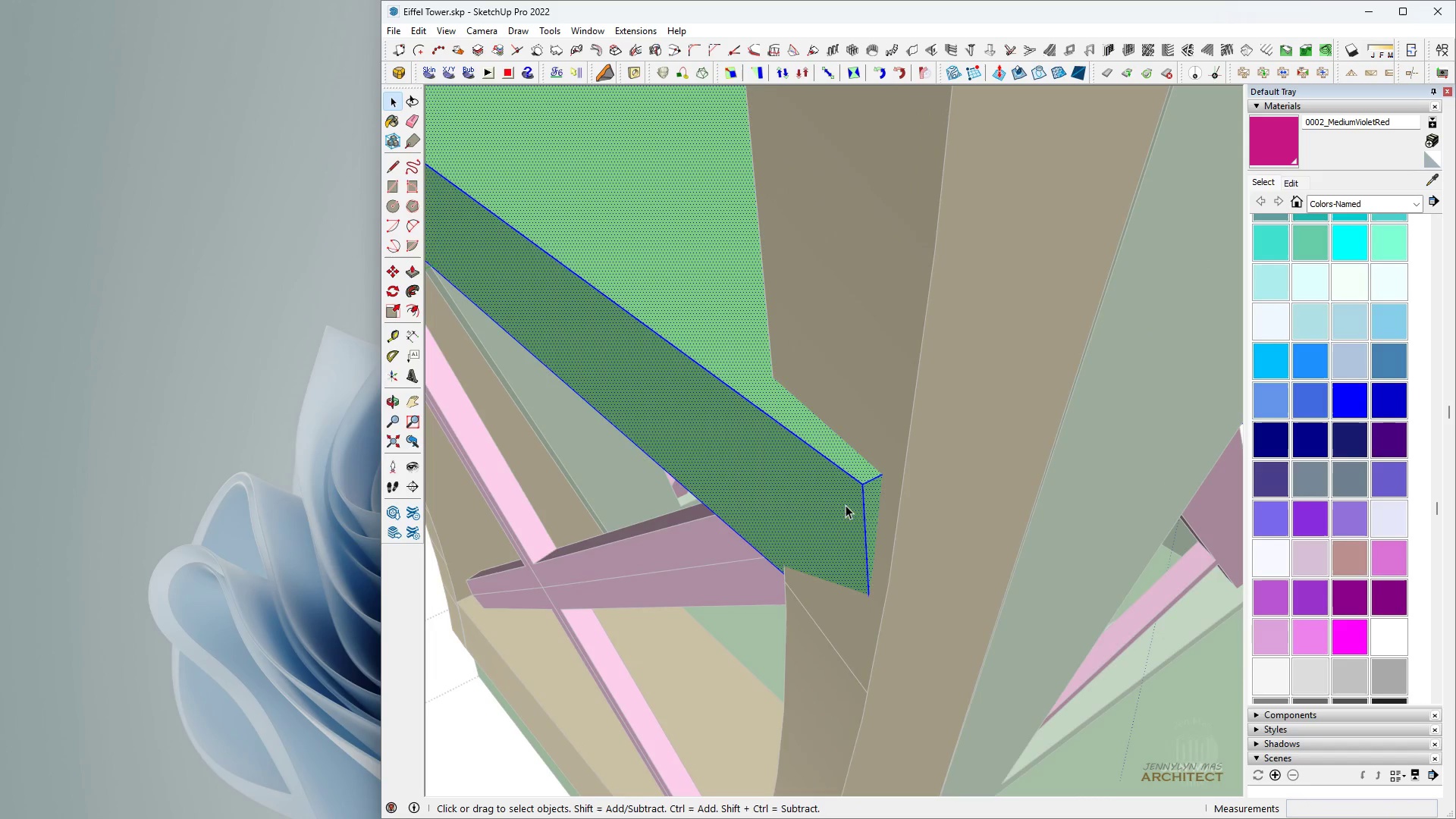 
key(Space)
 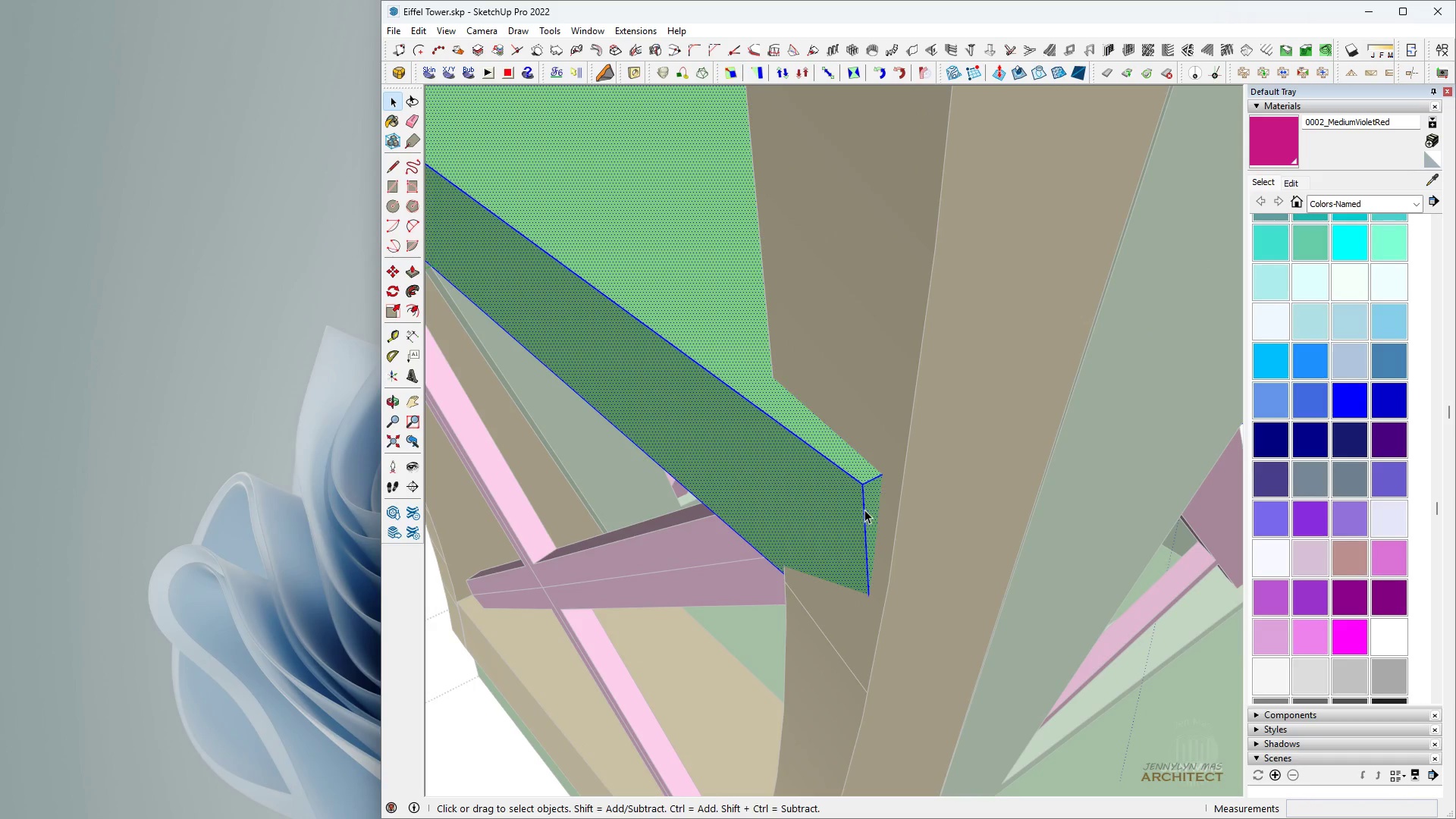 
left_click([864, 510])
 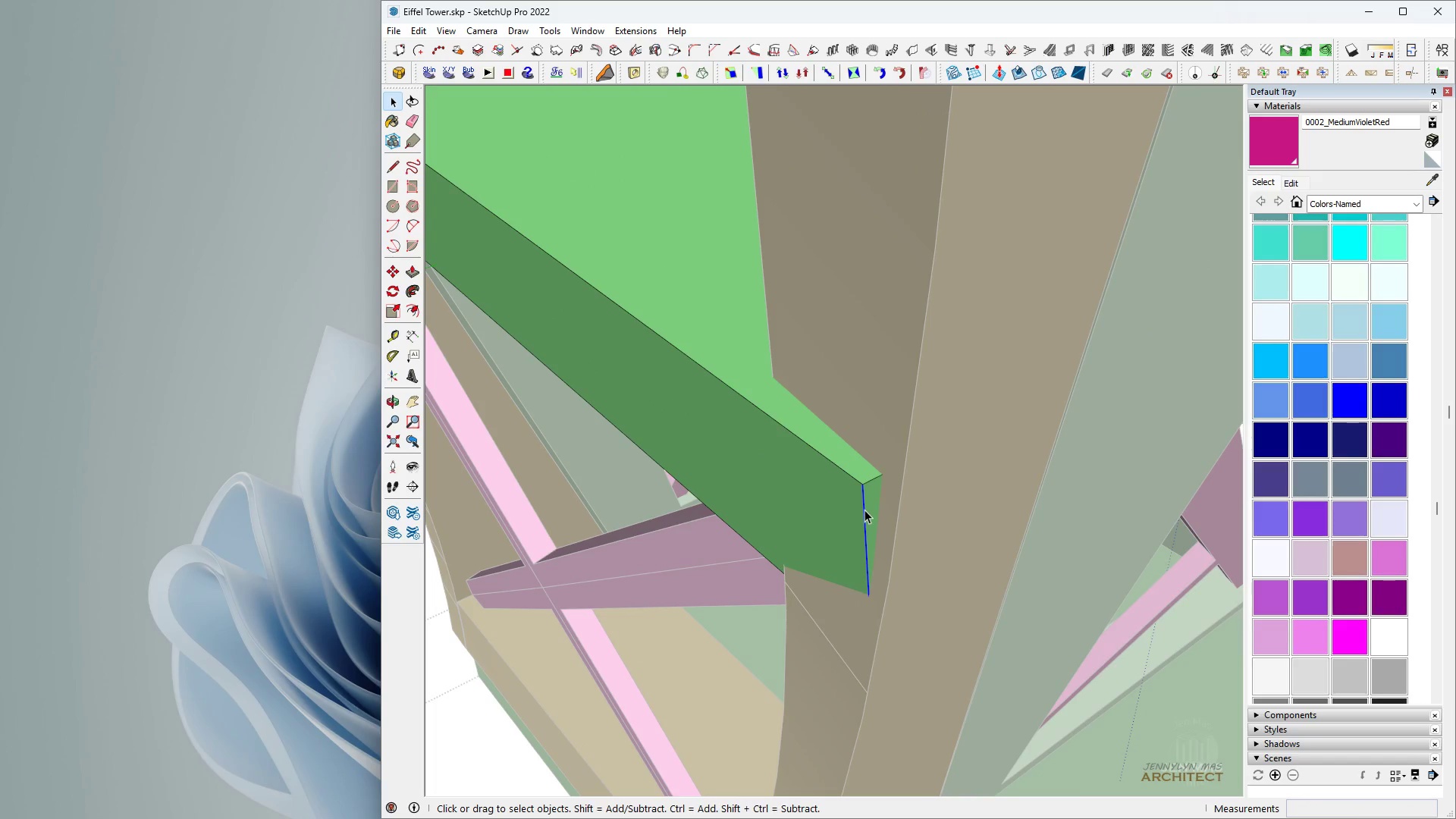 
key(Space)
 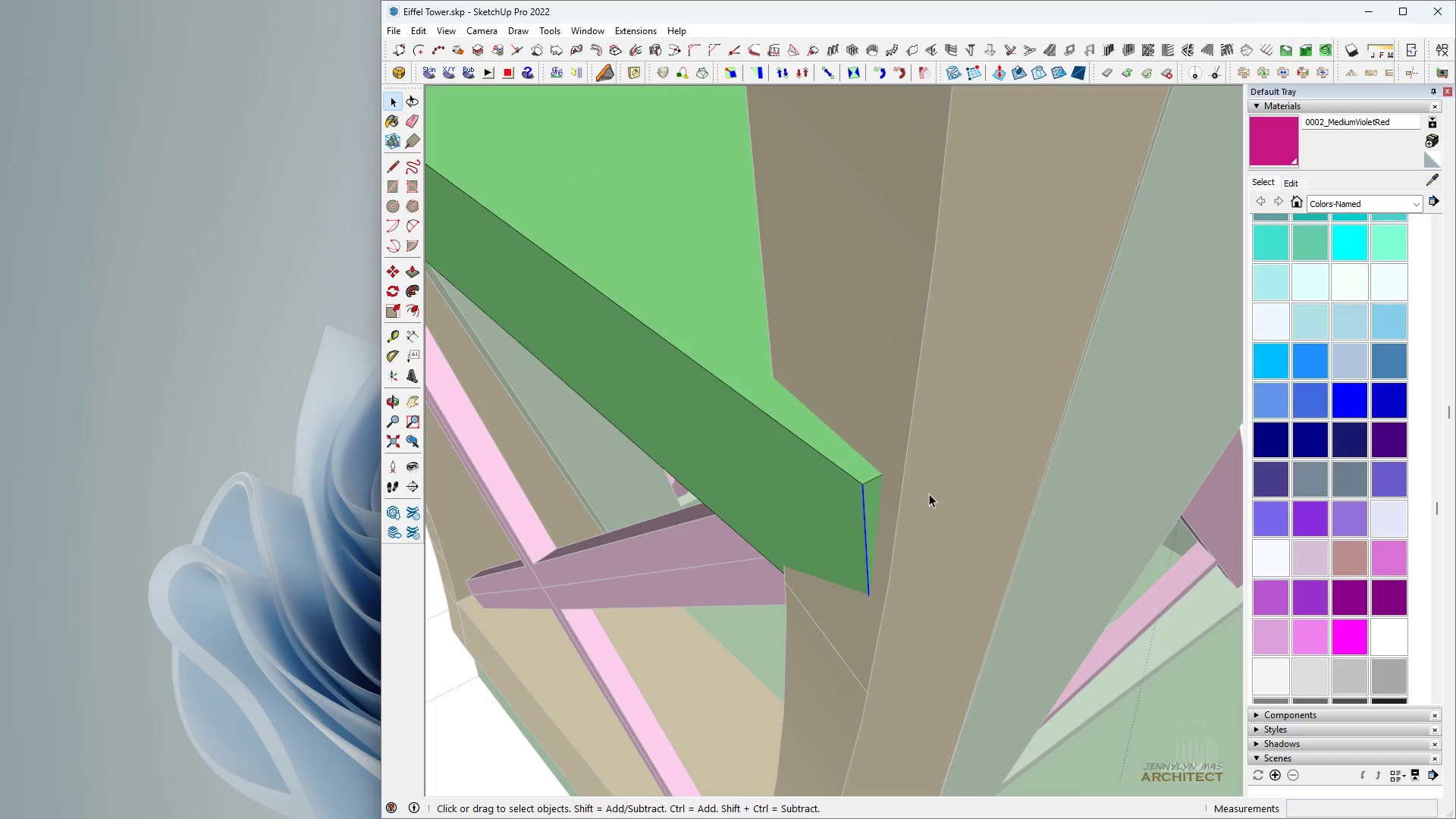 
key(M)
 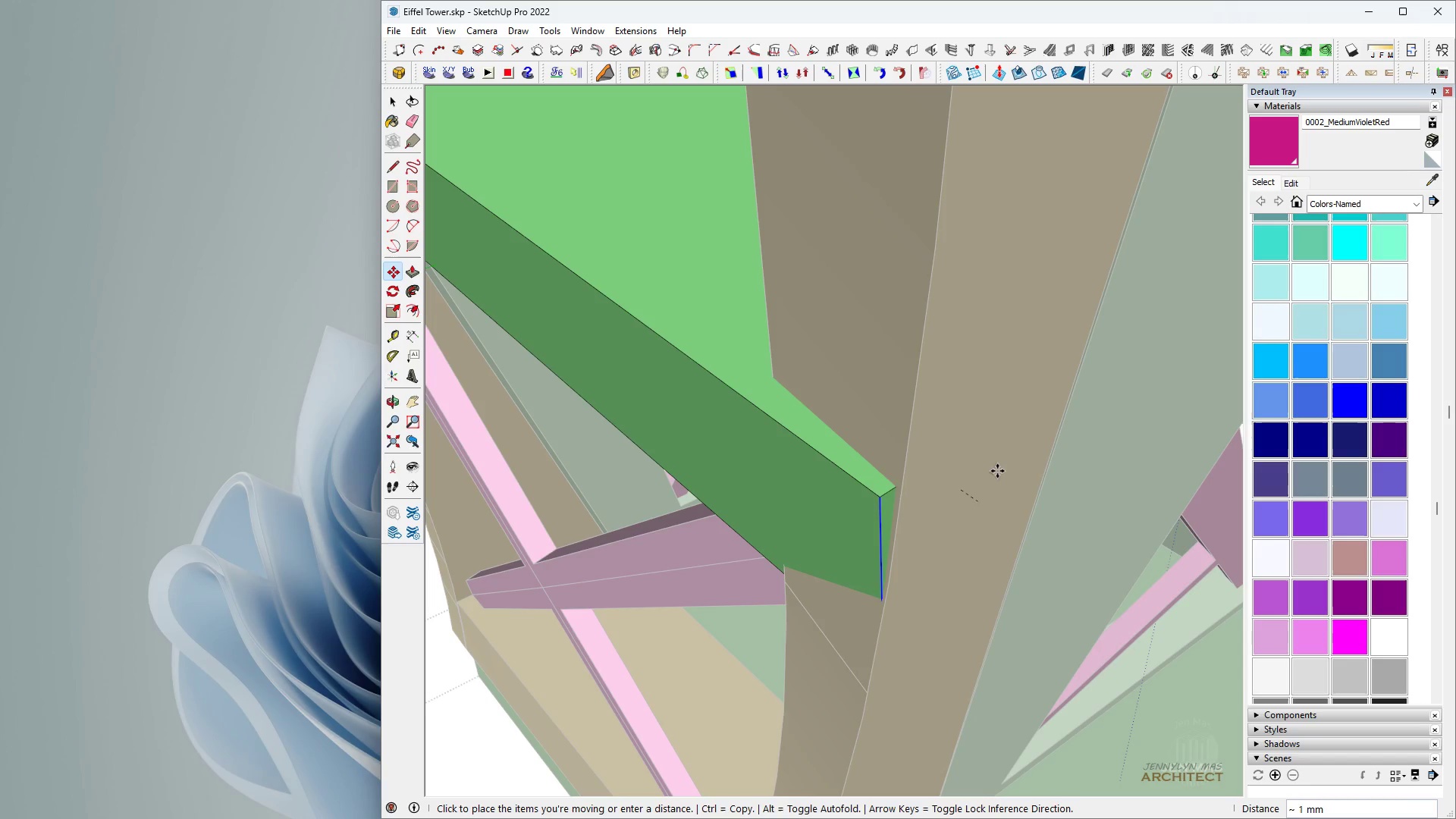 
key(Space)
 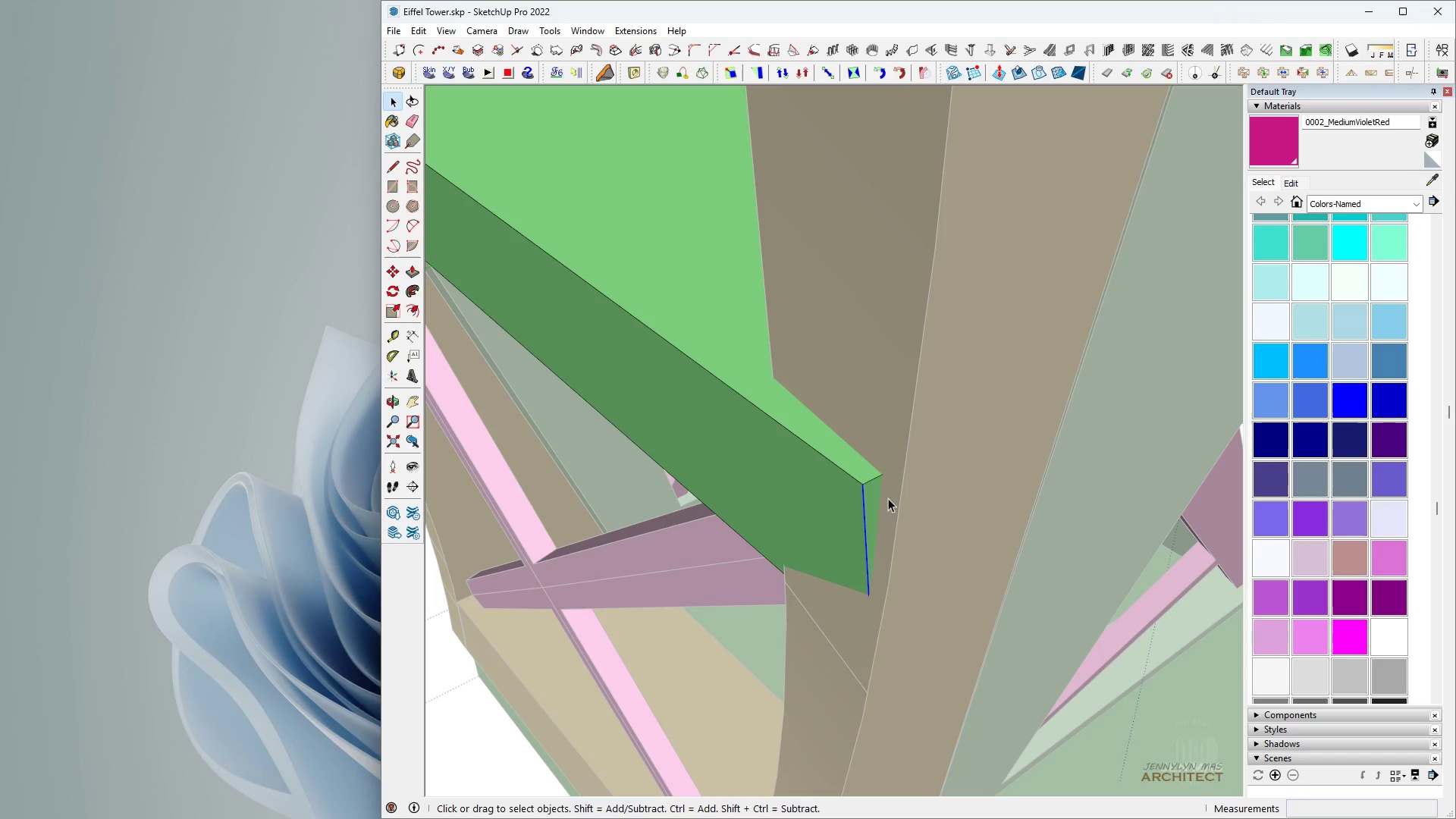 
key(M)
 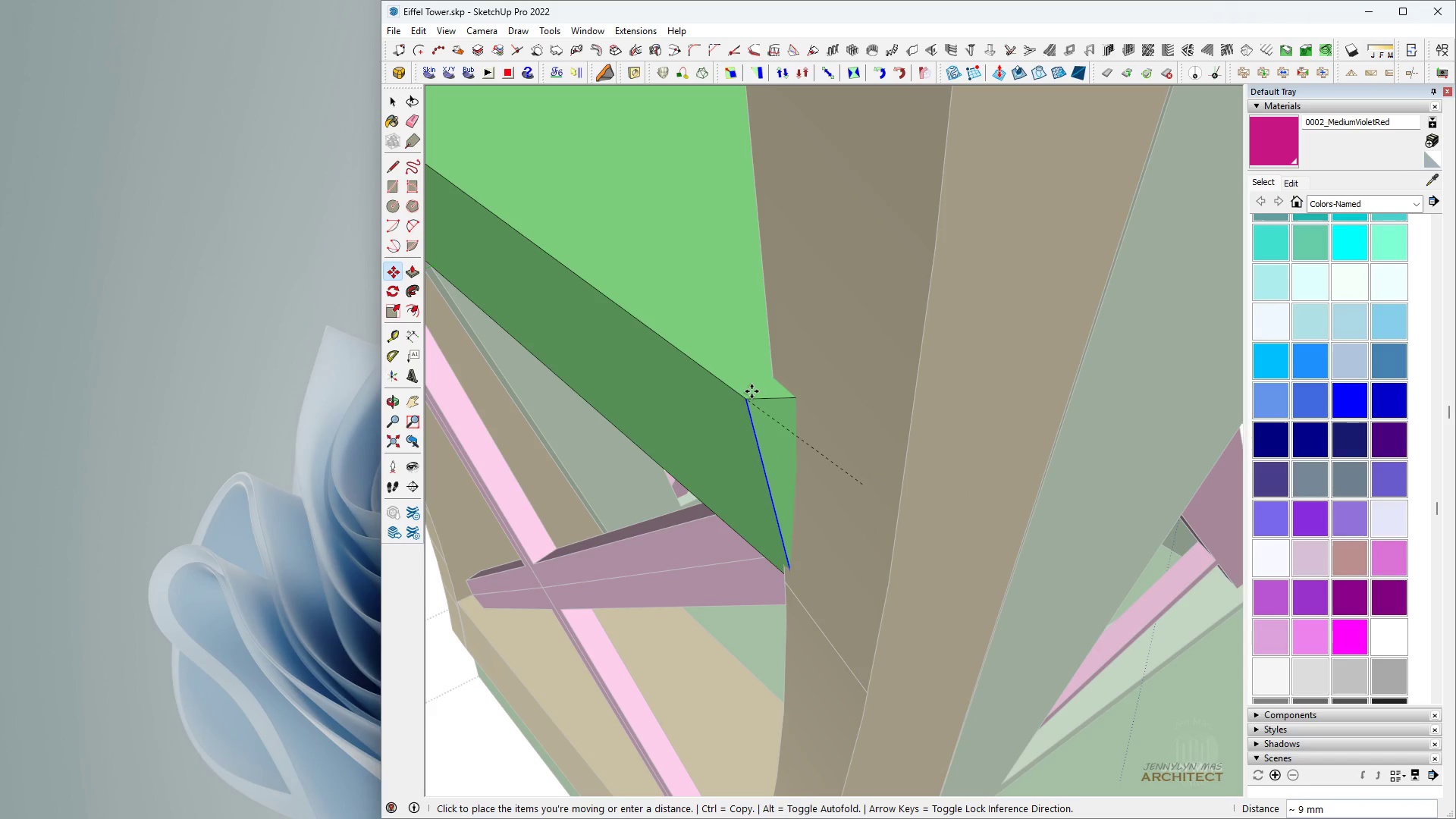 
left_click([747, 389])
 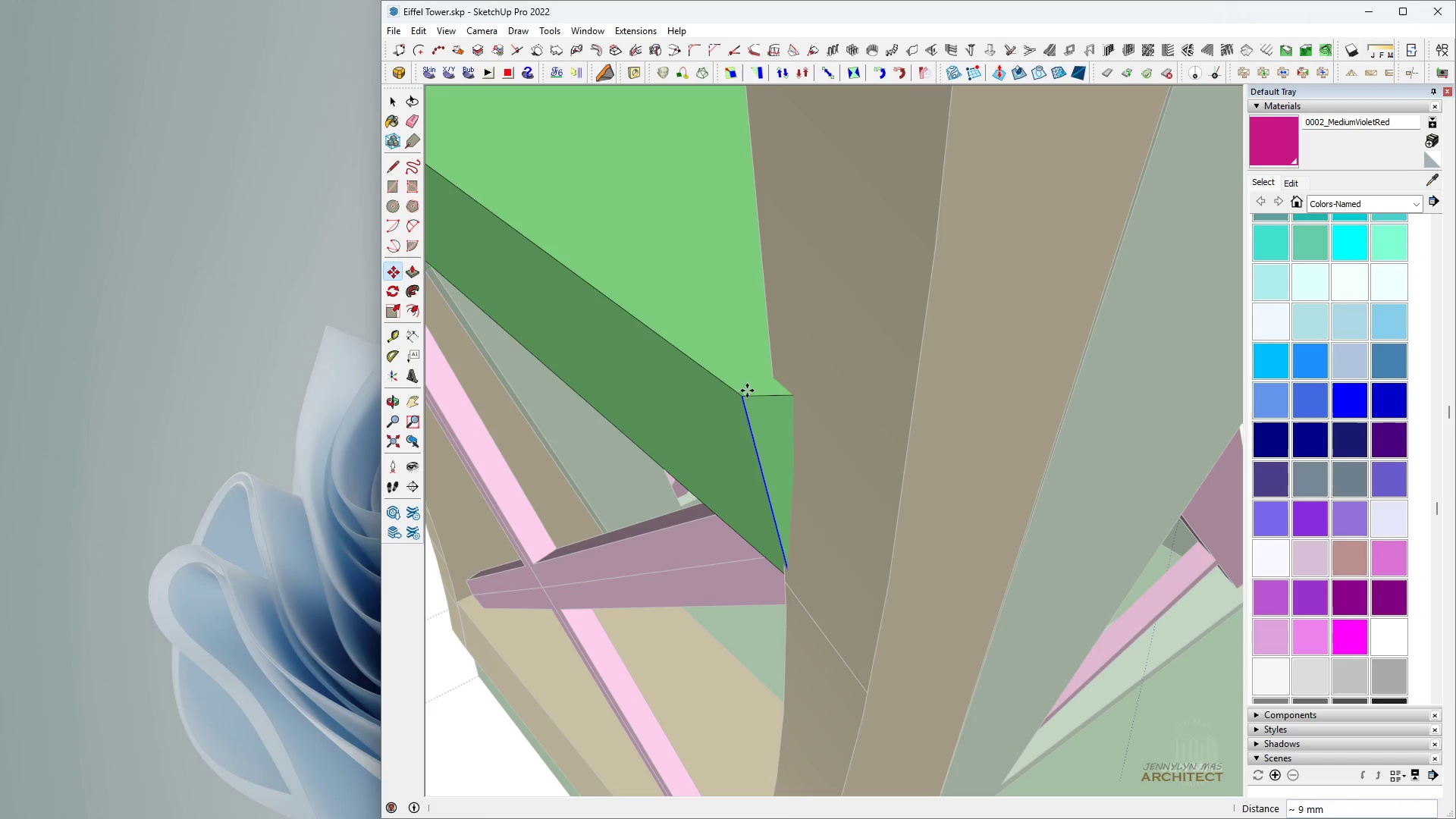 
key(Space)
 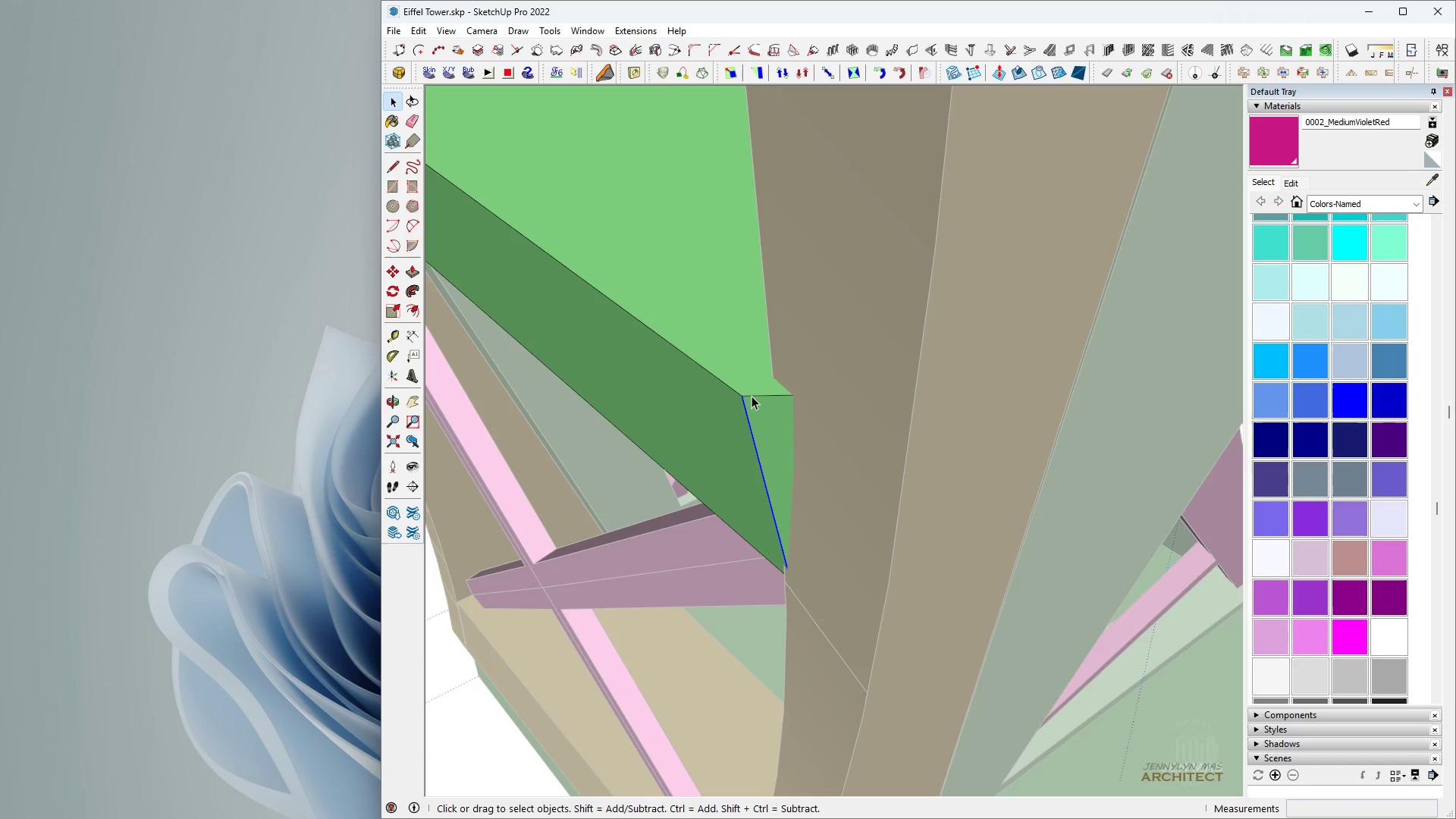 
scroll: coordinate [752, 395], scroll_direction: up, amount: 1.0
 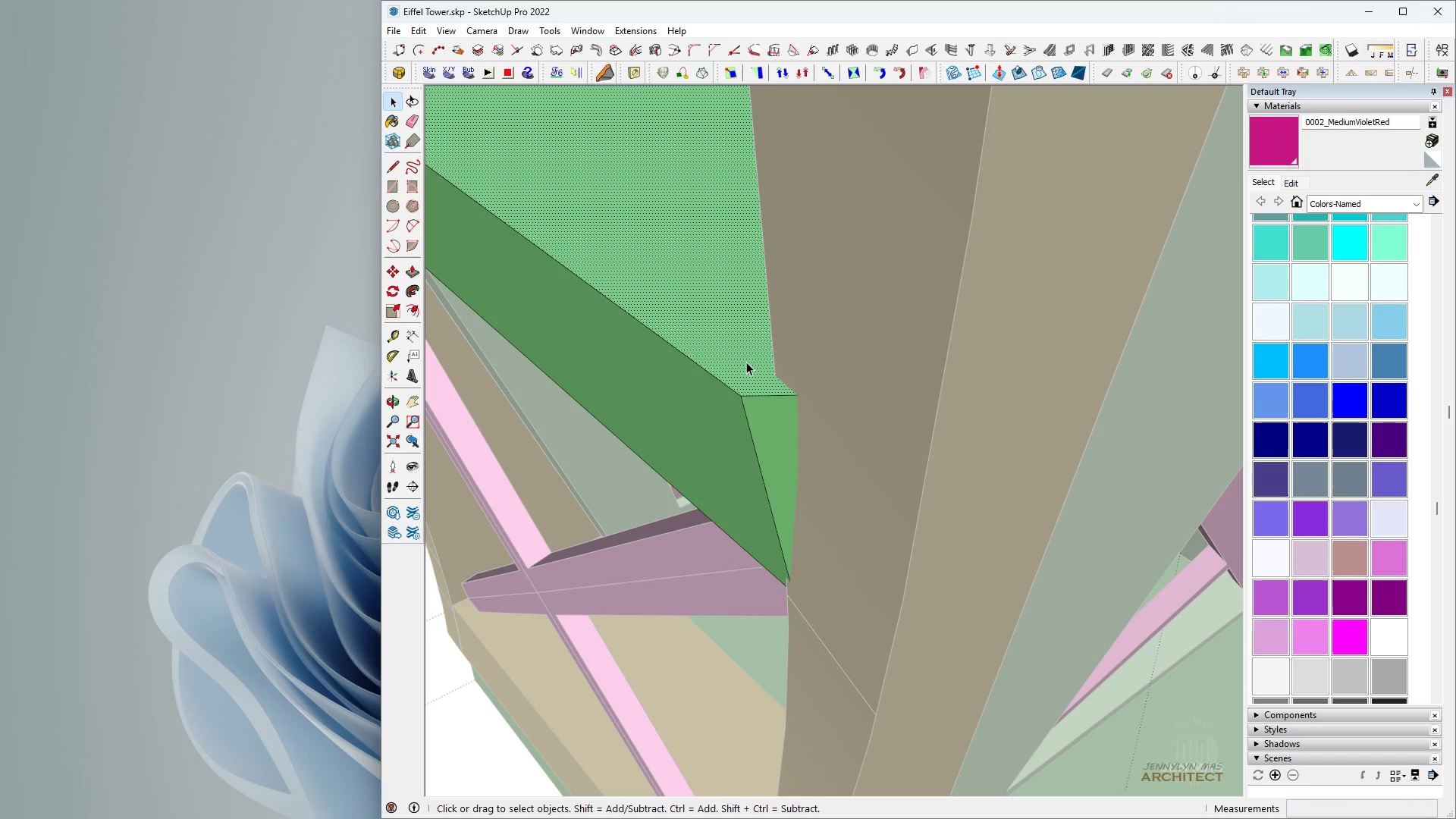 
double_click([746, 362])
 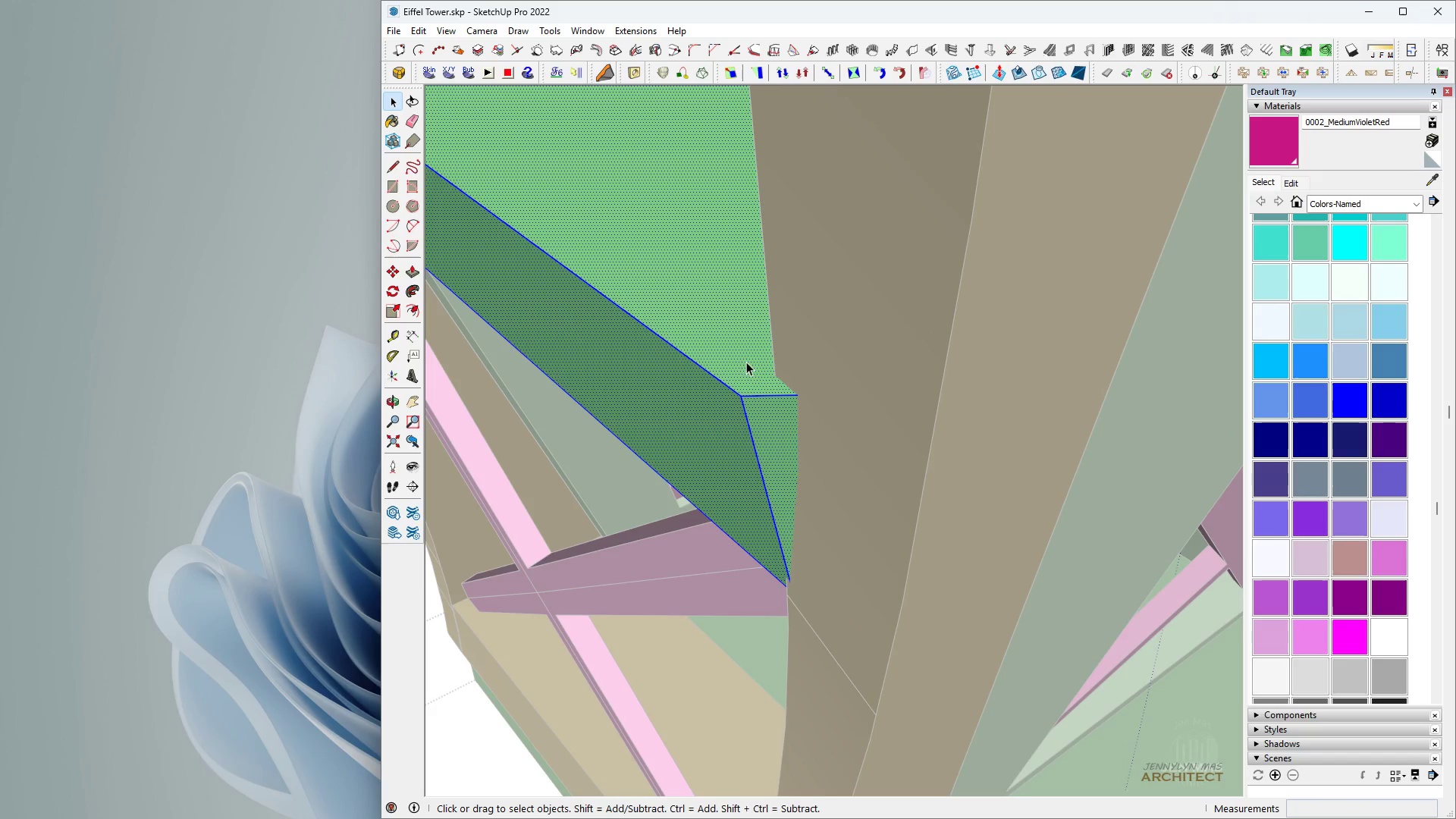 
triple_click([746, 362])
 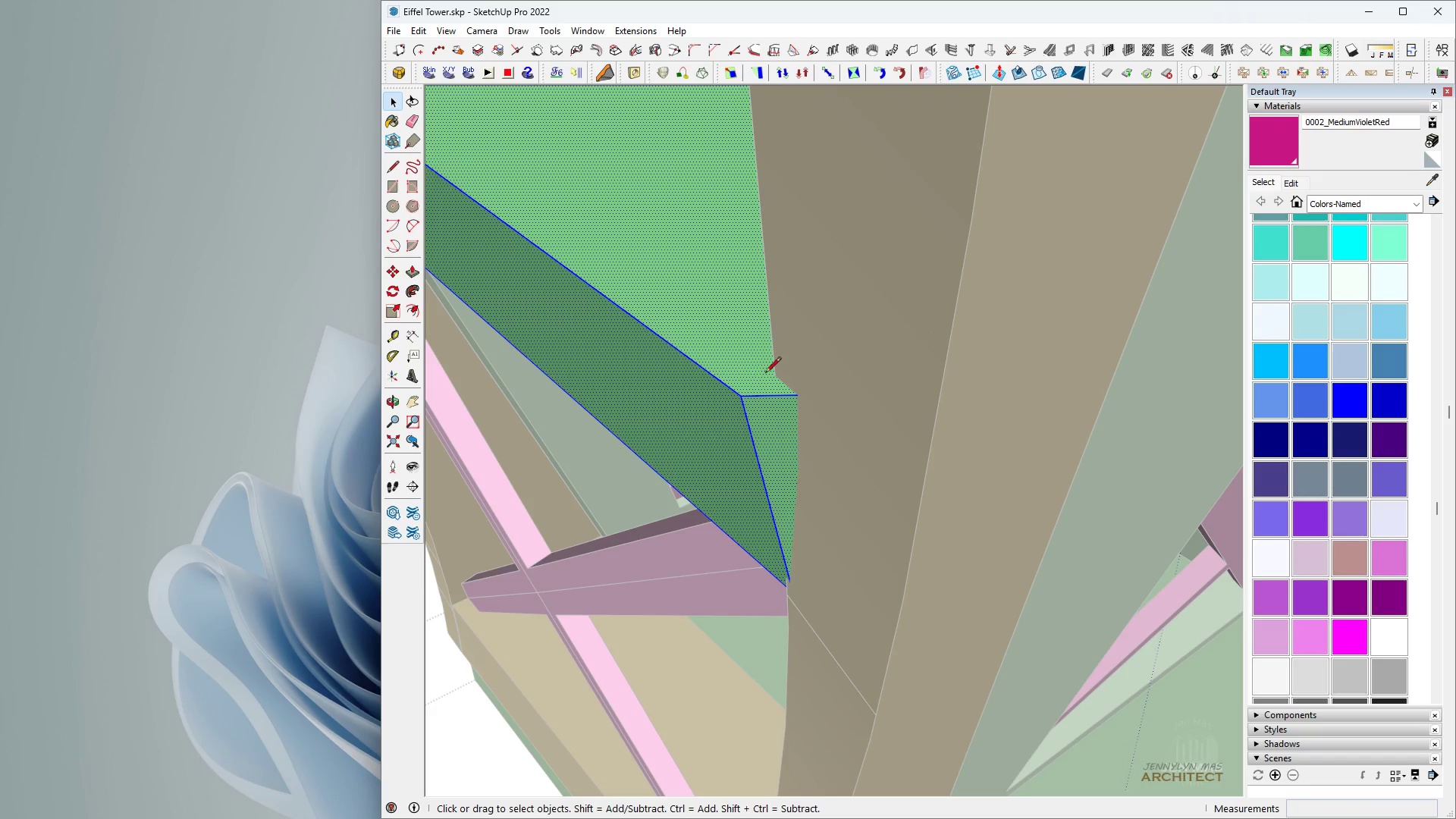 
key(L)
 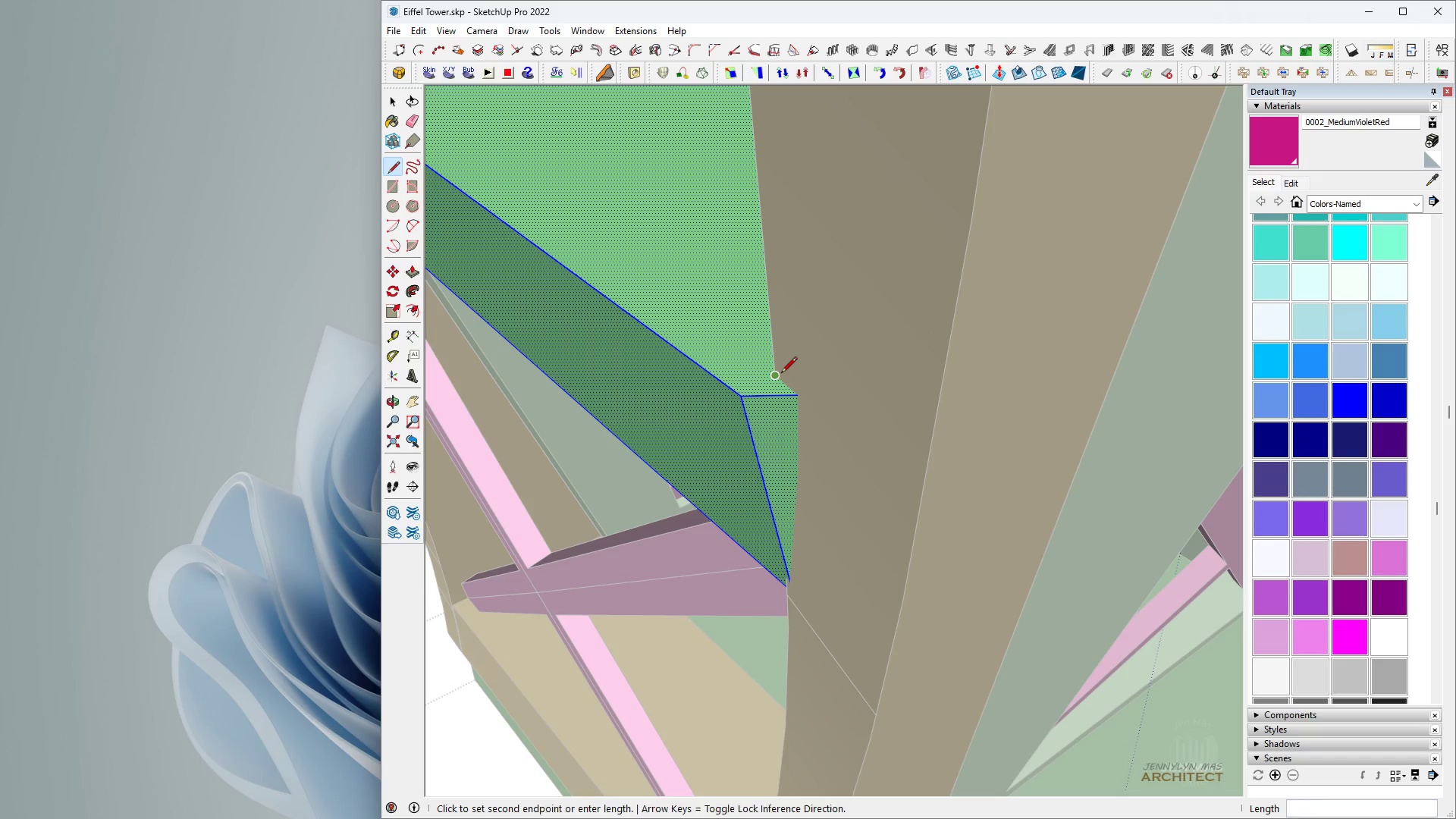 
left_click([781, 374])
 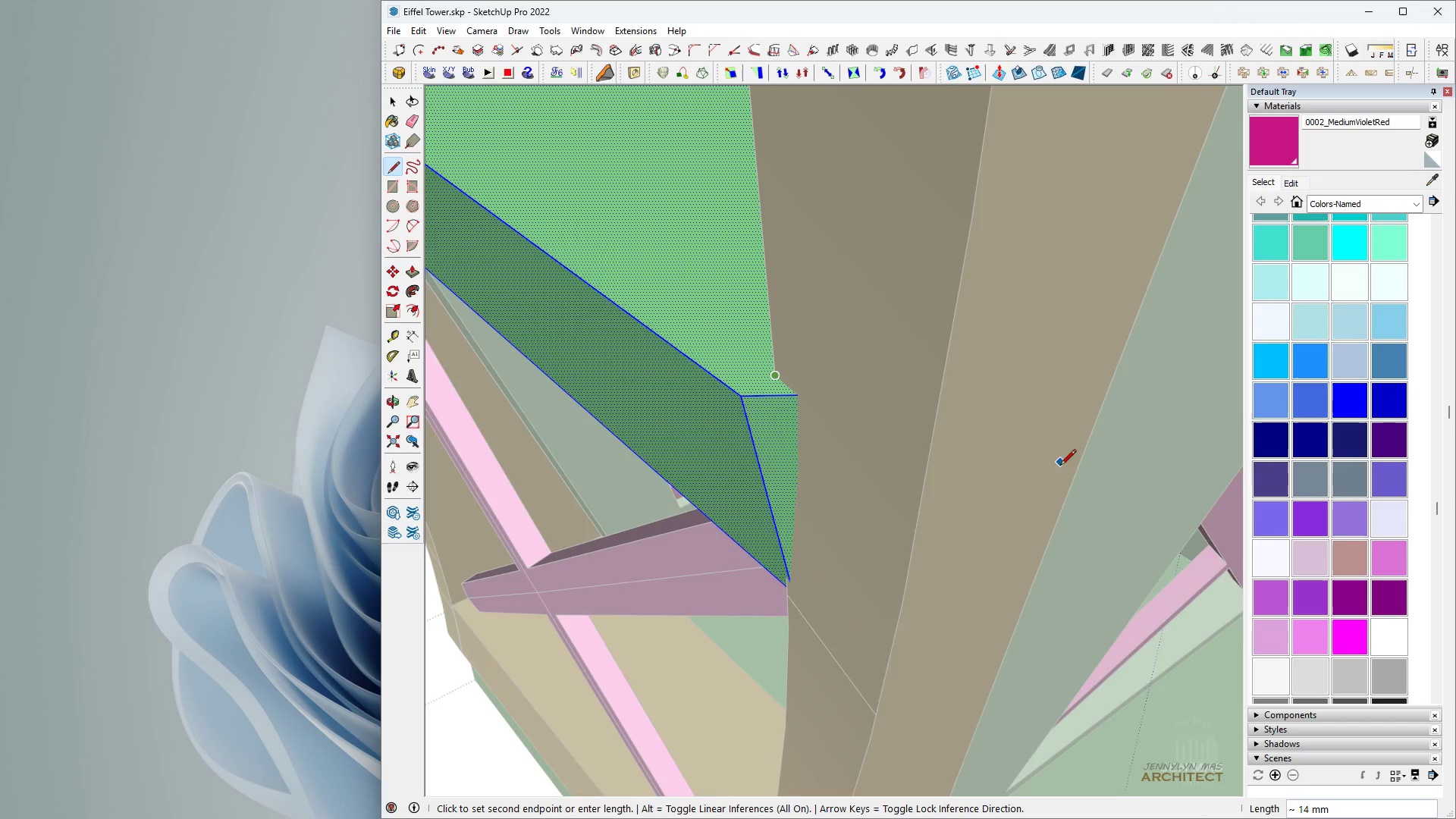 
scroll: coordinate [992, 513], scroll_direction: down, amount: 14.0
 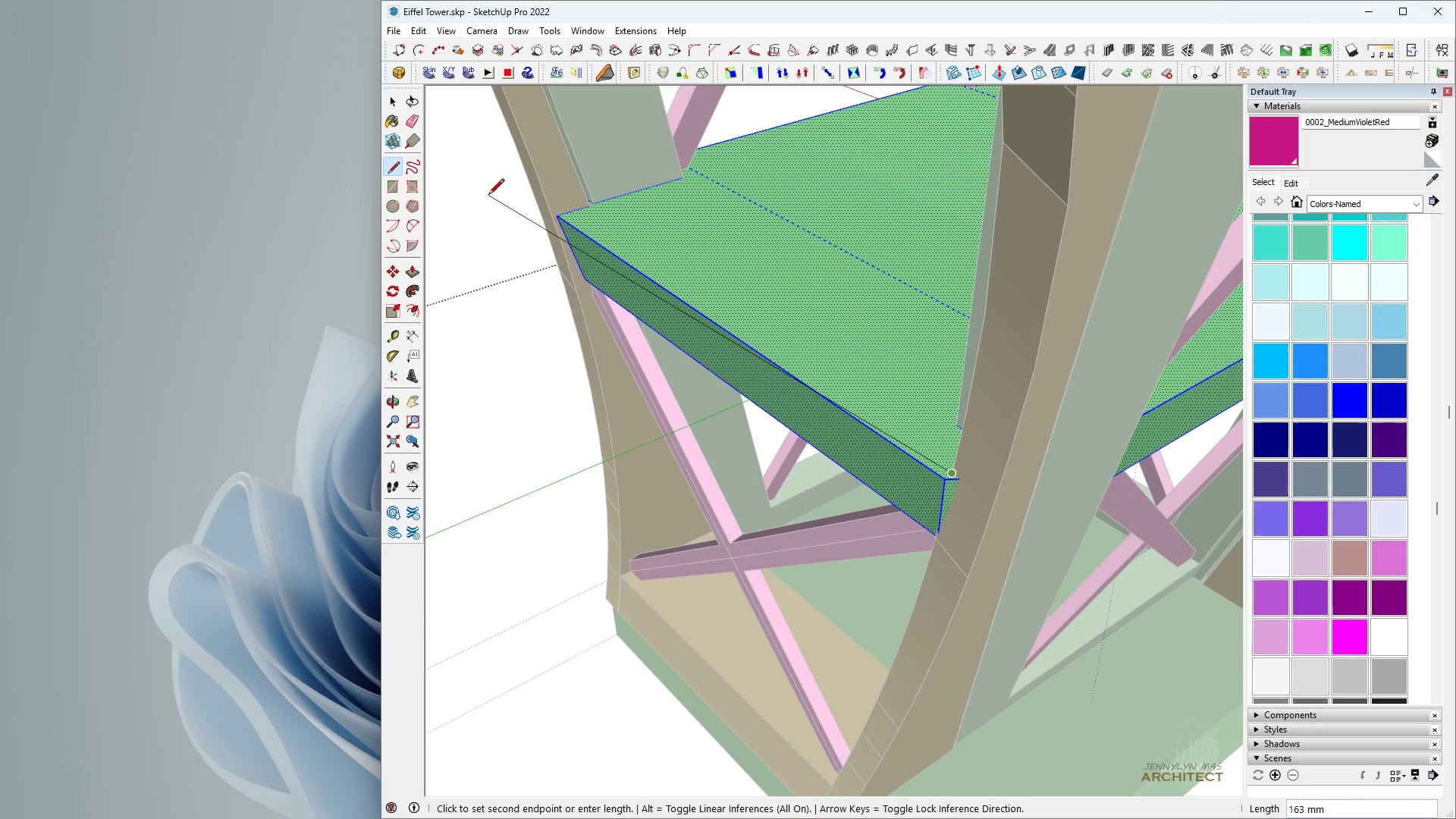 
scroll: coordinate [960, 494], scroll_direction: up, amount: 12.0
 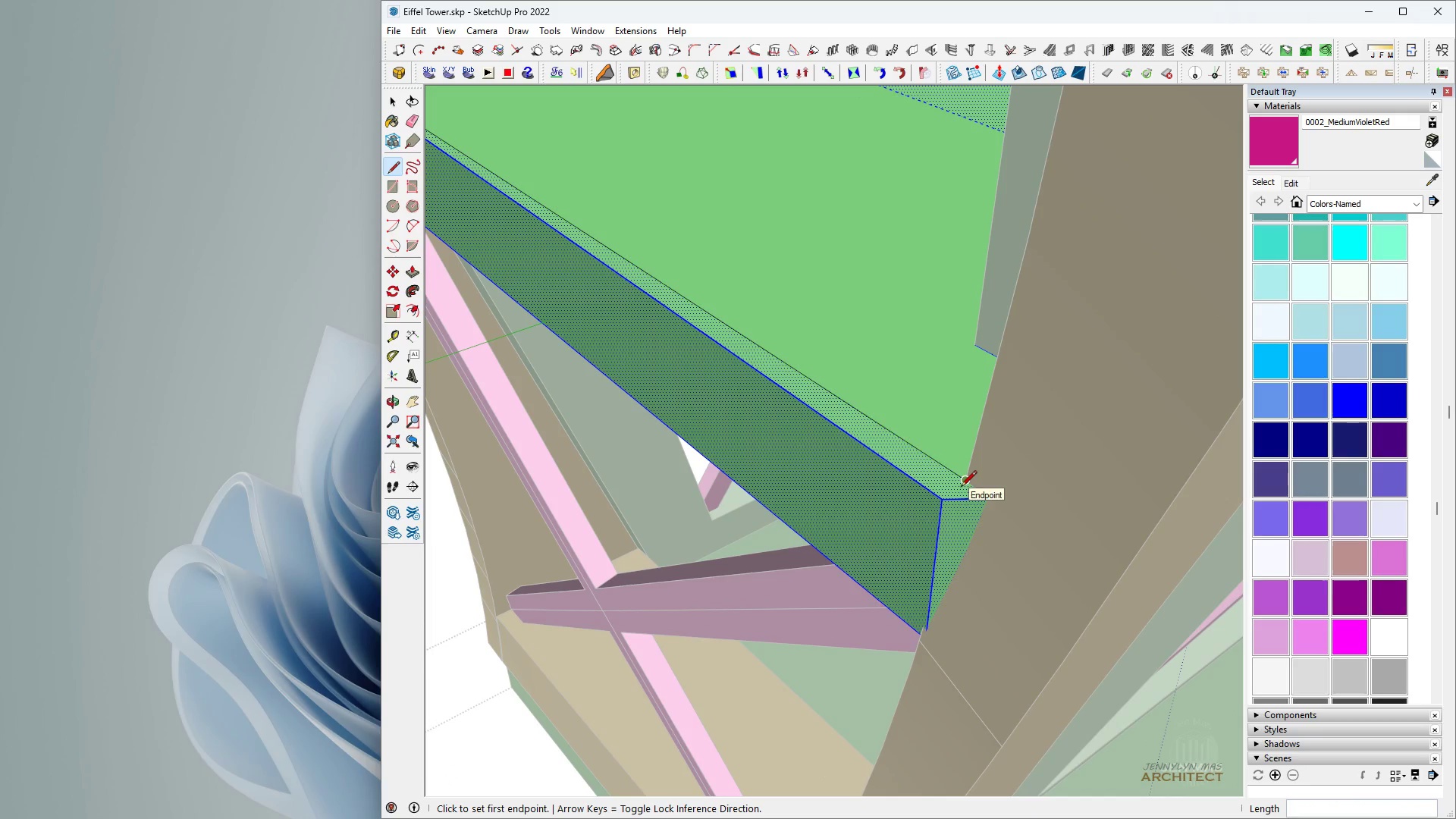 
left_click([961, 488])
 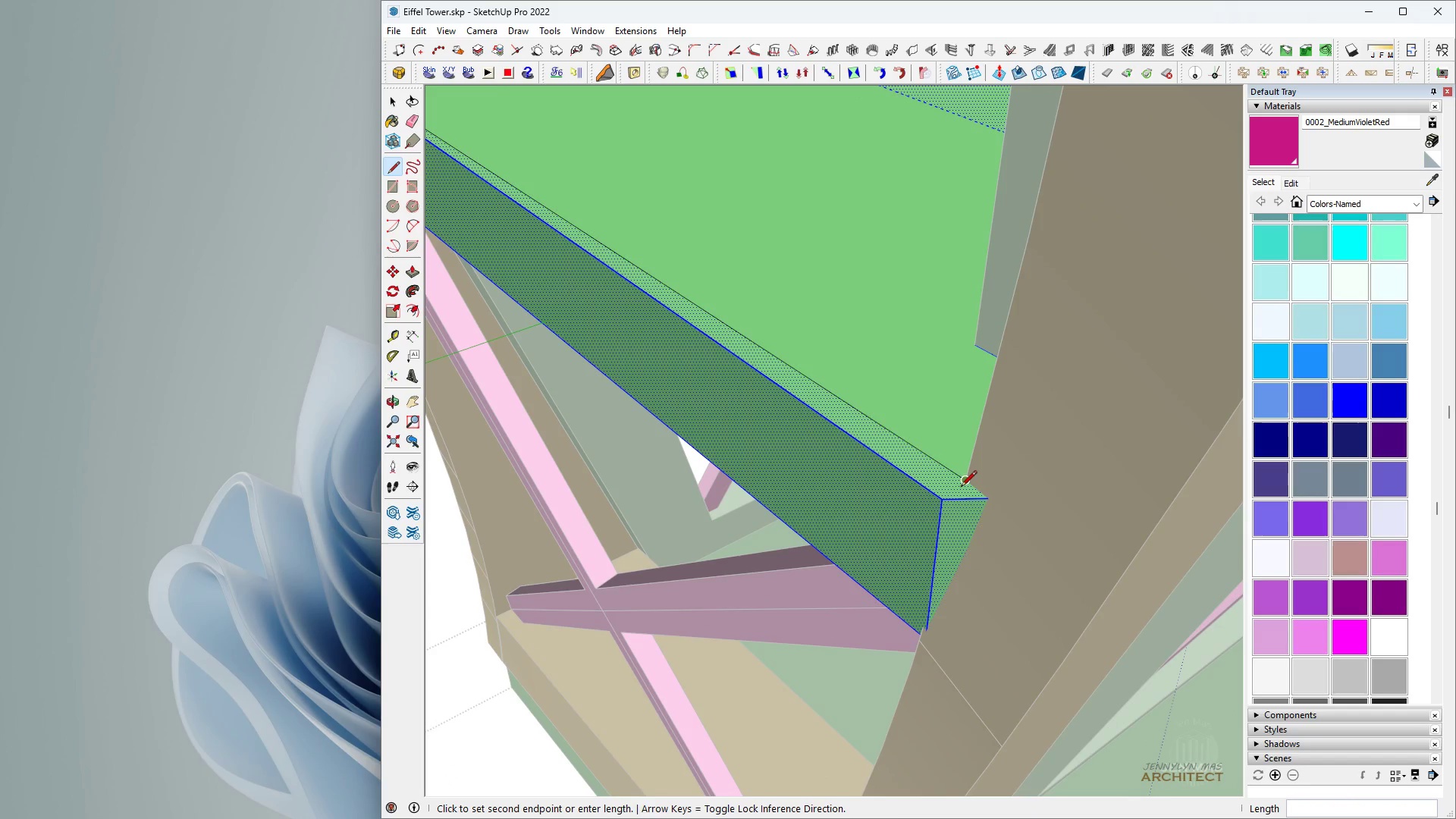 
key(K)
 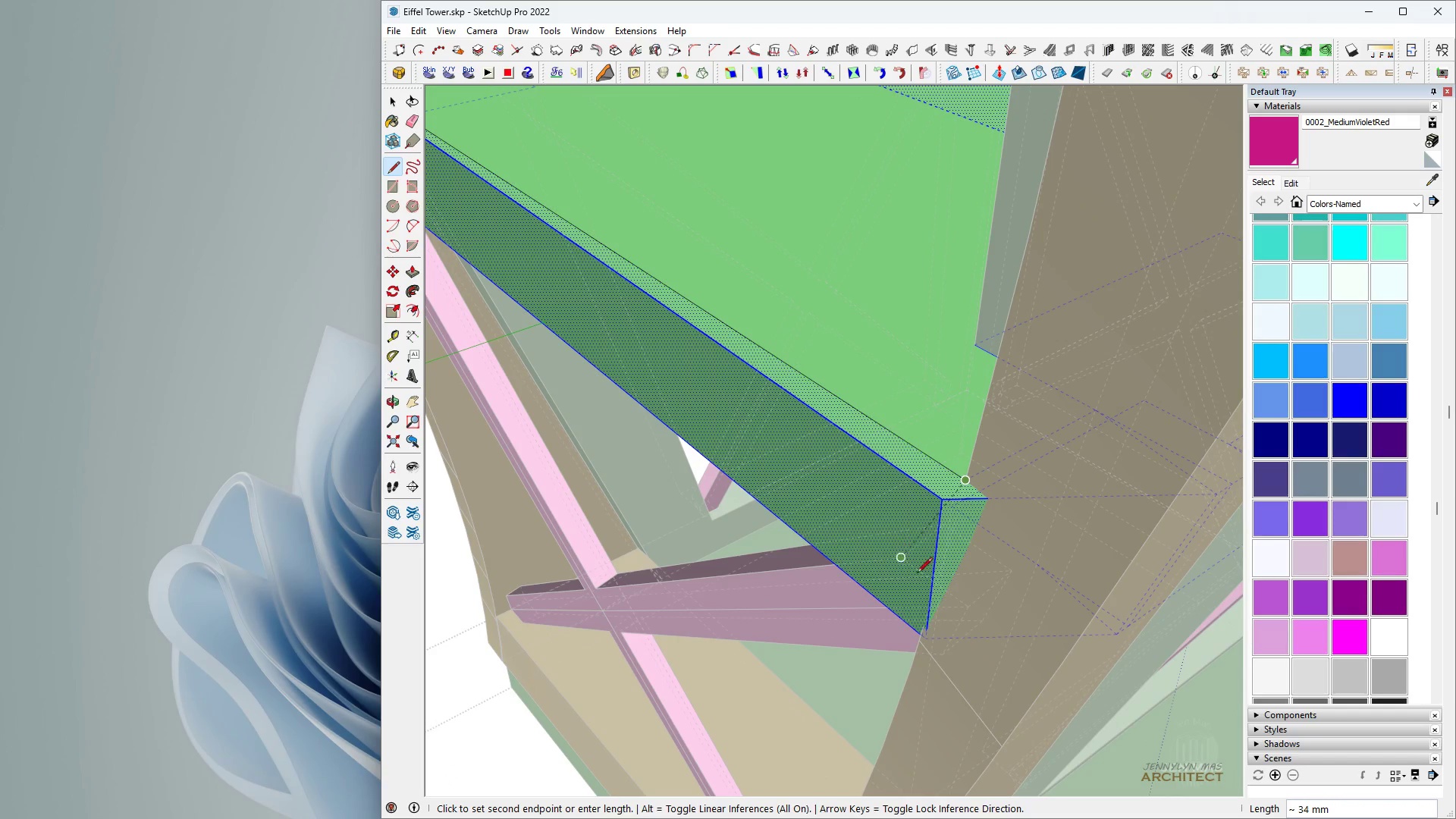 
scroll: coordinate [908, 635], scroll_direction: up, amount: 8.0
 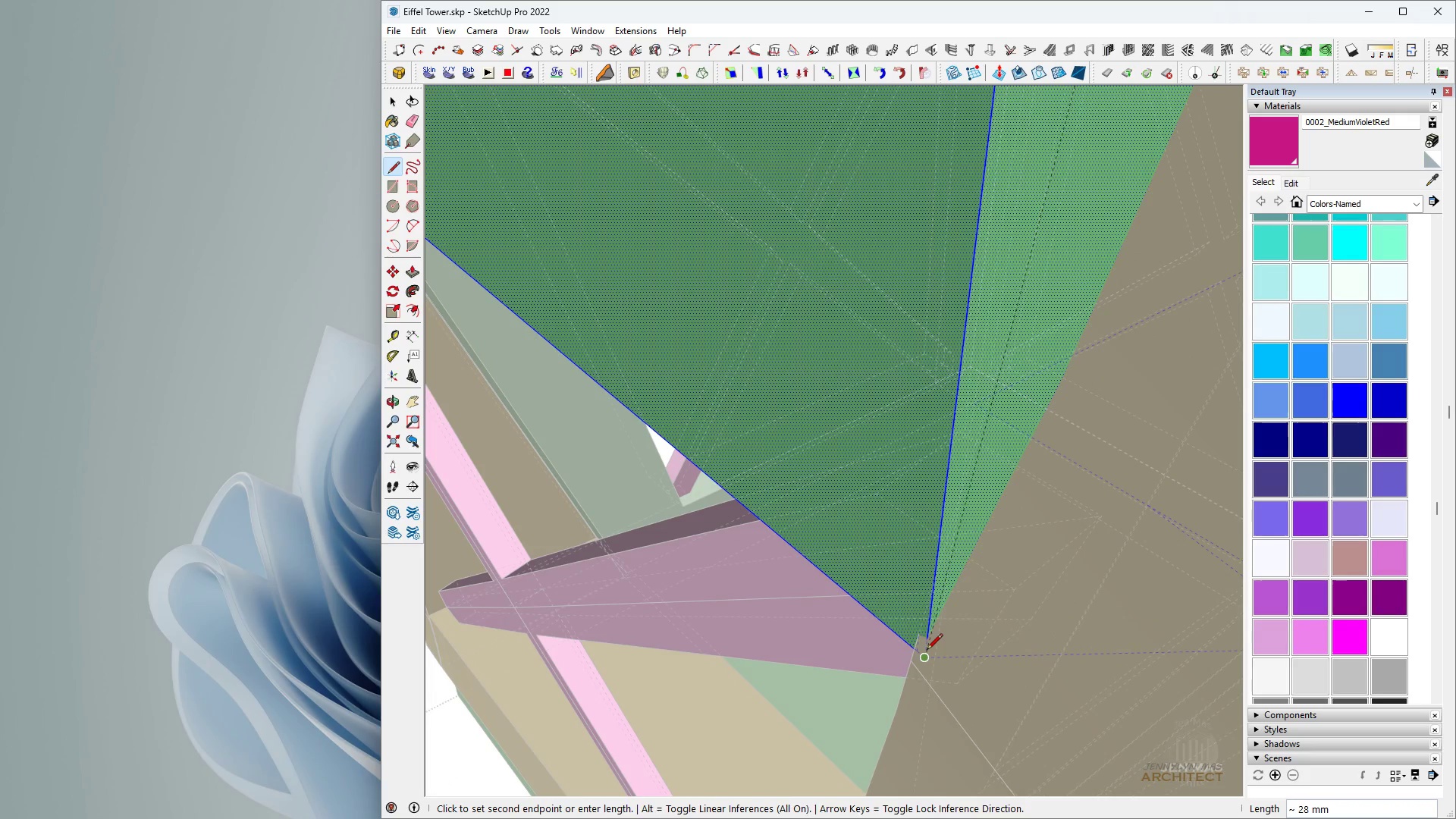 
left_click([927, 651])
 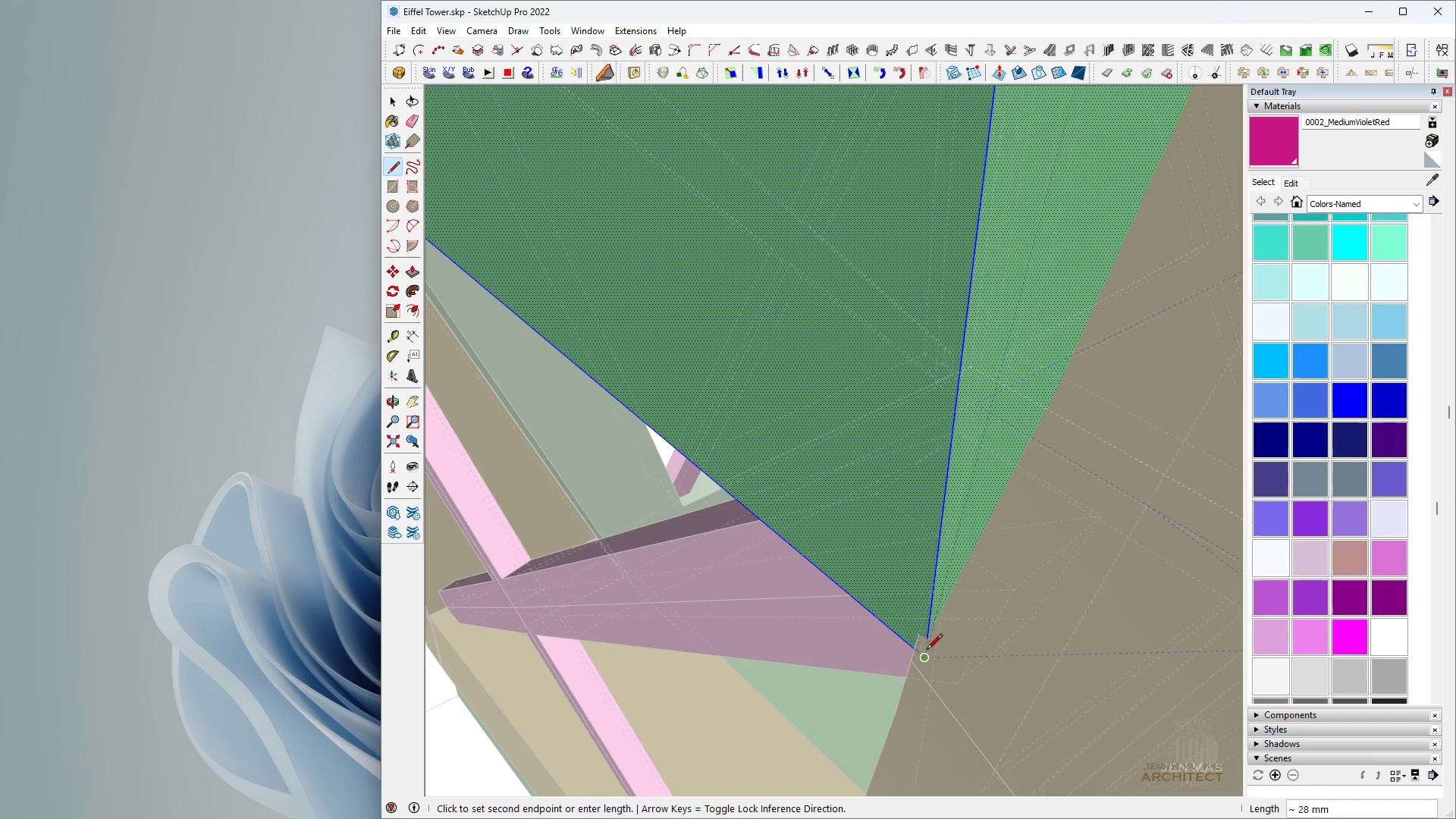 
scroll: coordinate [926, 510], scroll_direction: down, amount: 8.0
 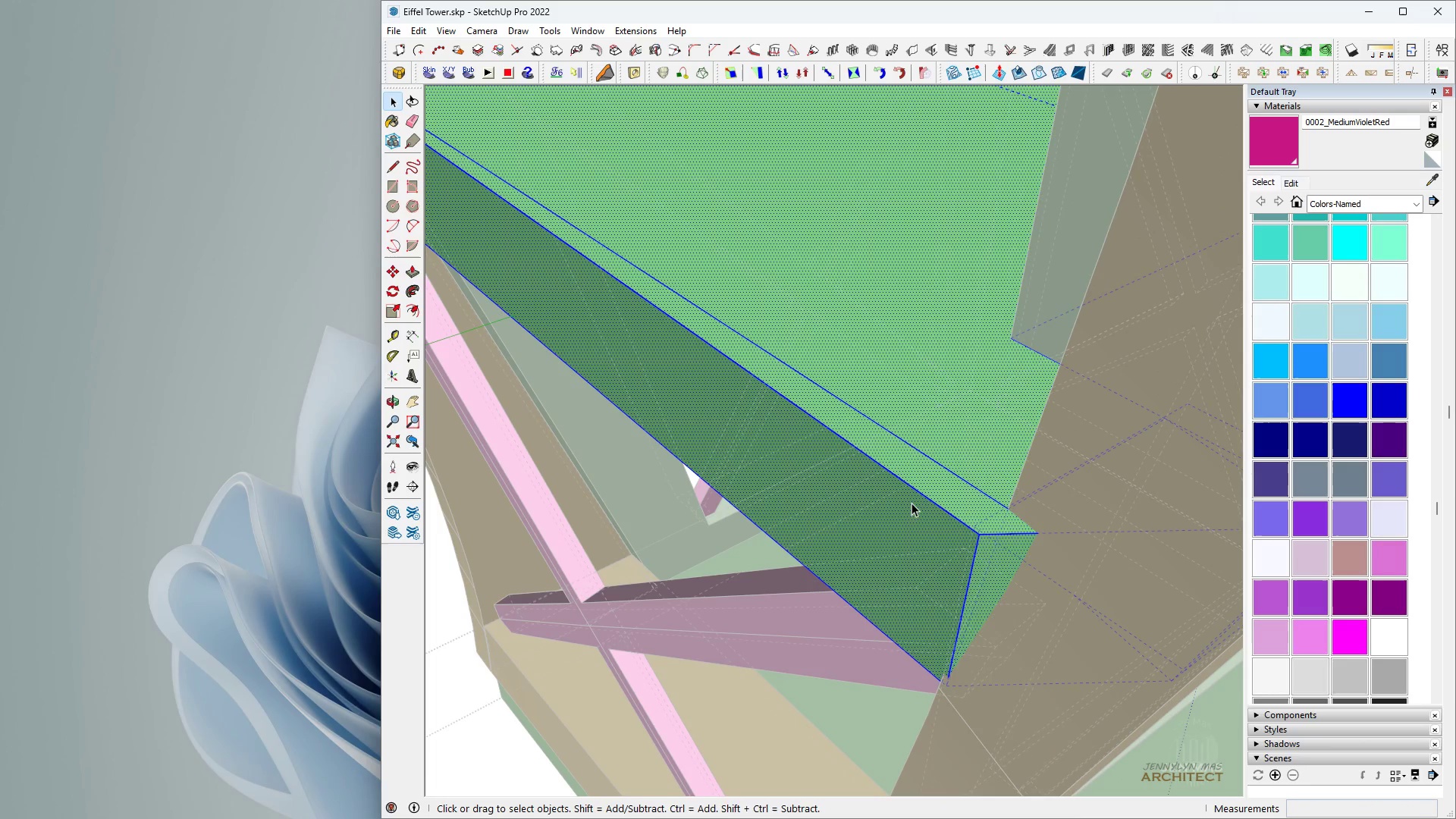 
key(Space)
 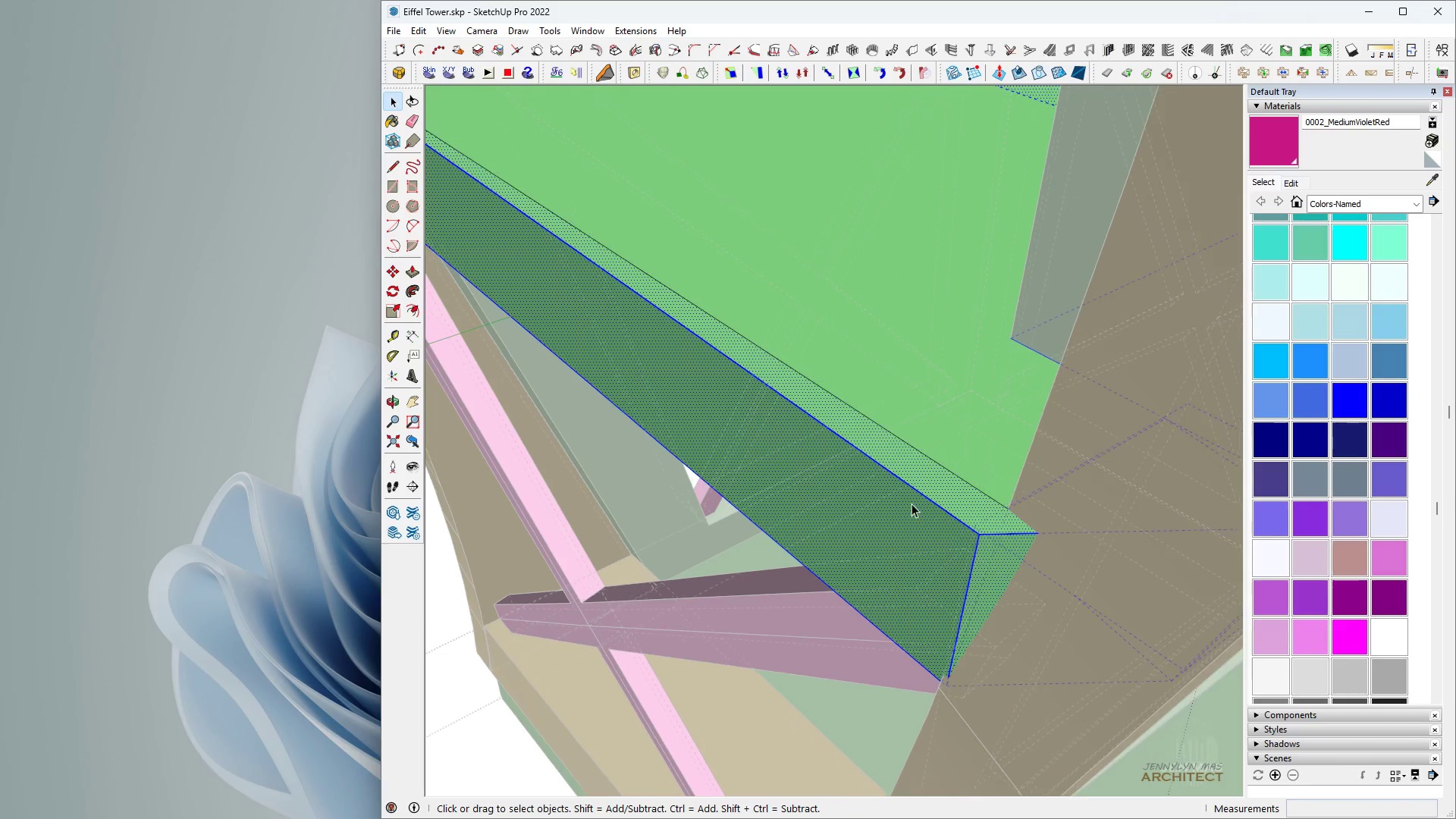 
double_click([912, 503])
 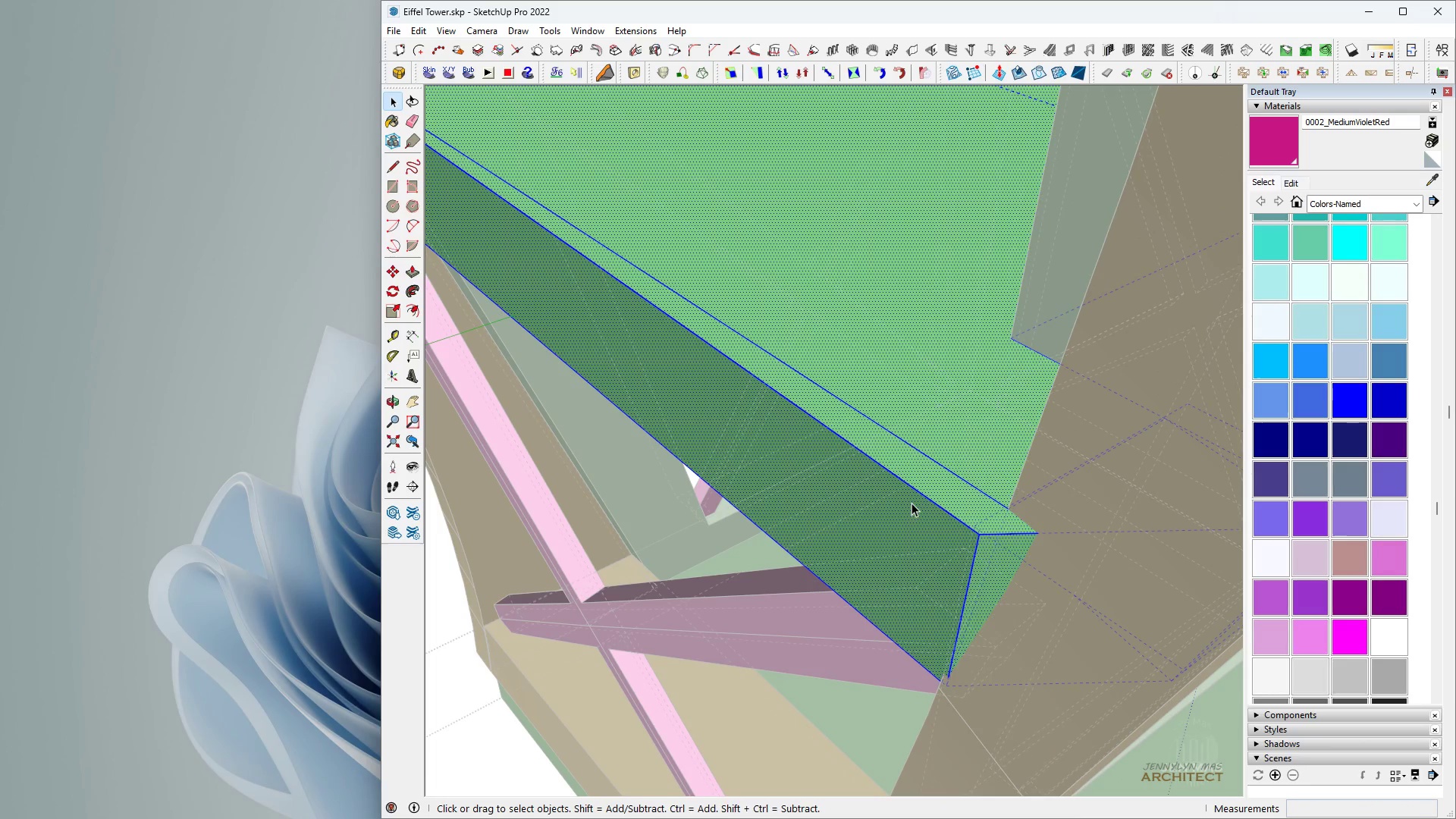 
left_click([912, 503])
 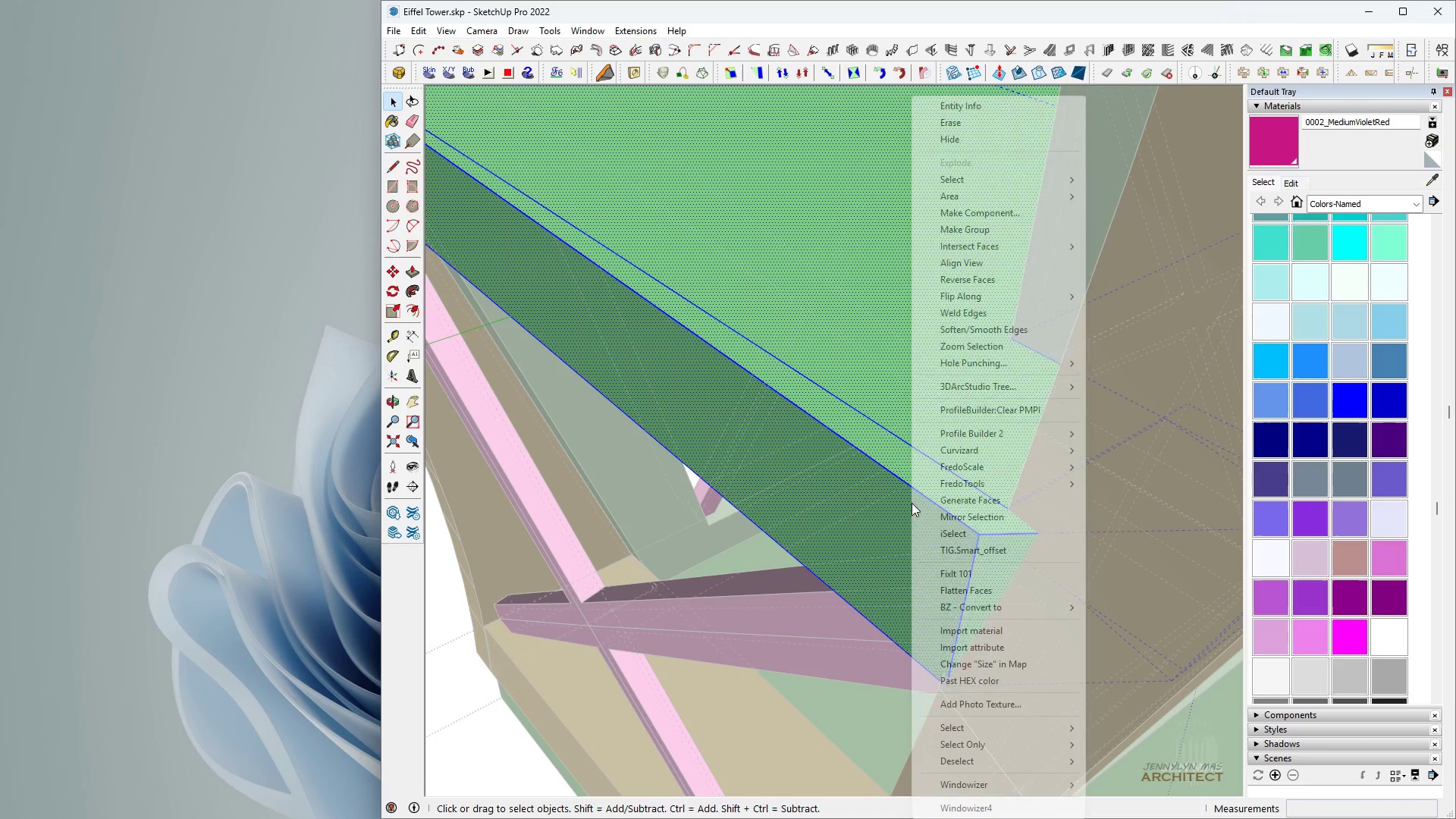 
right_click([912, 503])
 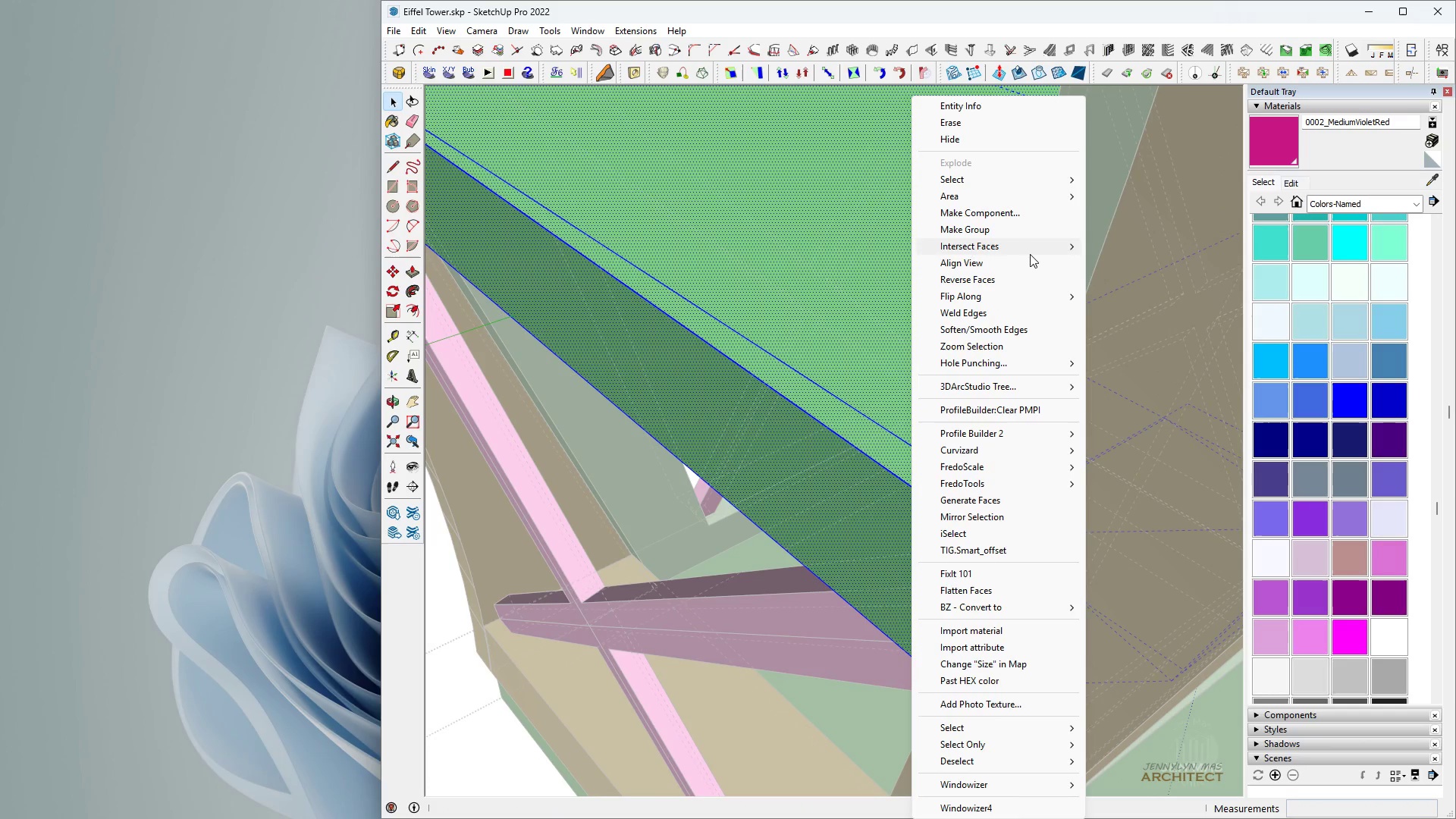 
left_click([1030, 254])
 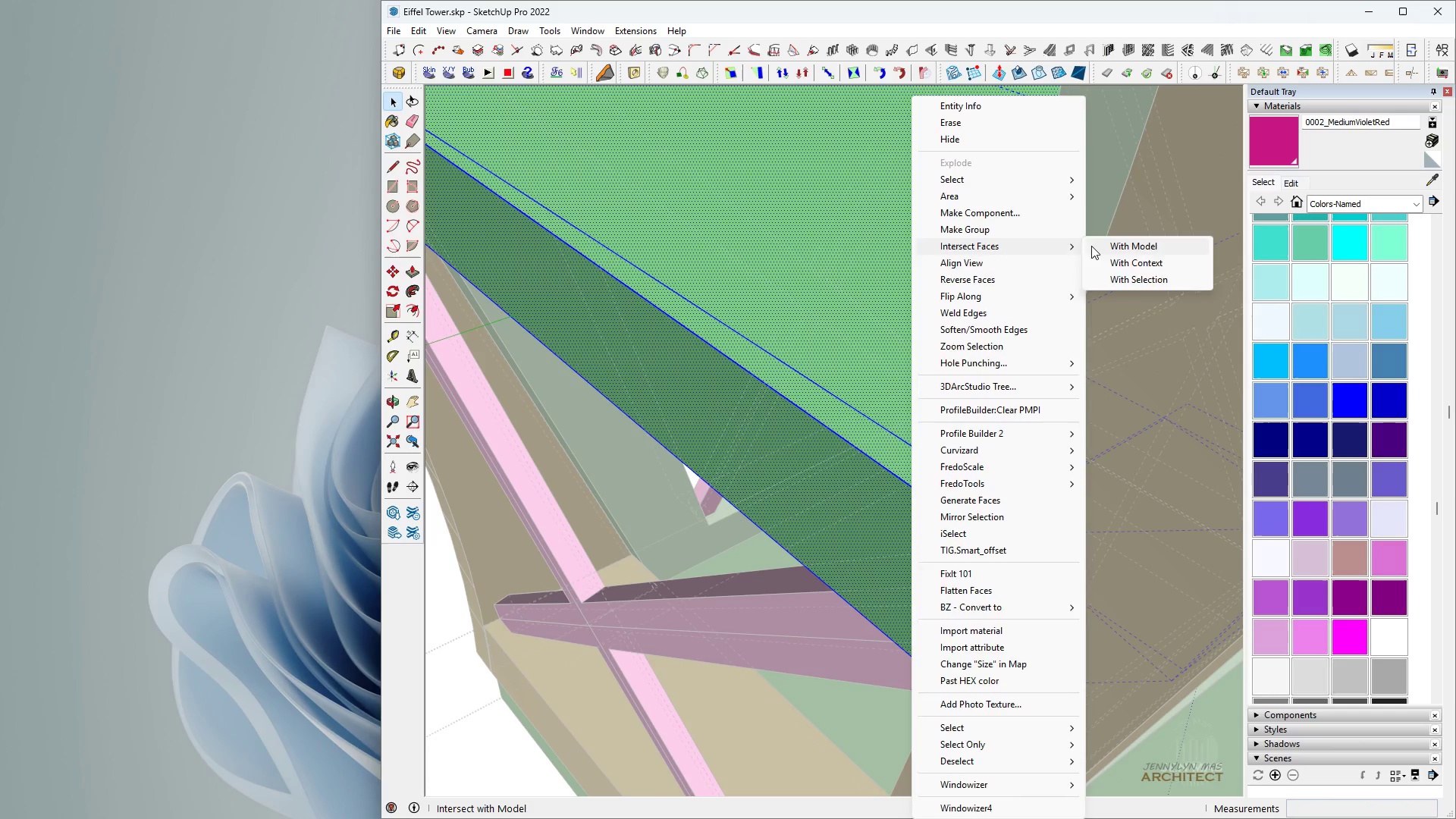 
left_click([1092, 246])
 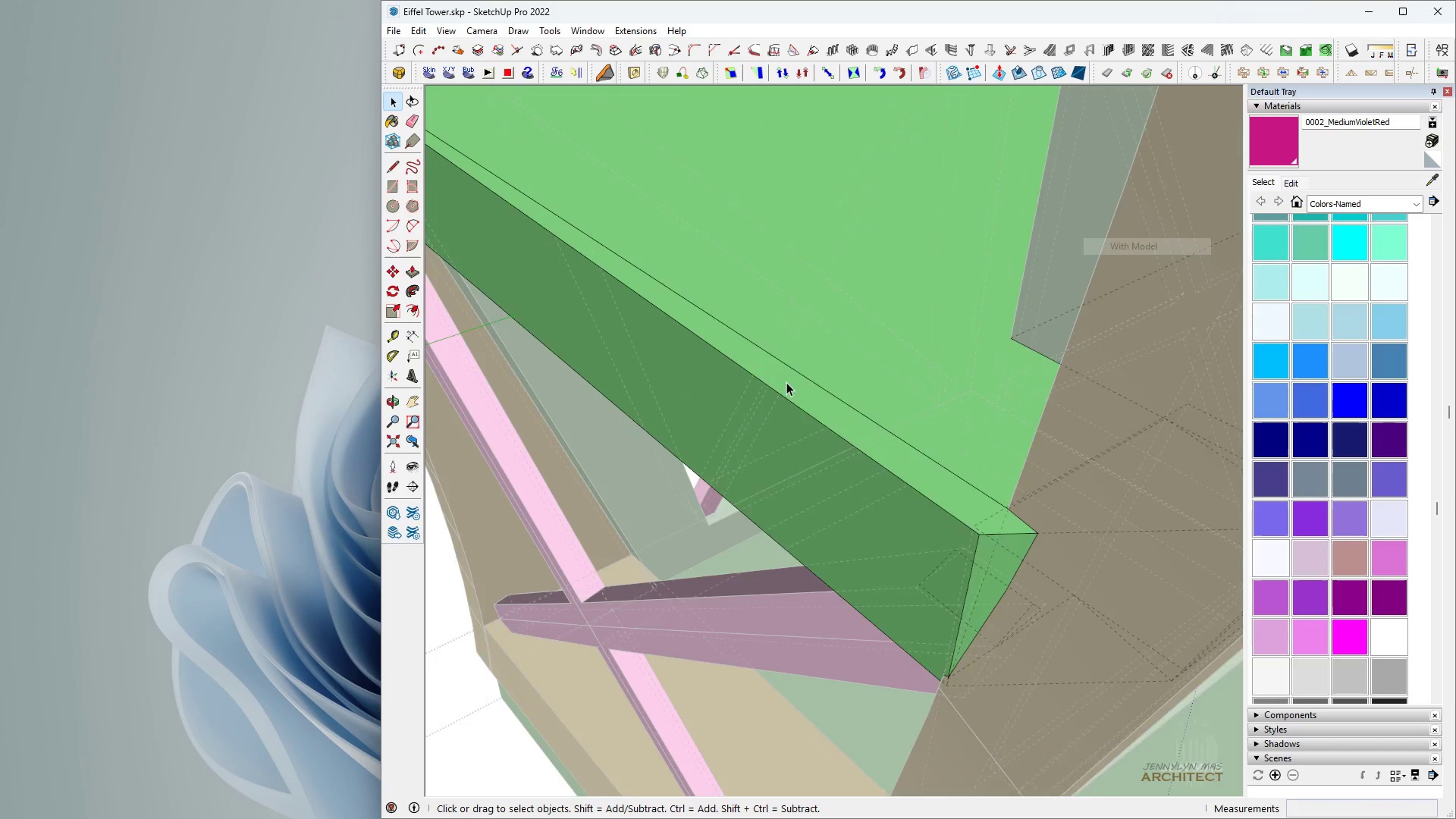 
scroll: coordinate [657, 457], scroll_direction: down, amount: 4.0
 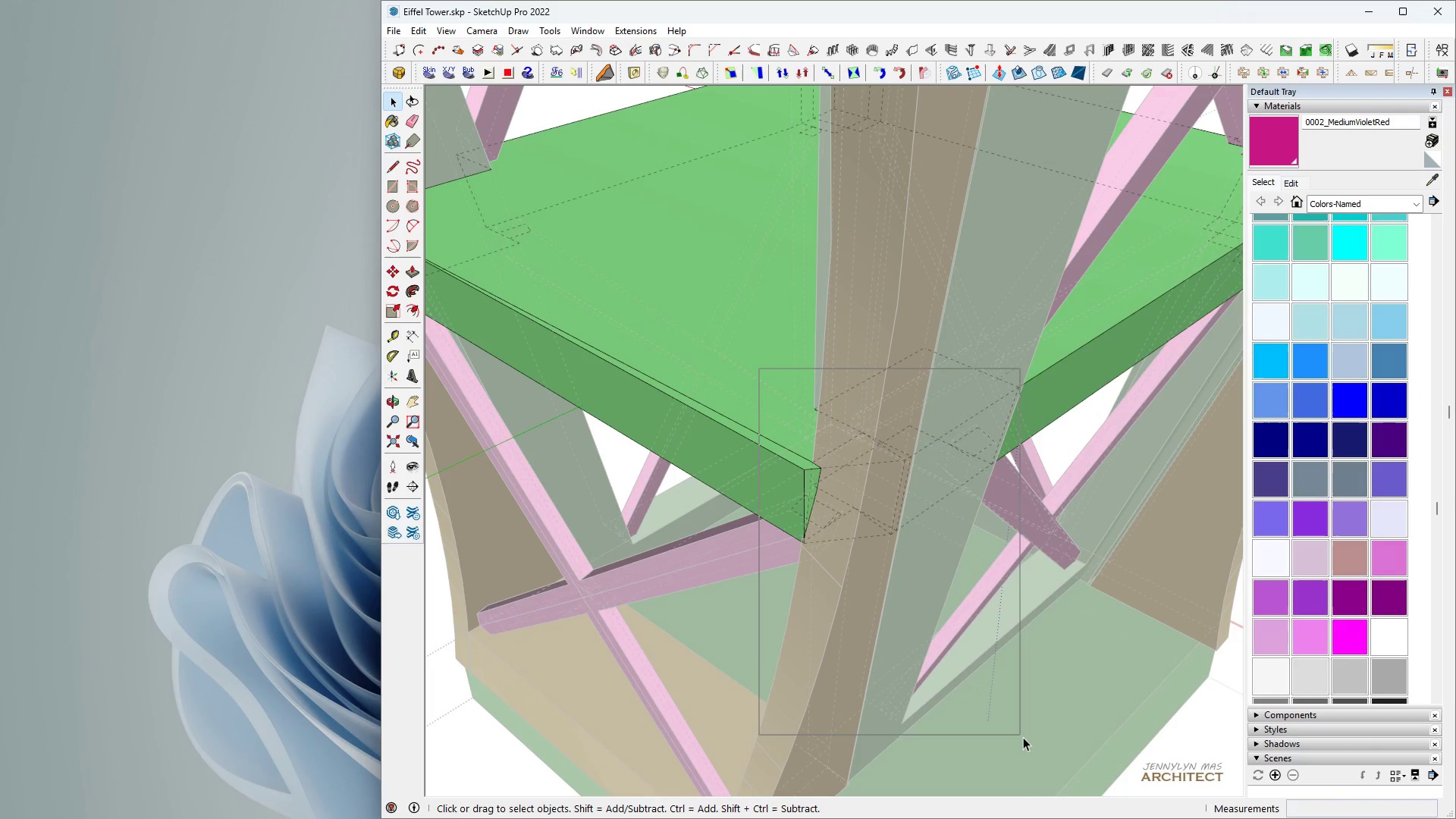 
scroll: coordinate [805, 475], scroll_direction: up, amount: 6.0
 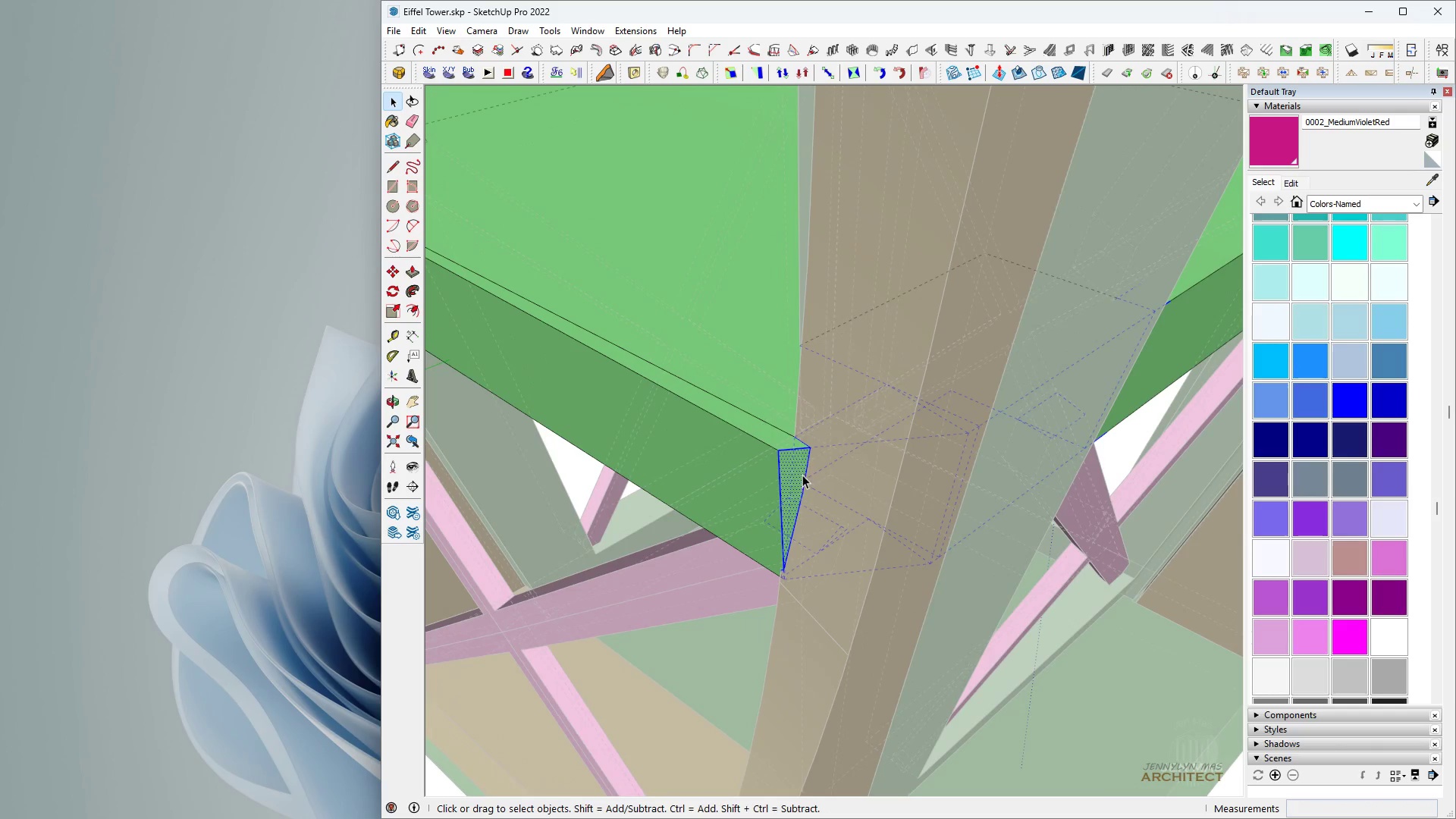 
hold_key(key=ControlLeft, duration=0.67)
right_click([795, 469])
 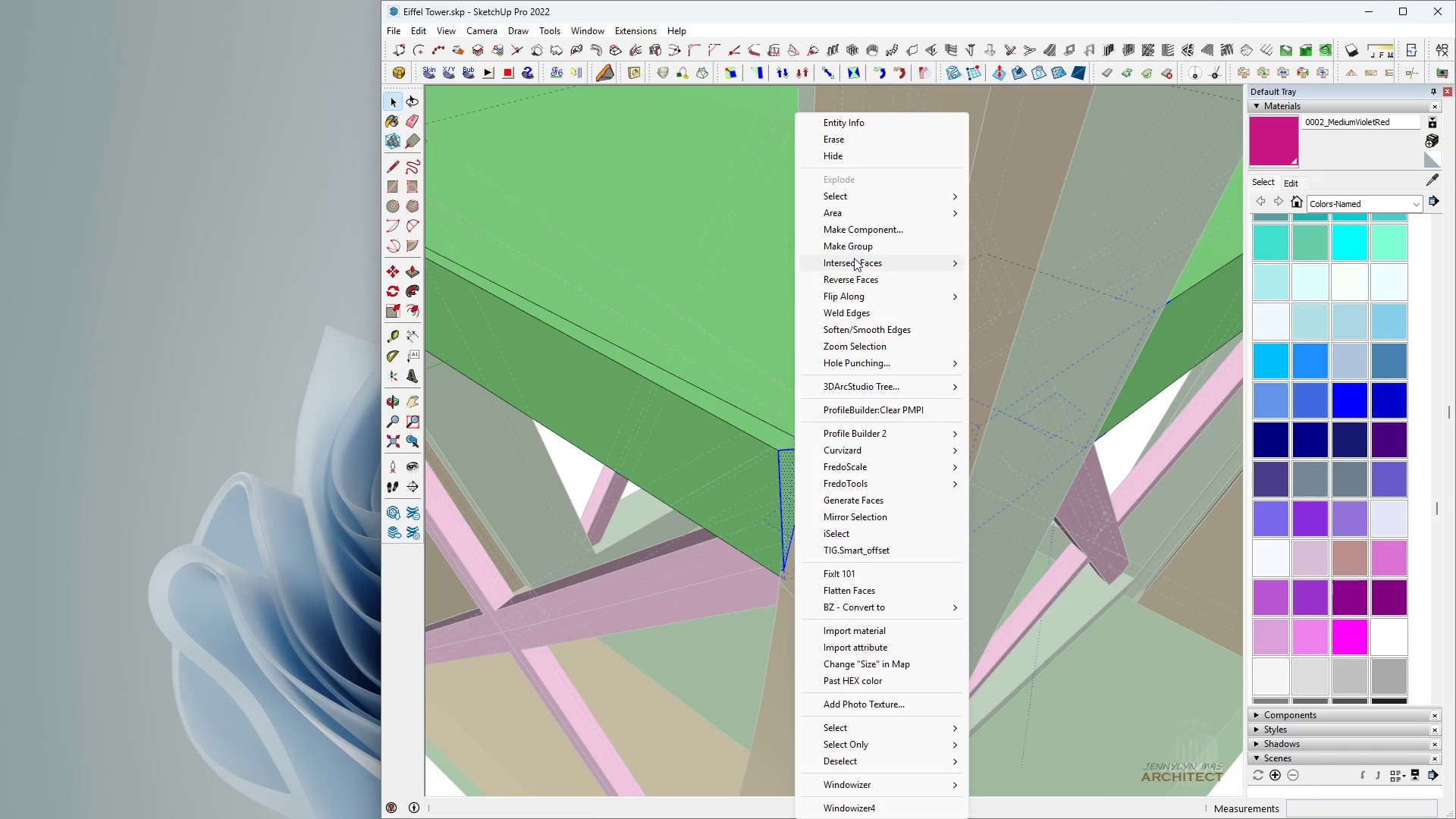 
left_click([855, 251])
 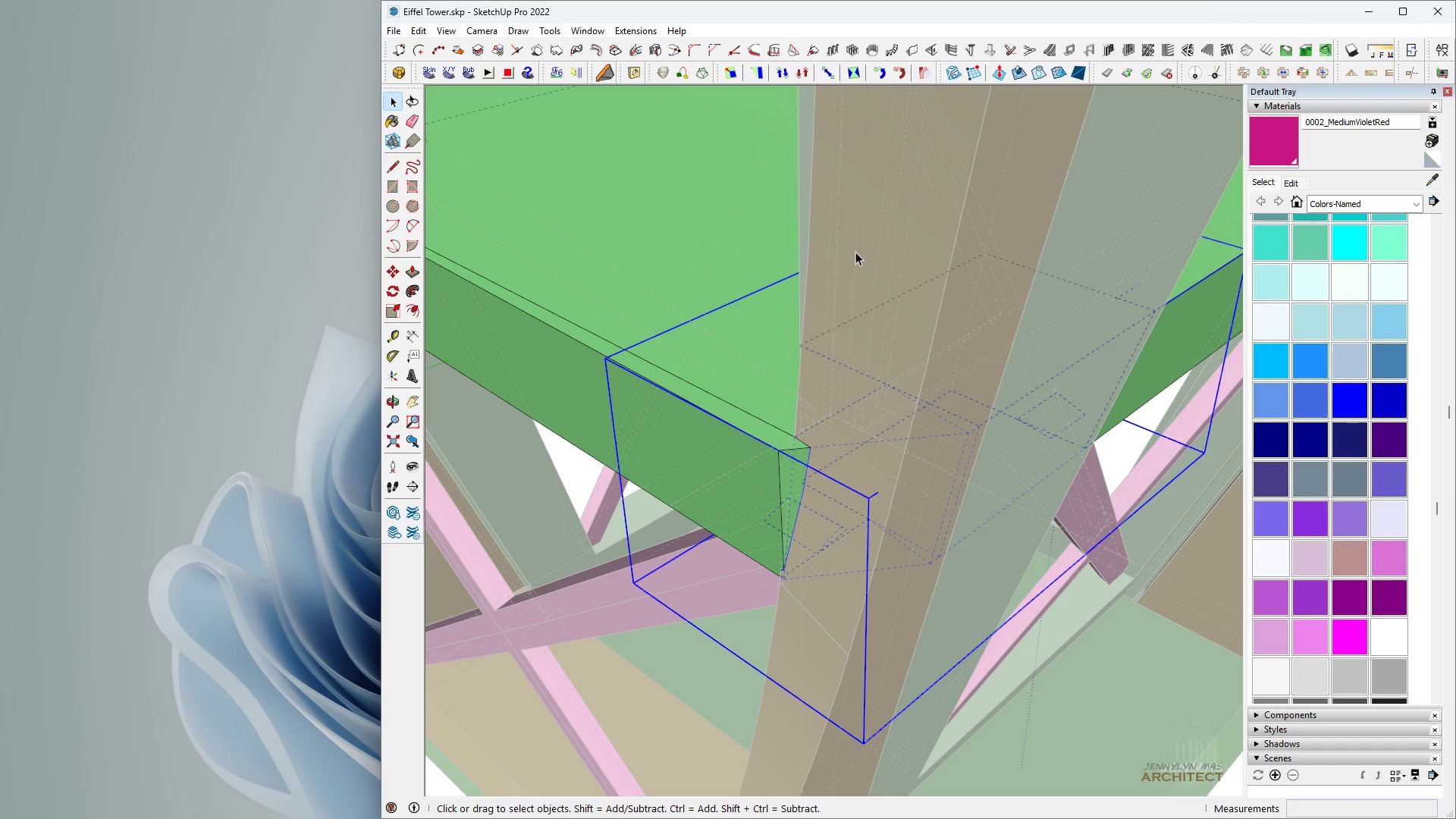 
key(Delete)
 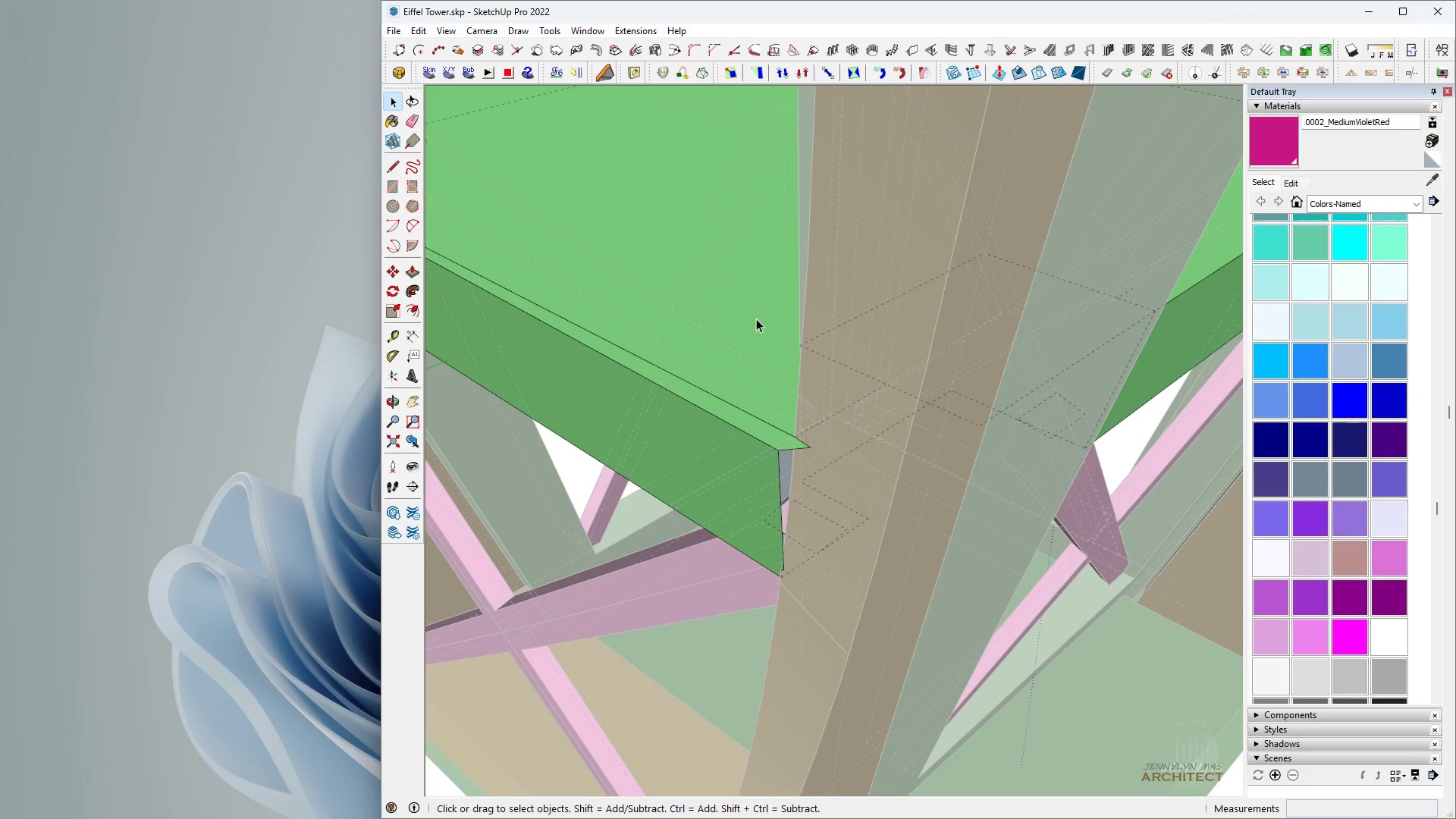 
scroll: coordinate [783, 367], scroll_direction: down, amount: 3.0
 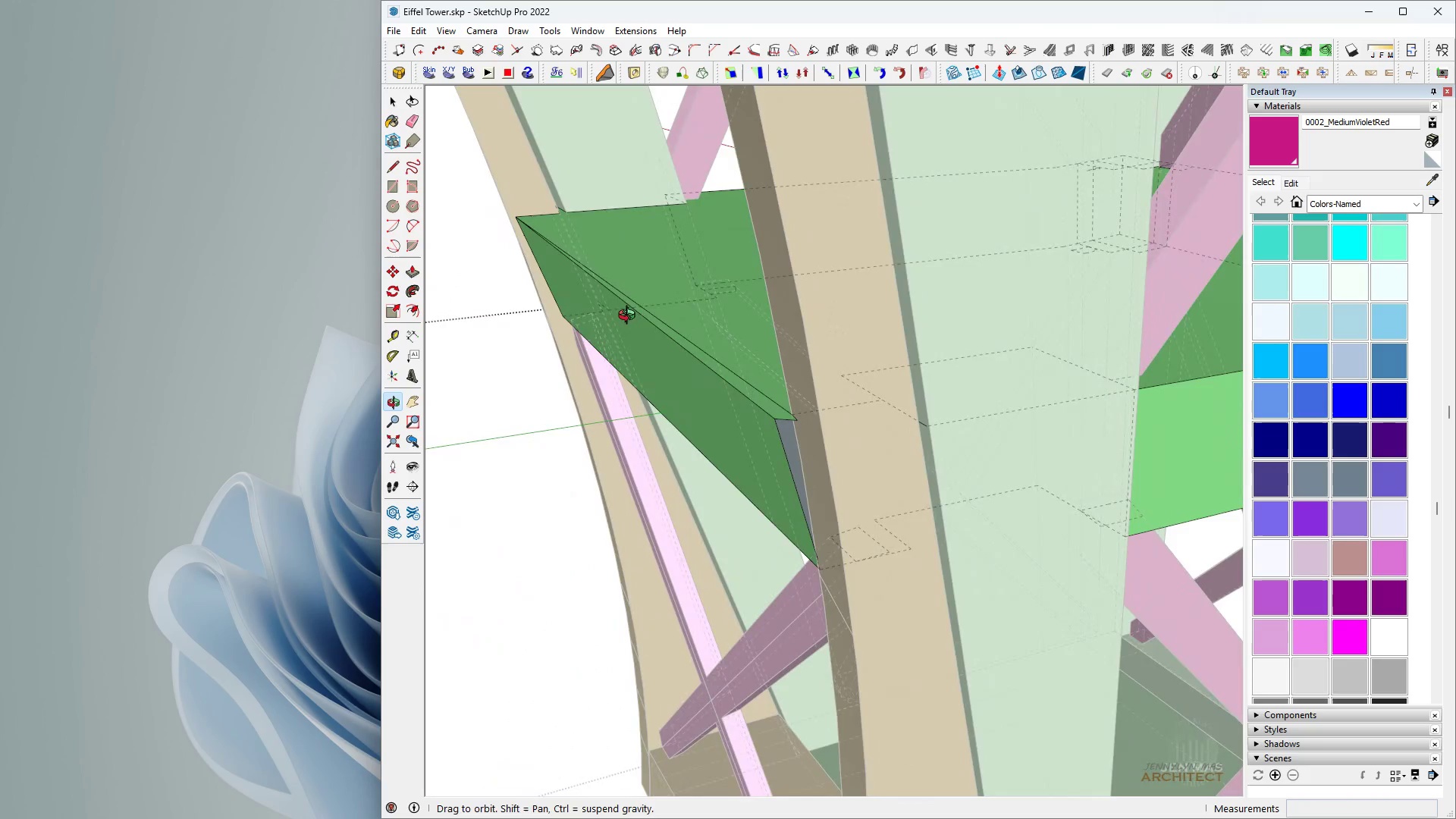 
scroll: coordinate [850, 444], scroll_direction: up, amount: 8.0
 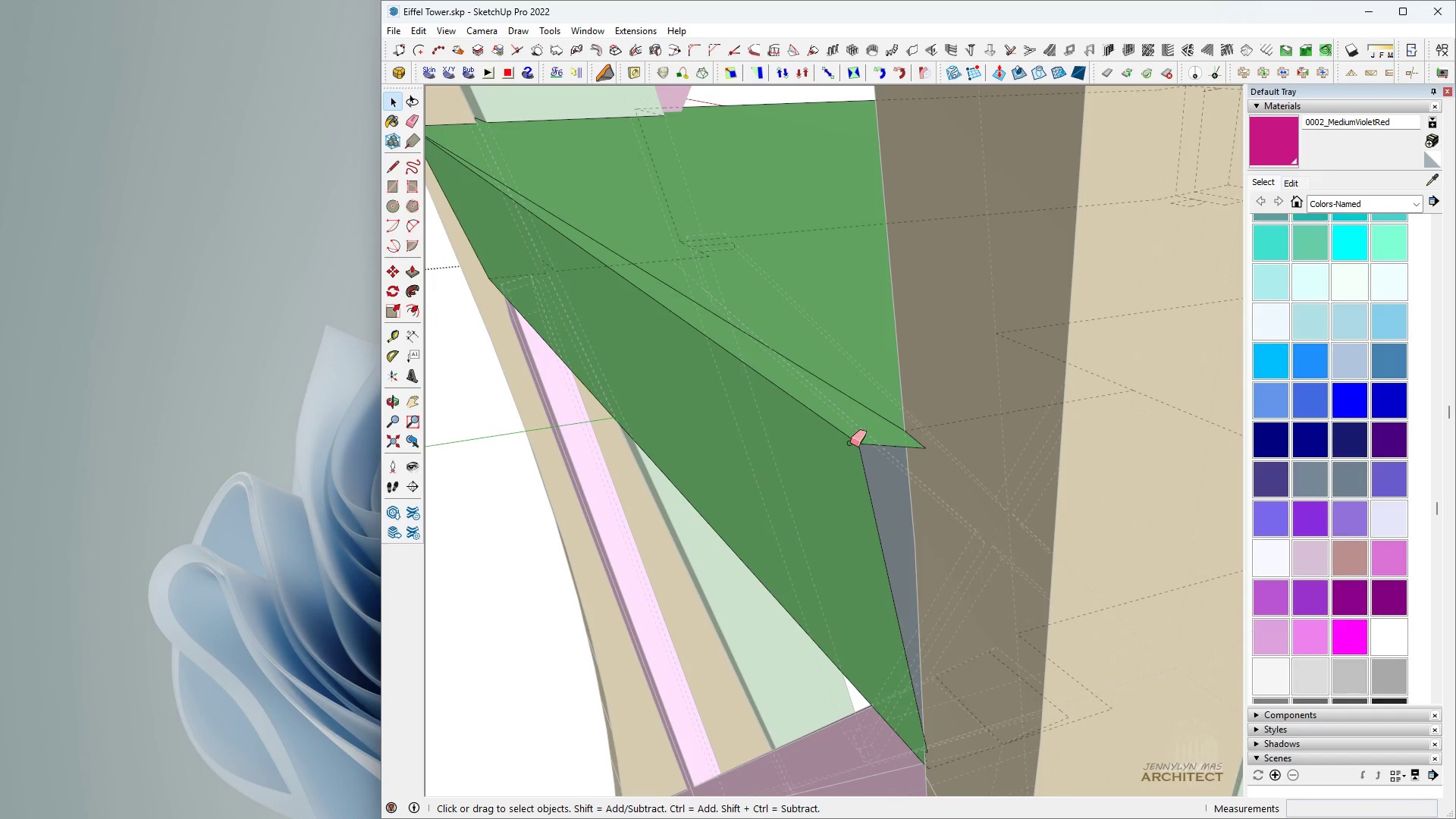 
key(E)
 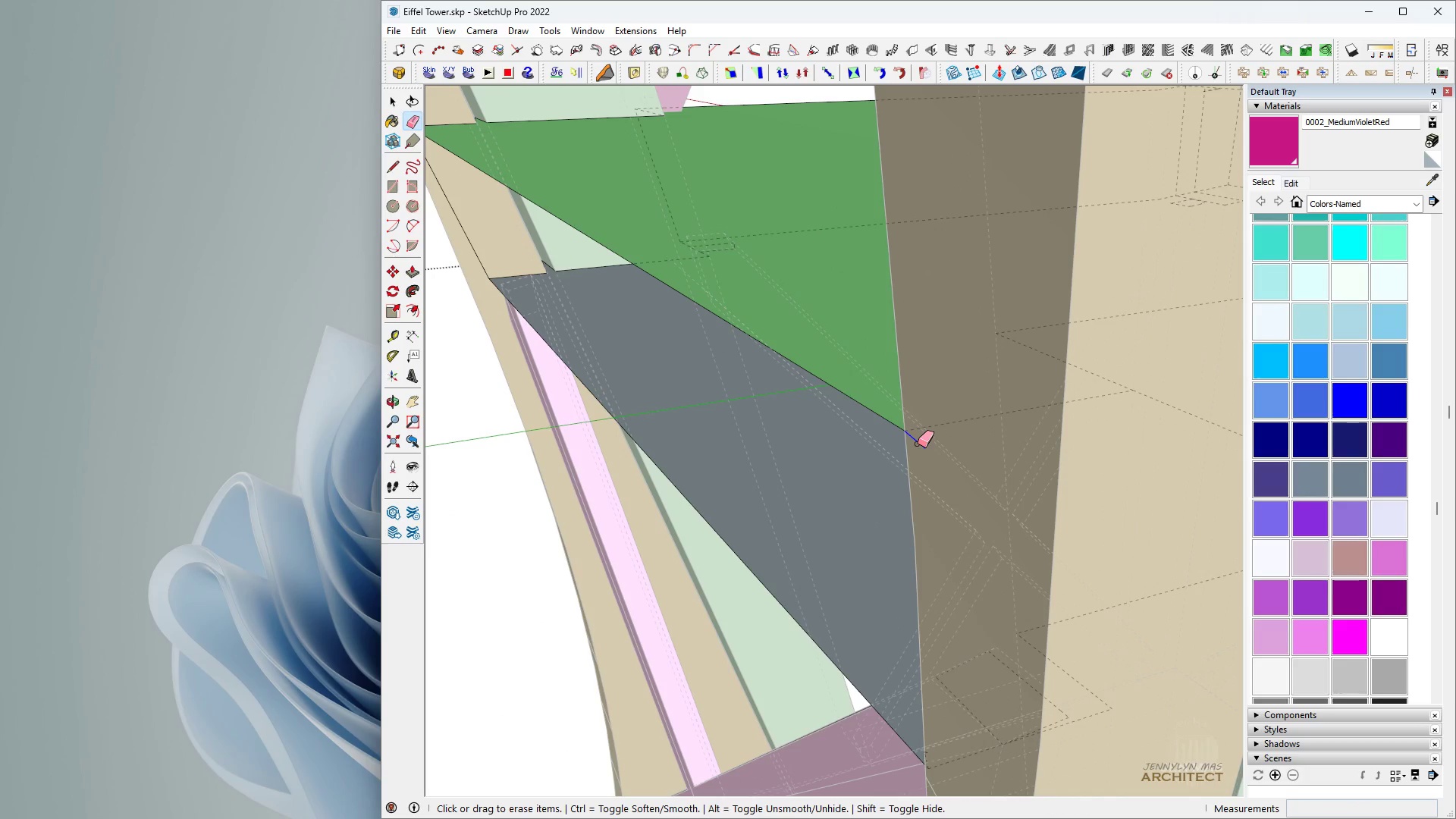 
key(Space)
 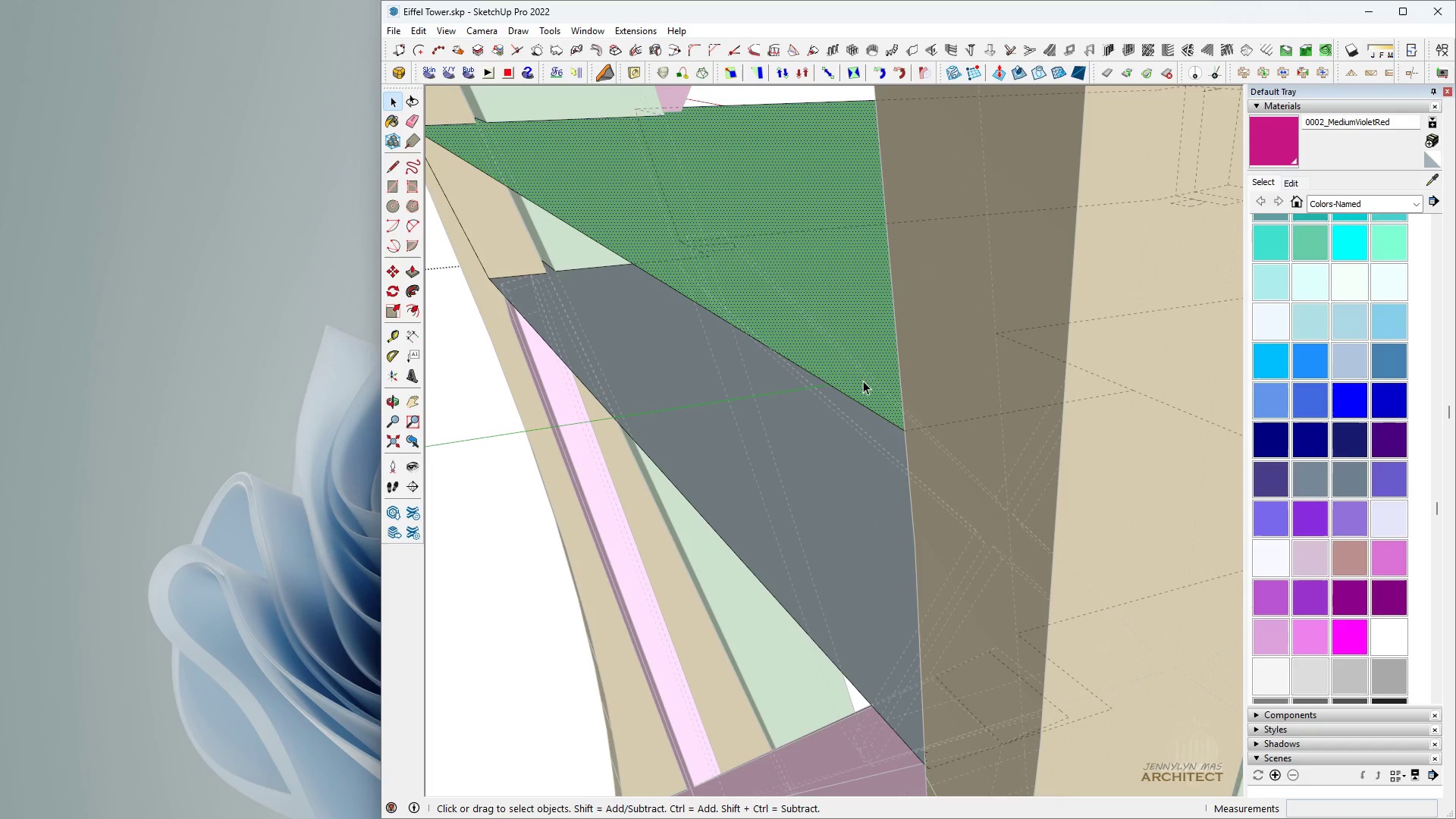 
double_click([863, 381])
 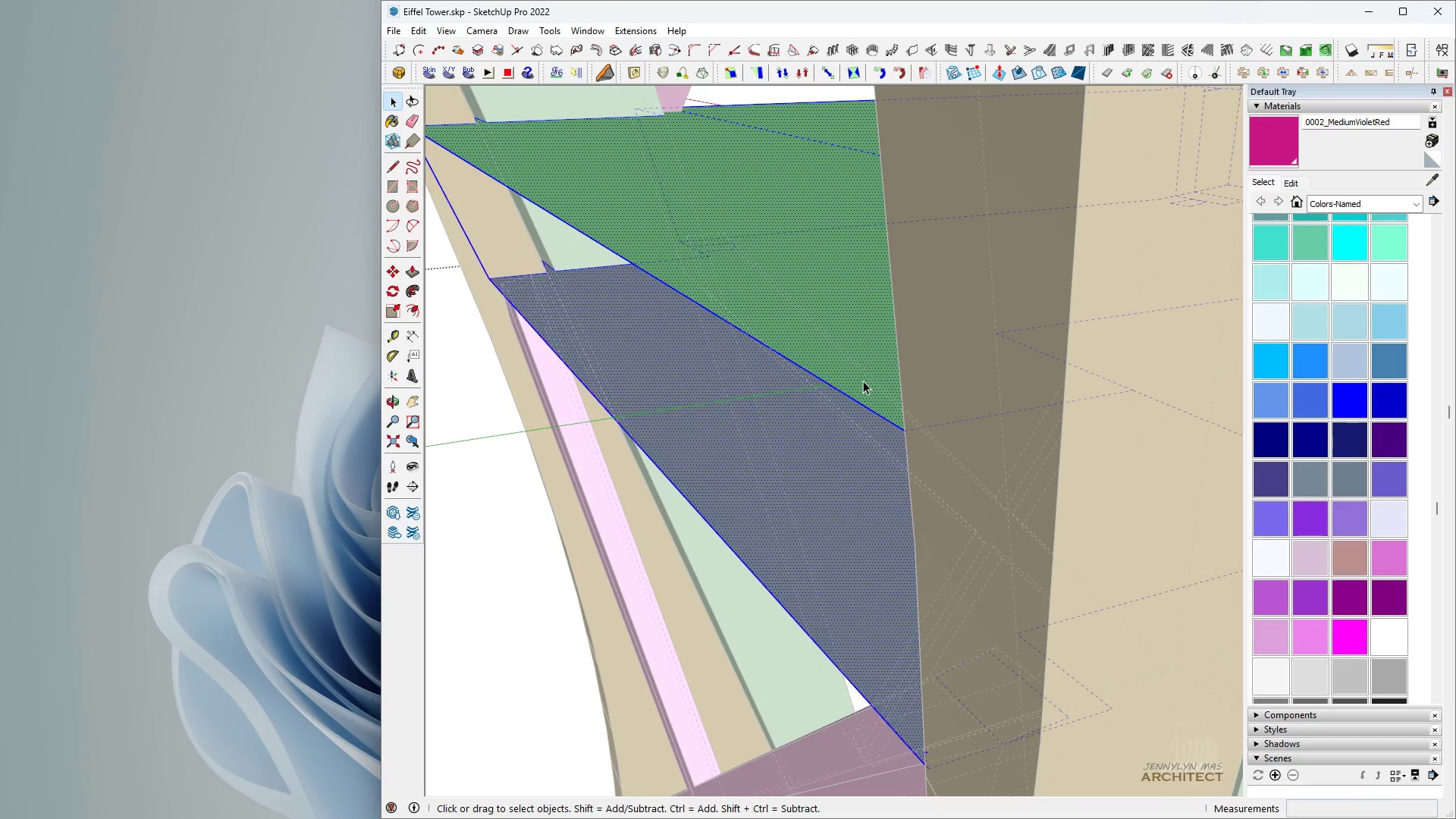 
triple_click([863, 381])
 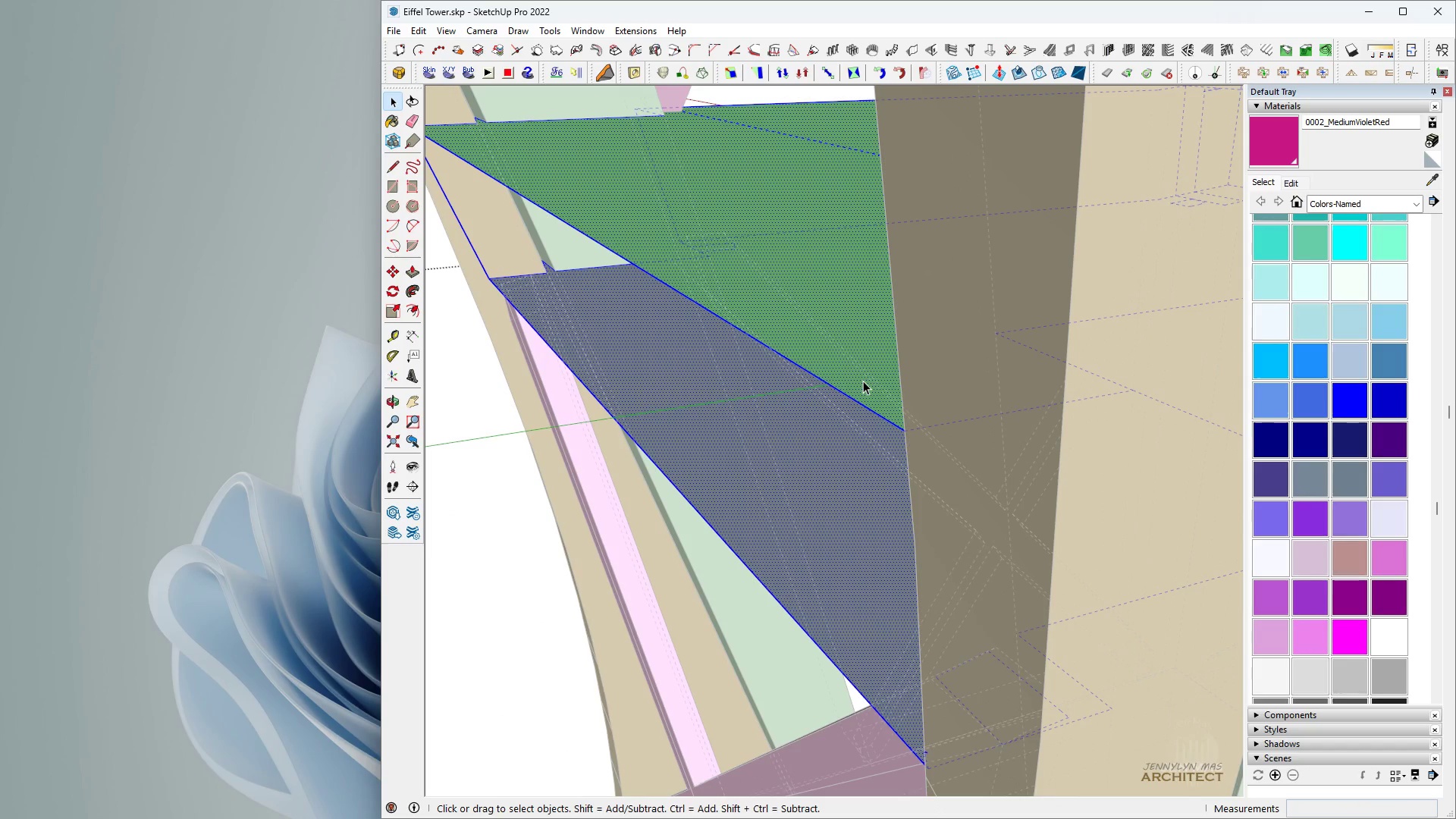 
key(Space)
 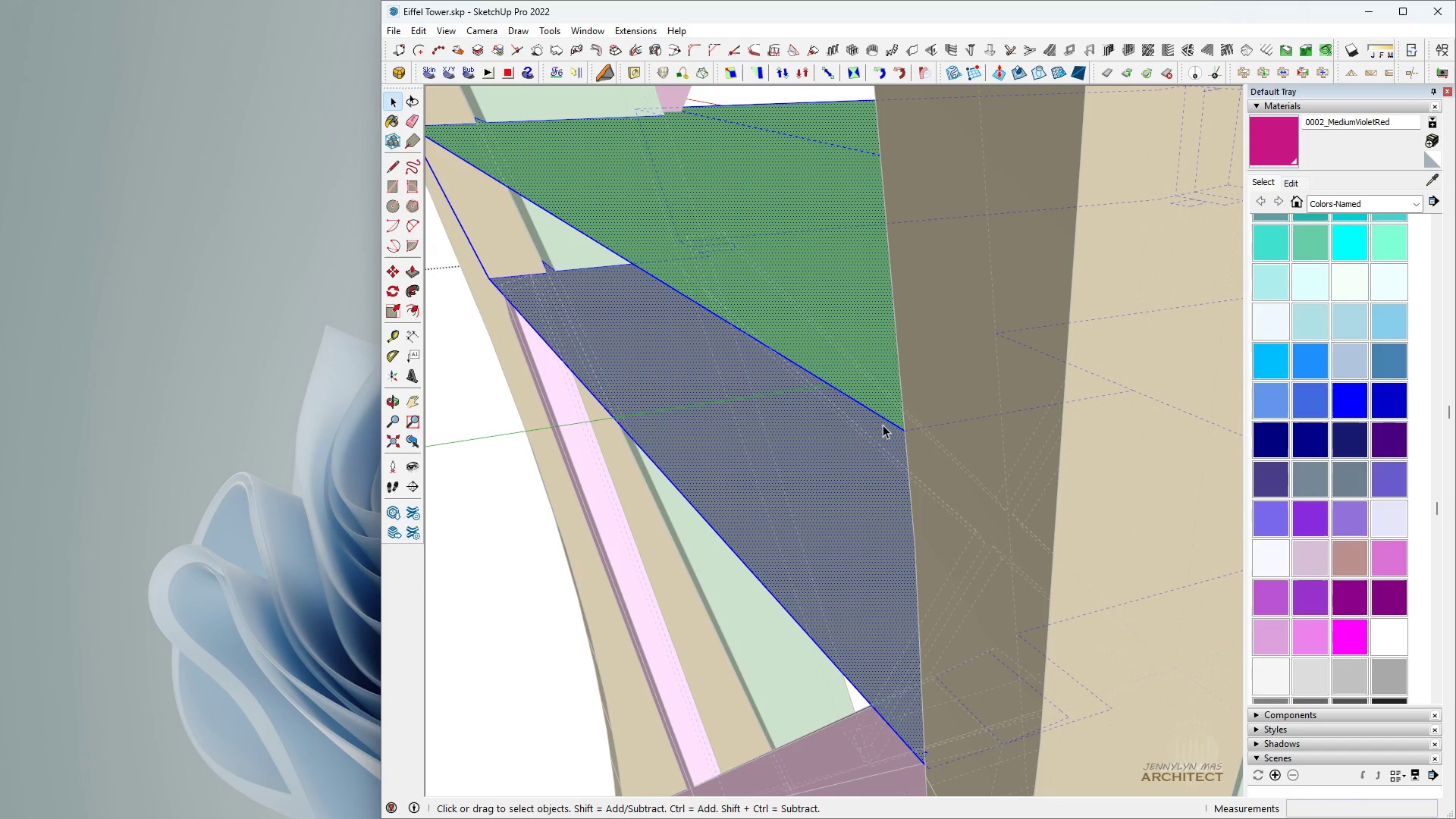 
key(L)
 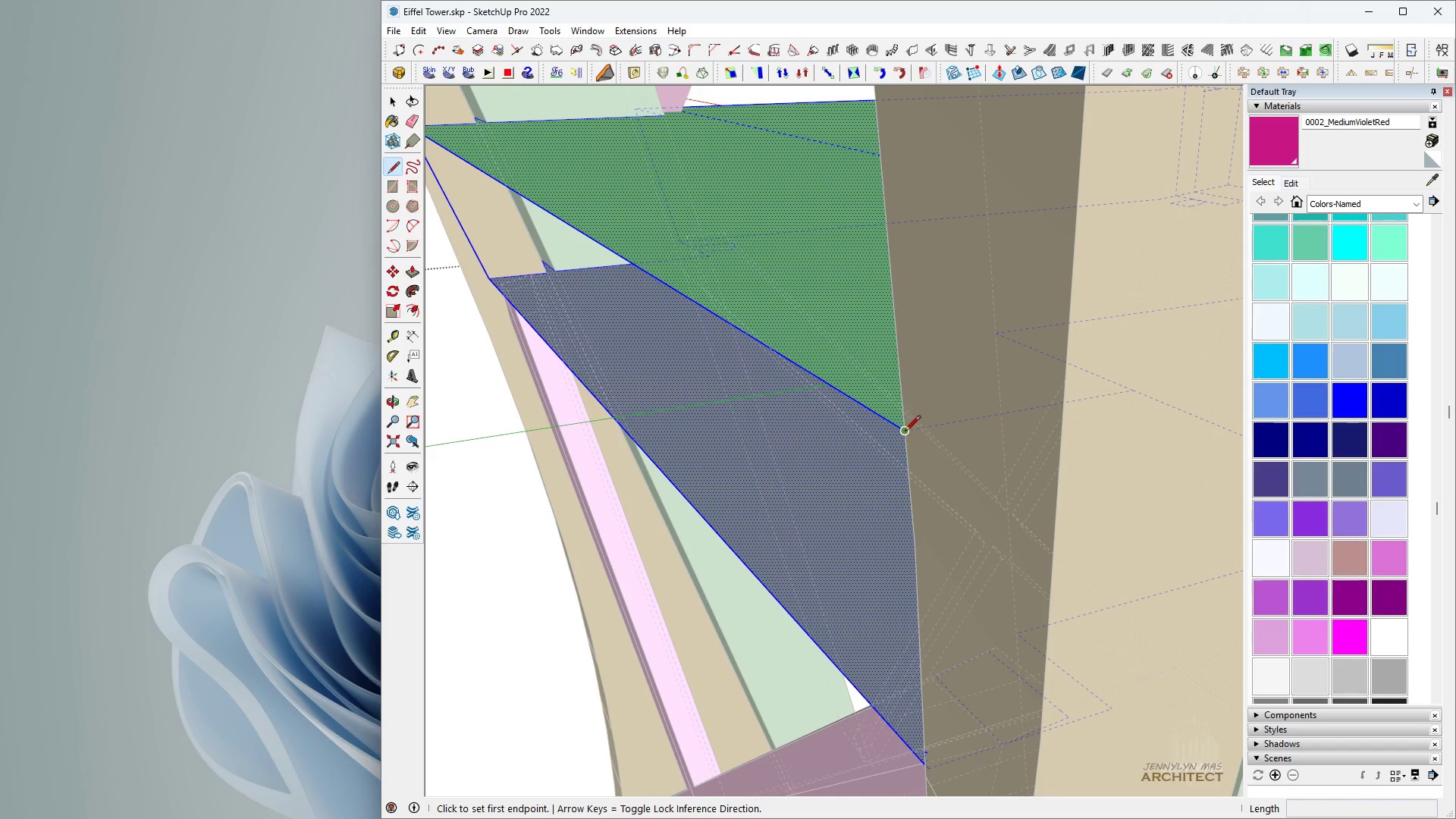 
left_click([905, 432])
 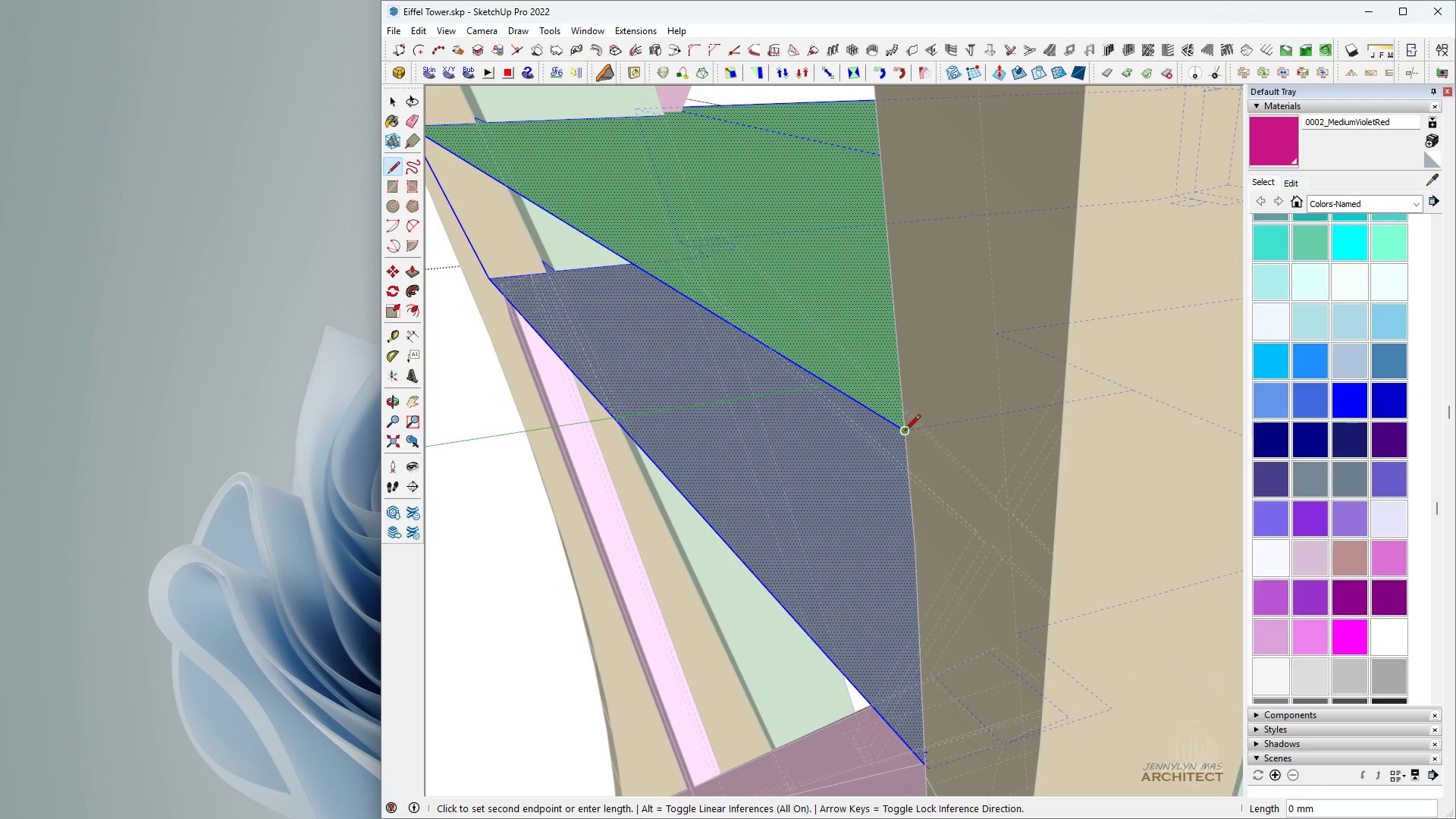 
scroll: coordinate [918, 739], scroll_direction: up, amount: 3.0
 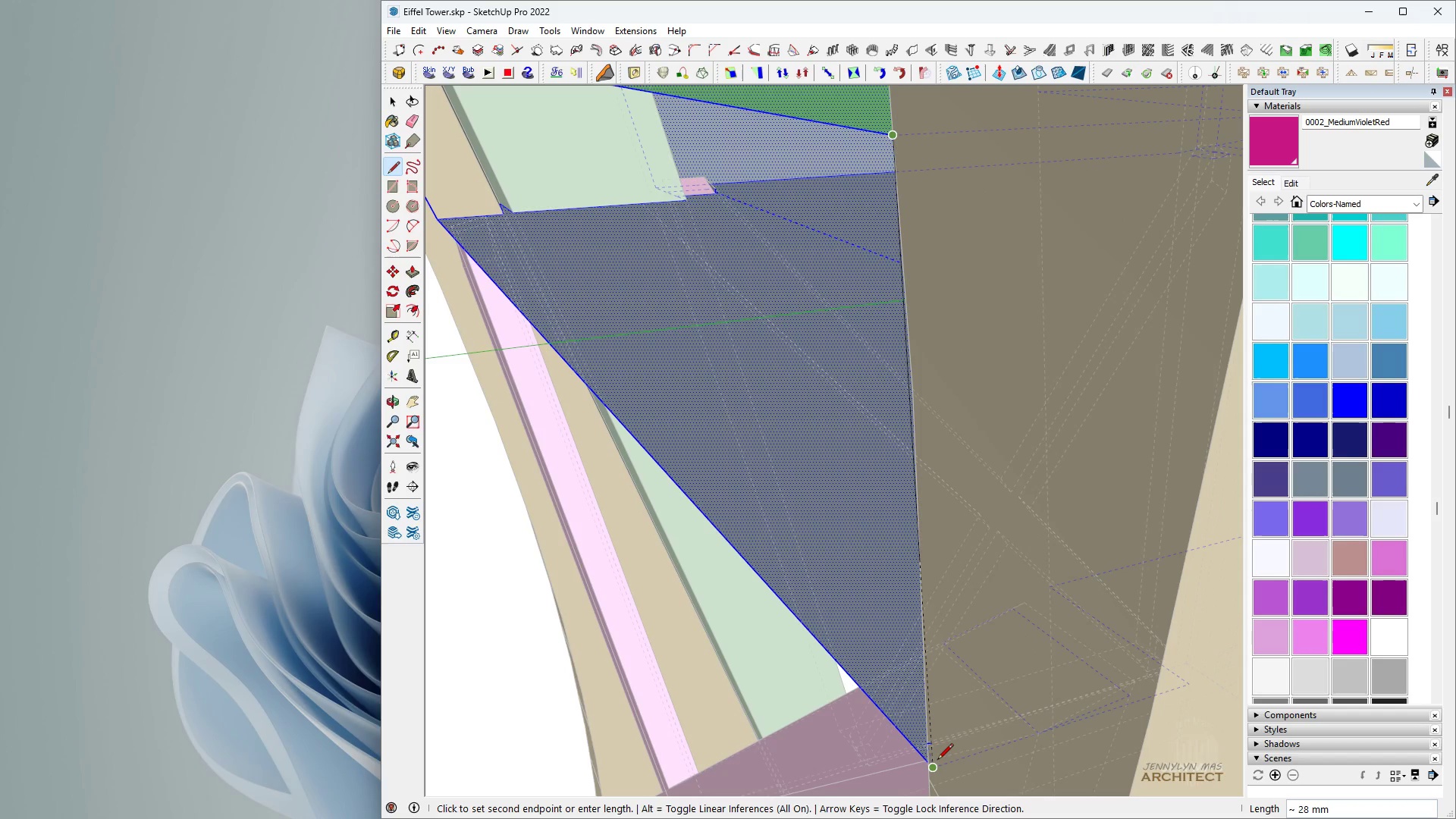 
left_click([937, 761])
 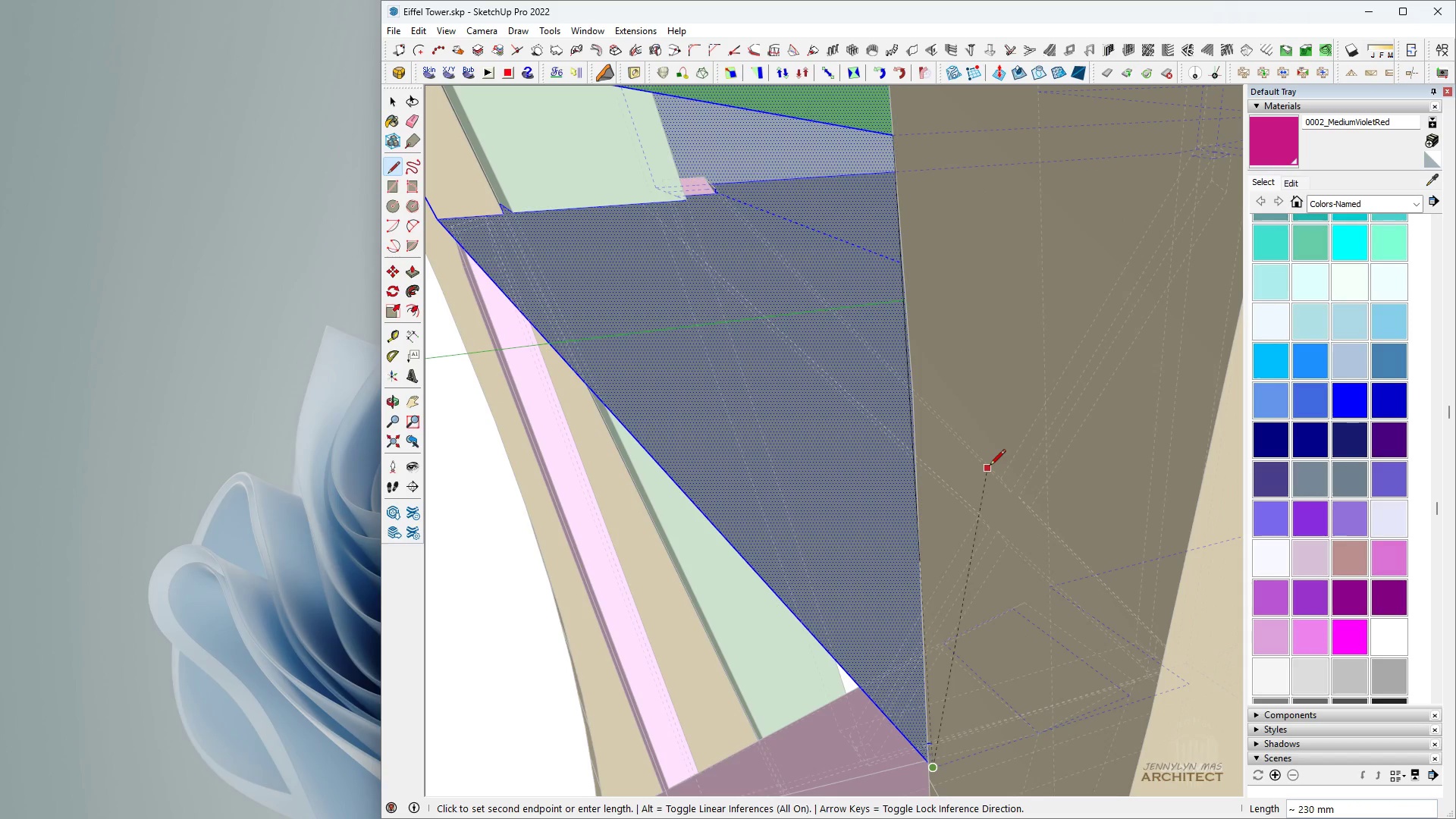 
scroll: coordinate [988, 474], scroll_direction: down, amount: 7.0
 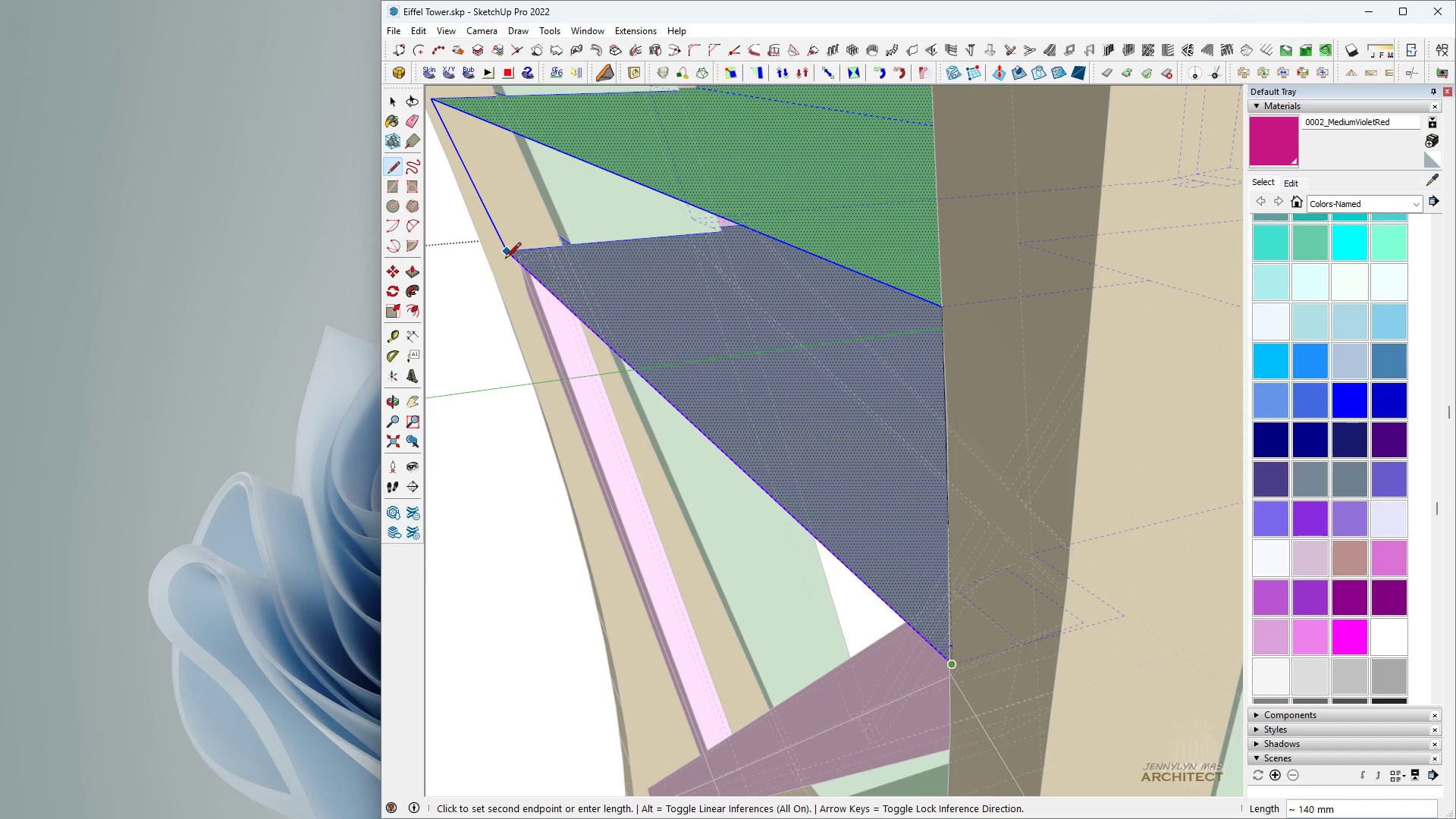 
double_click([503, 249])
 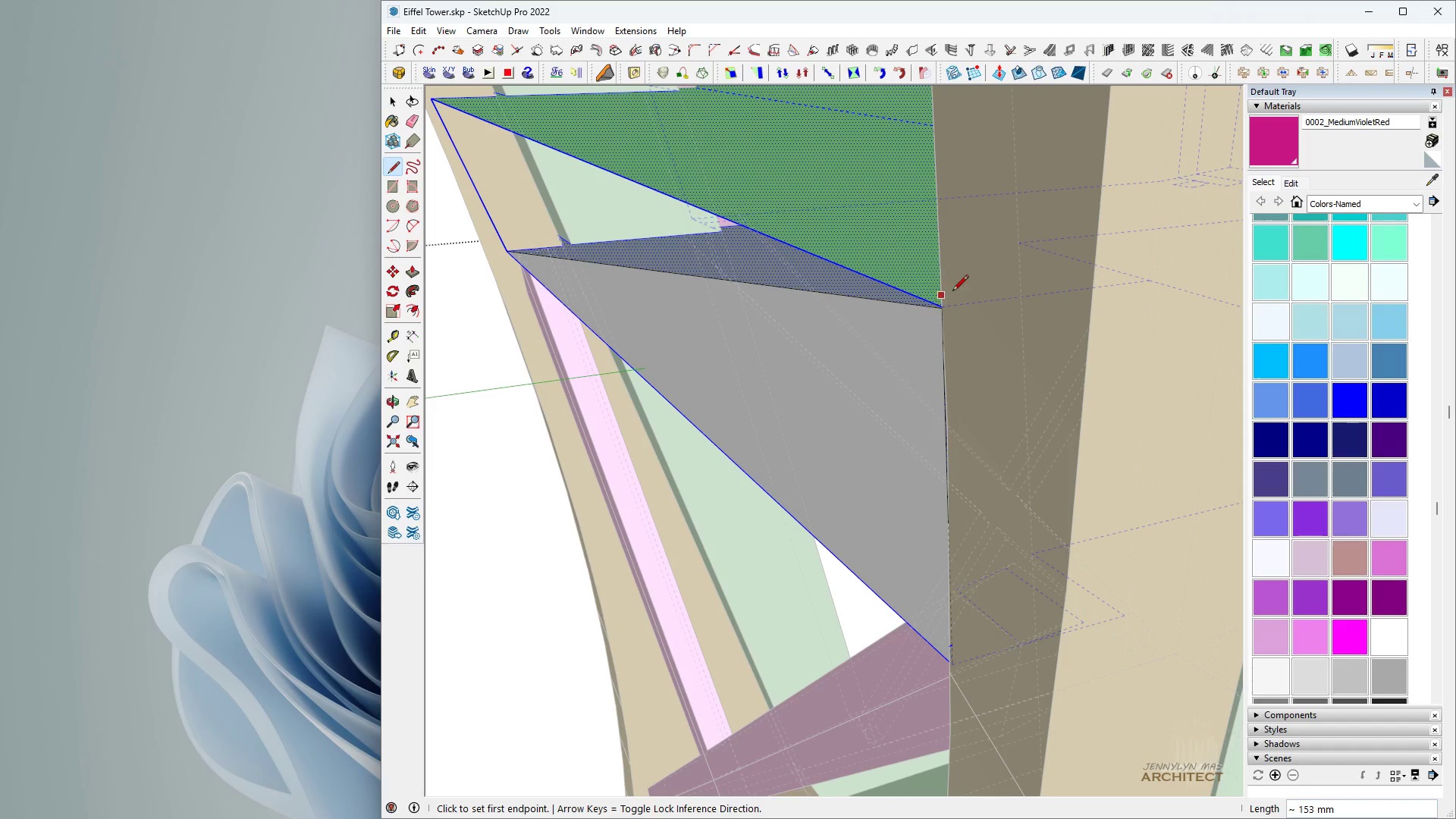 
key(Control+ControlLeft)
 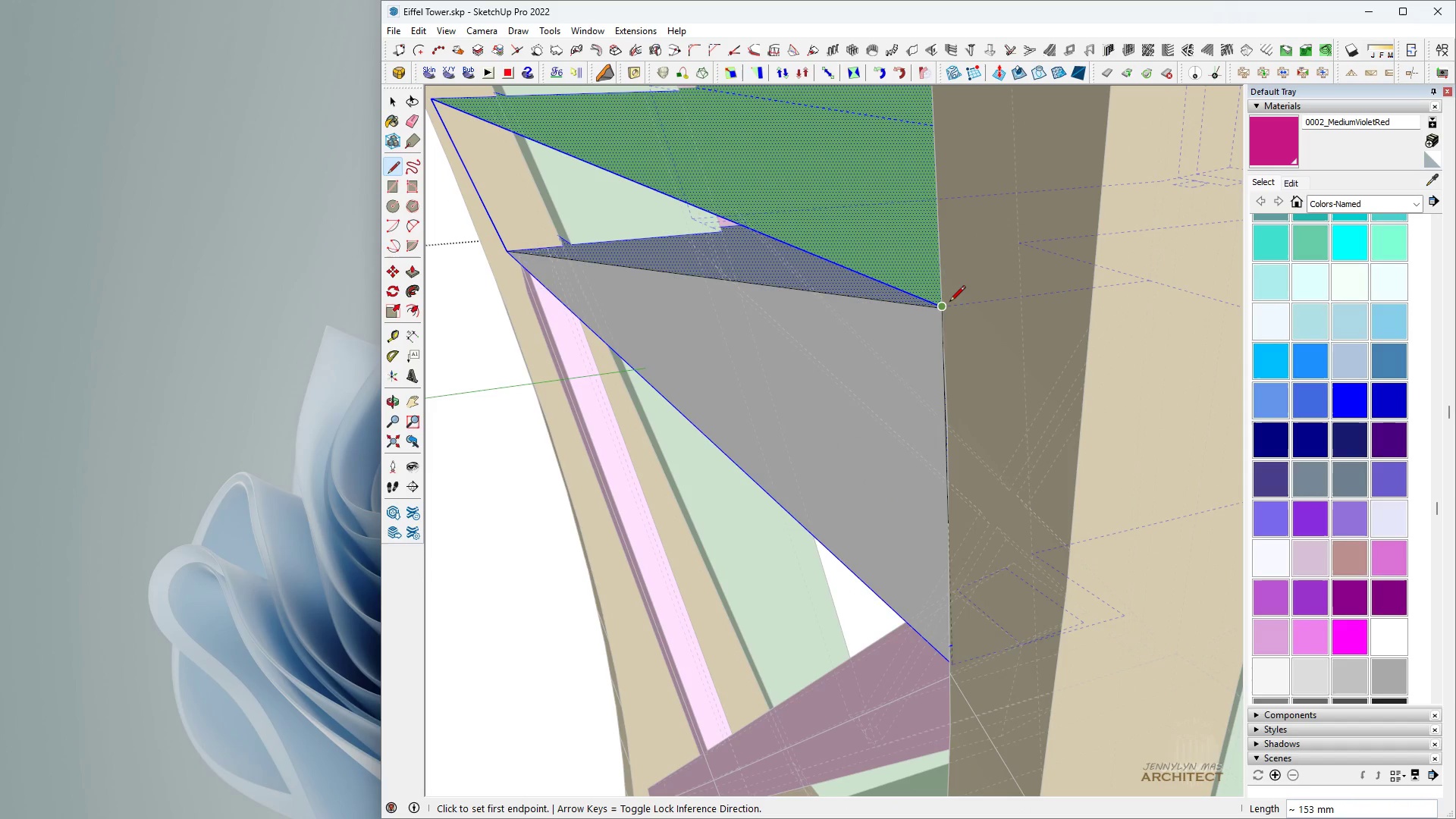 
key(Control+Z)
 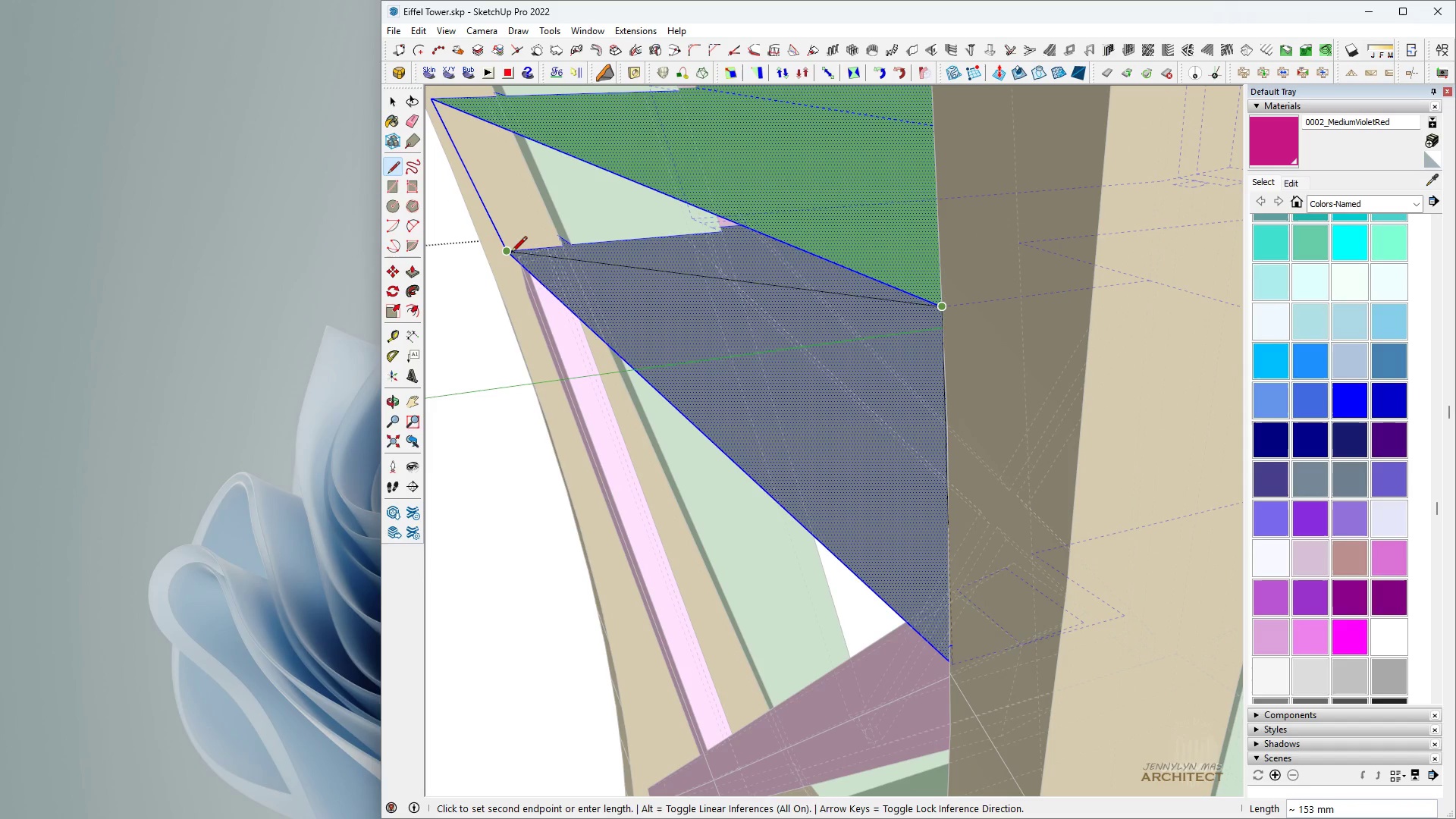 
left_click([511, 253])
 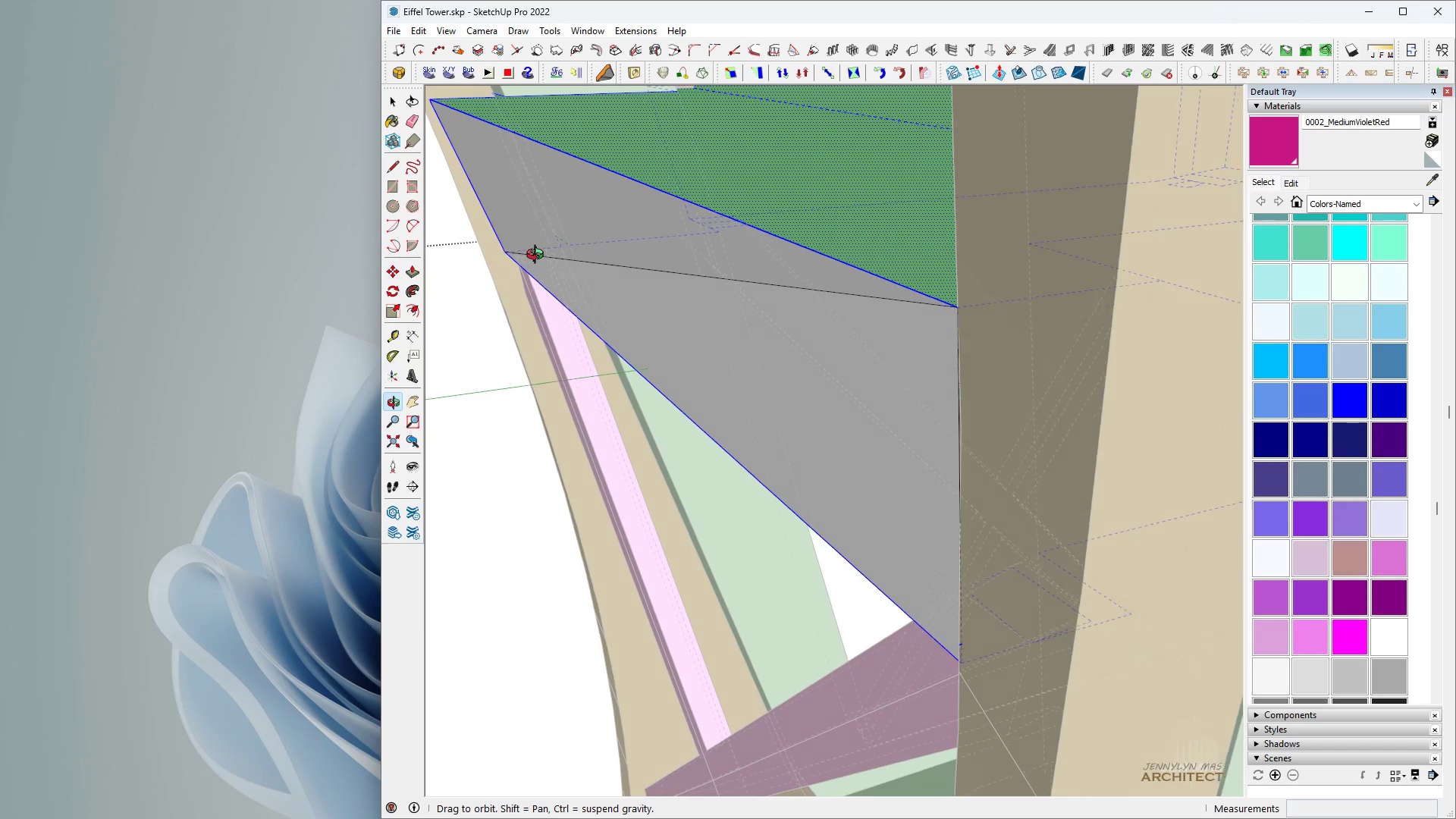 
scroll: coordinate [566, 275], scroll_direction: down, amount: 1.0
 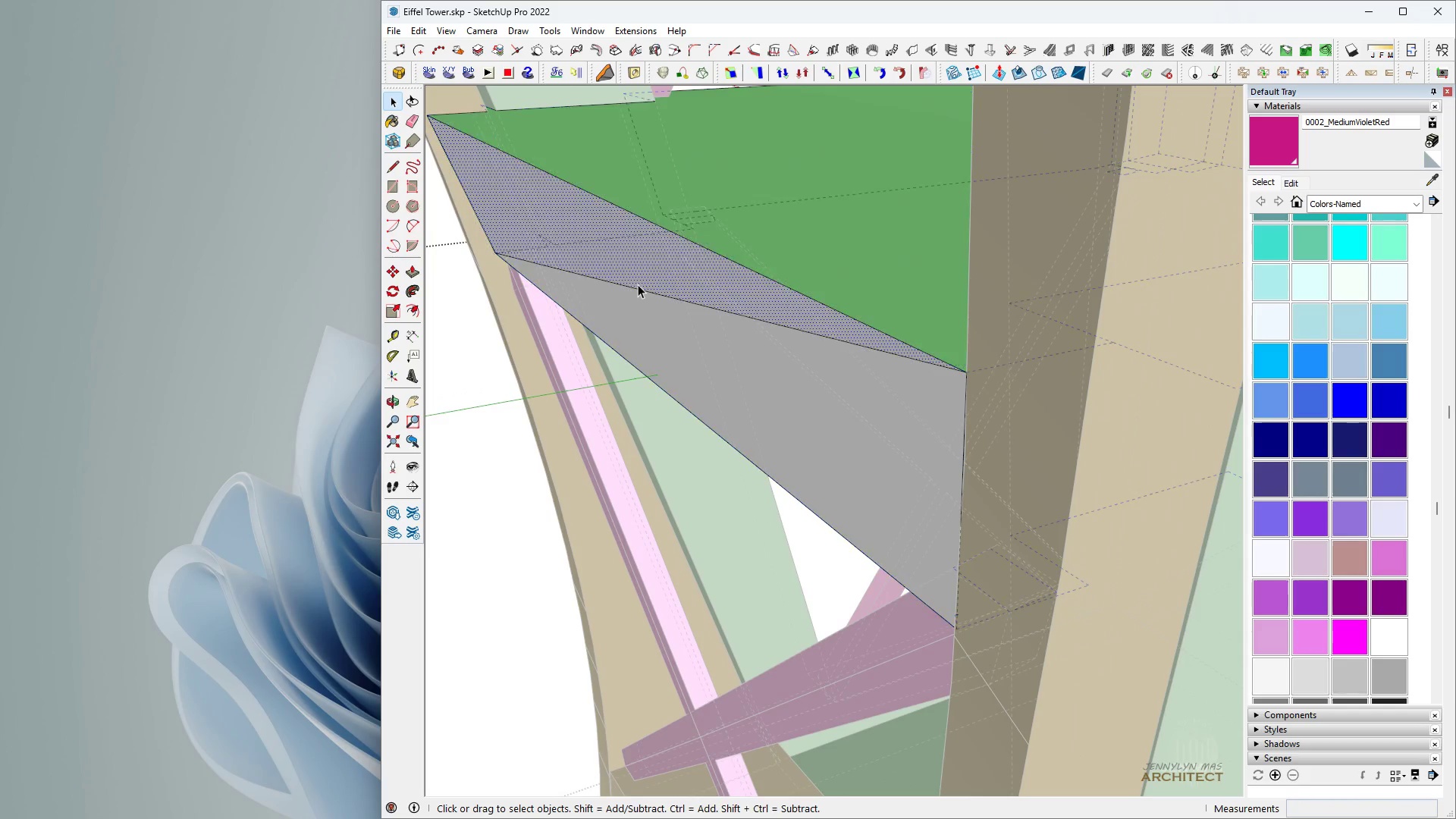 
key(Space)
 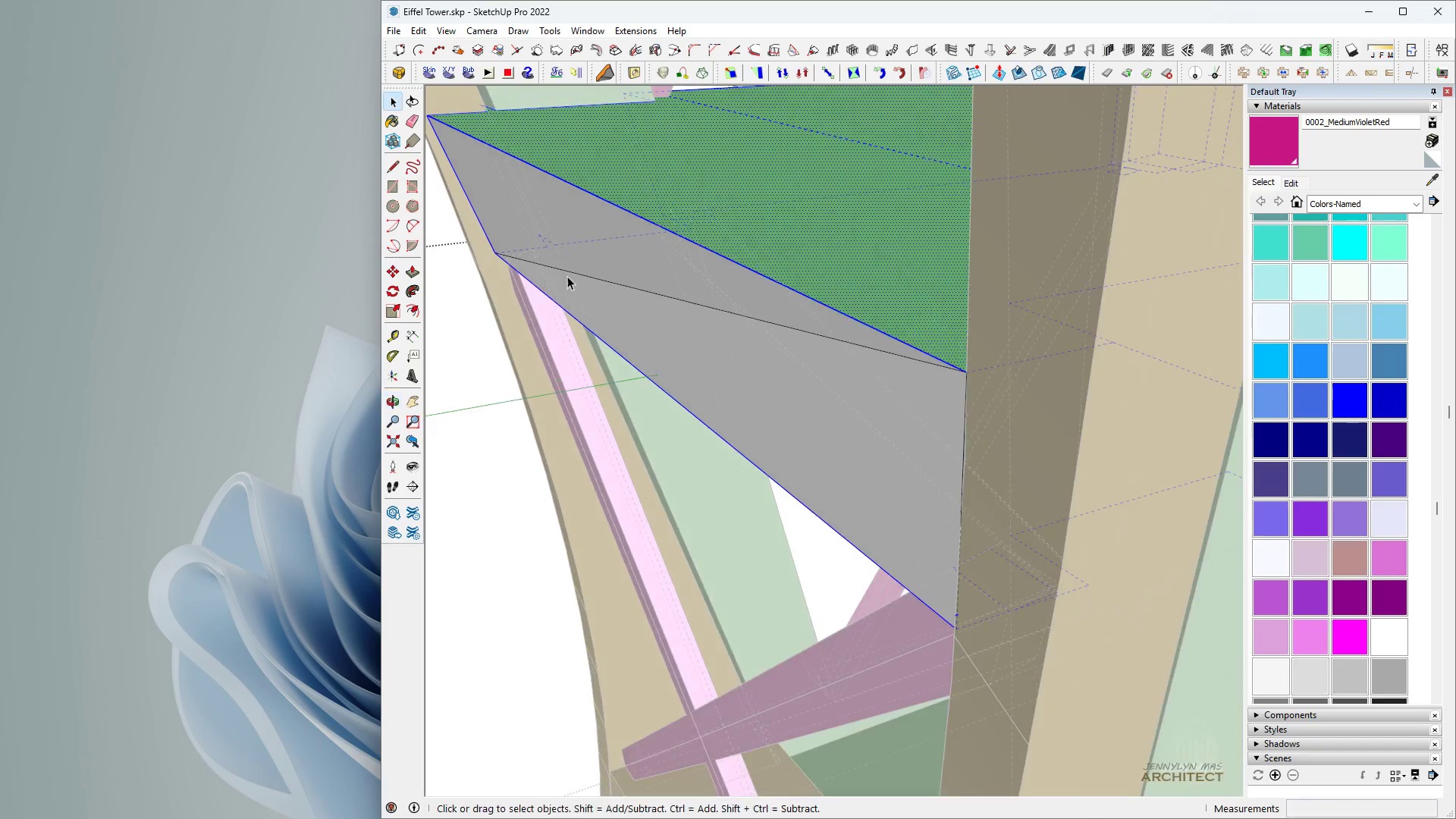 
double_click([638, 284])
 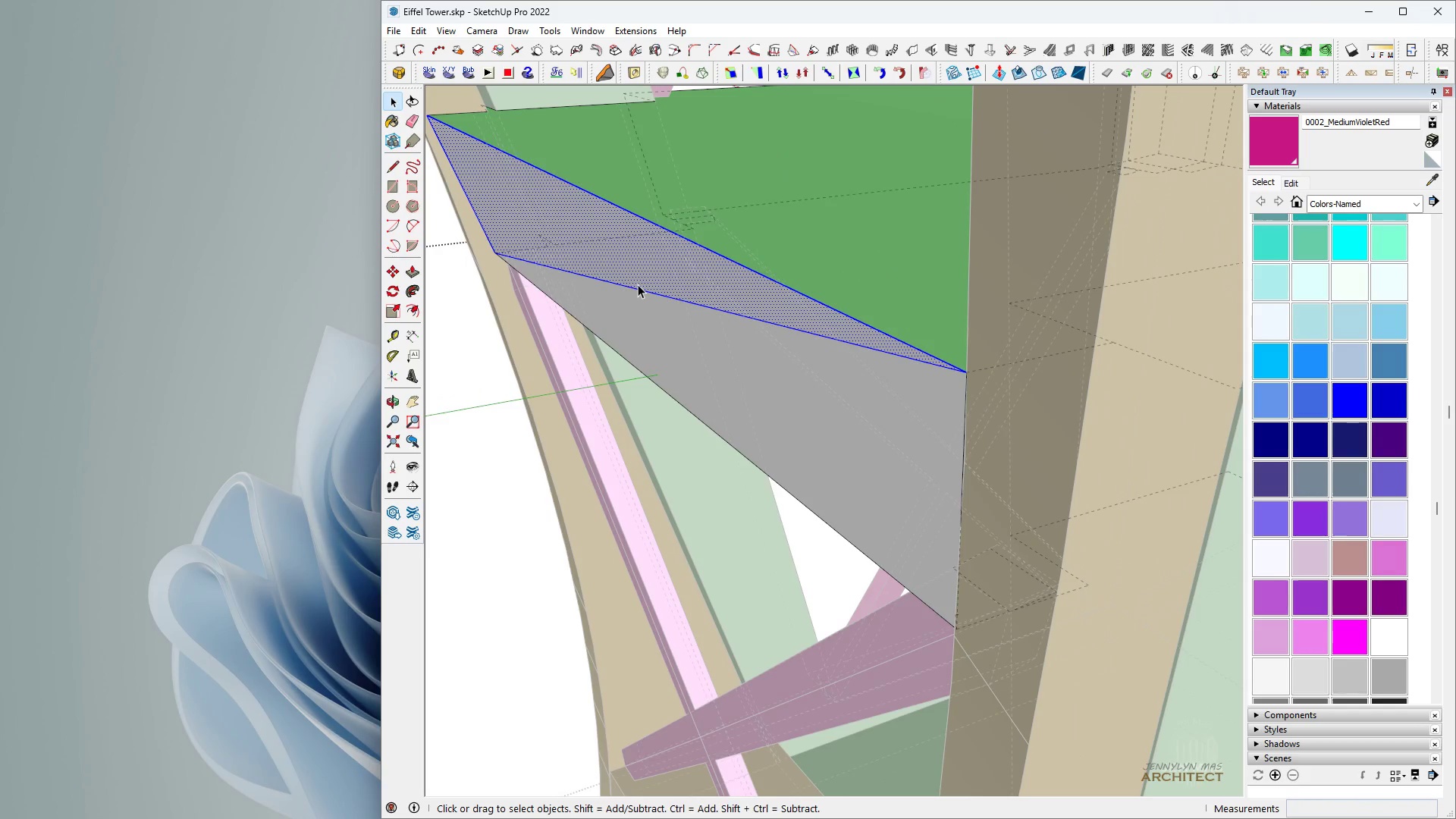 
triple_click([638, 284])
 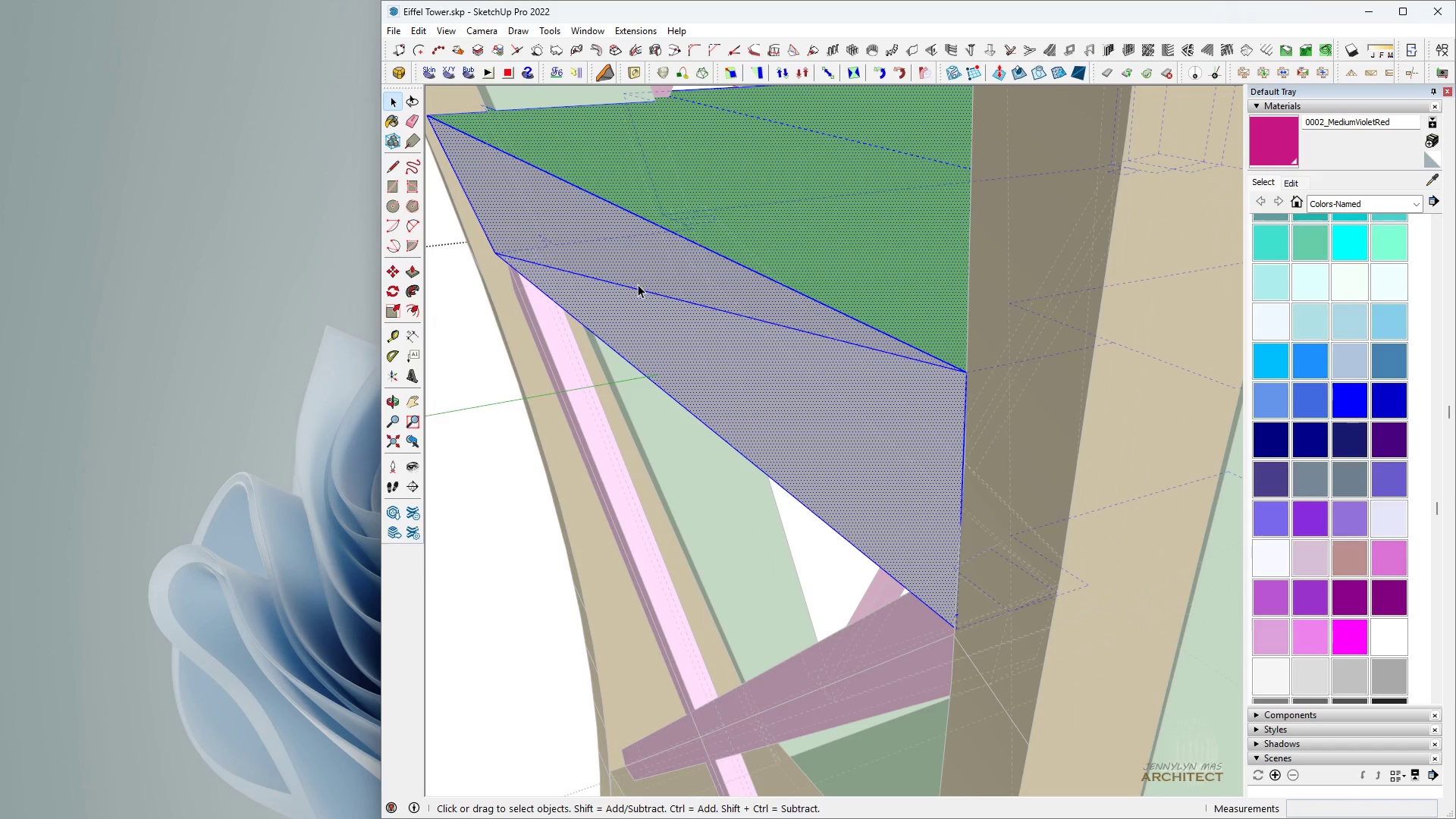 
key(B)
 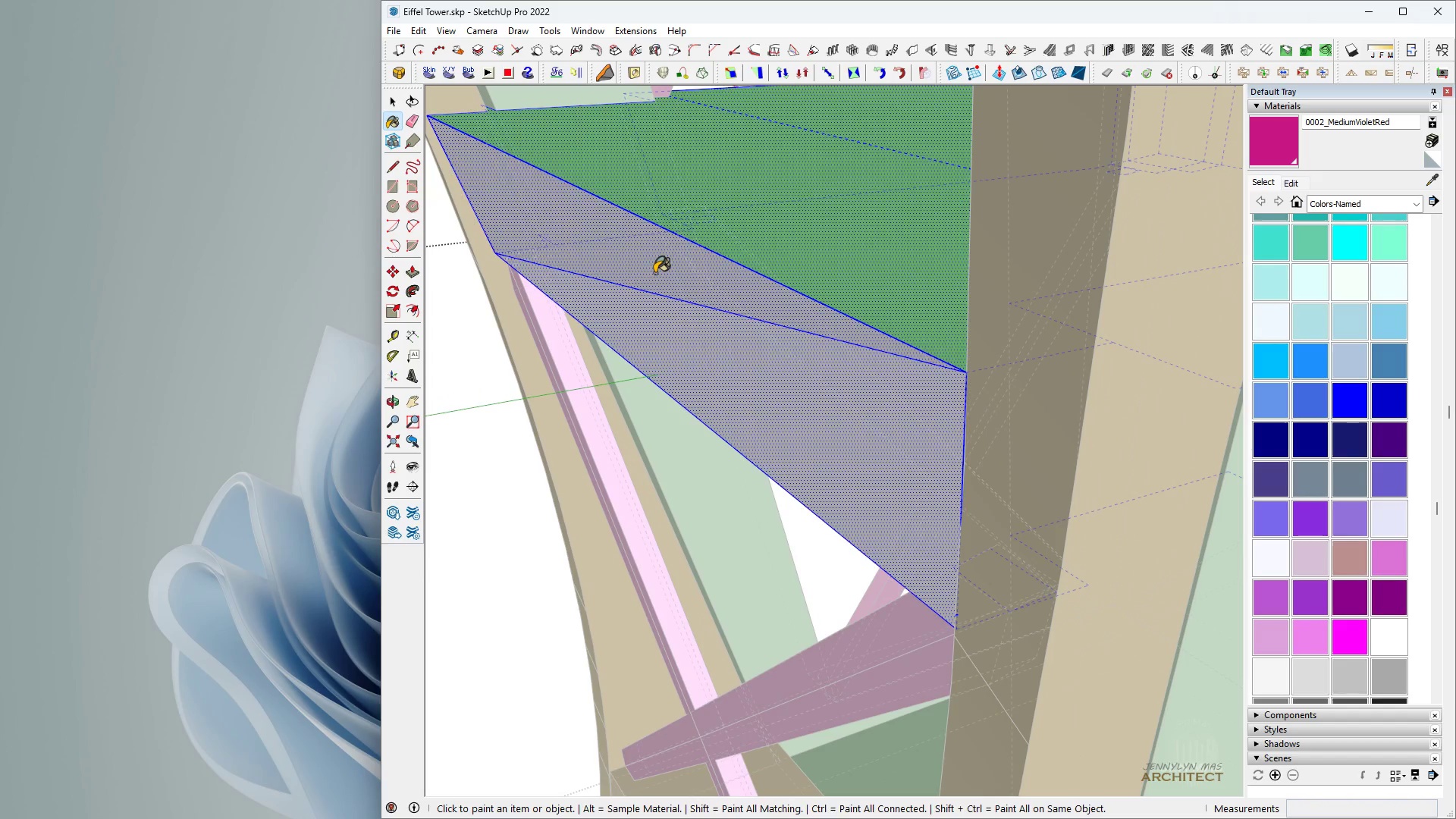 
triple_click([654, 273])
 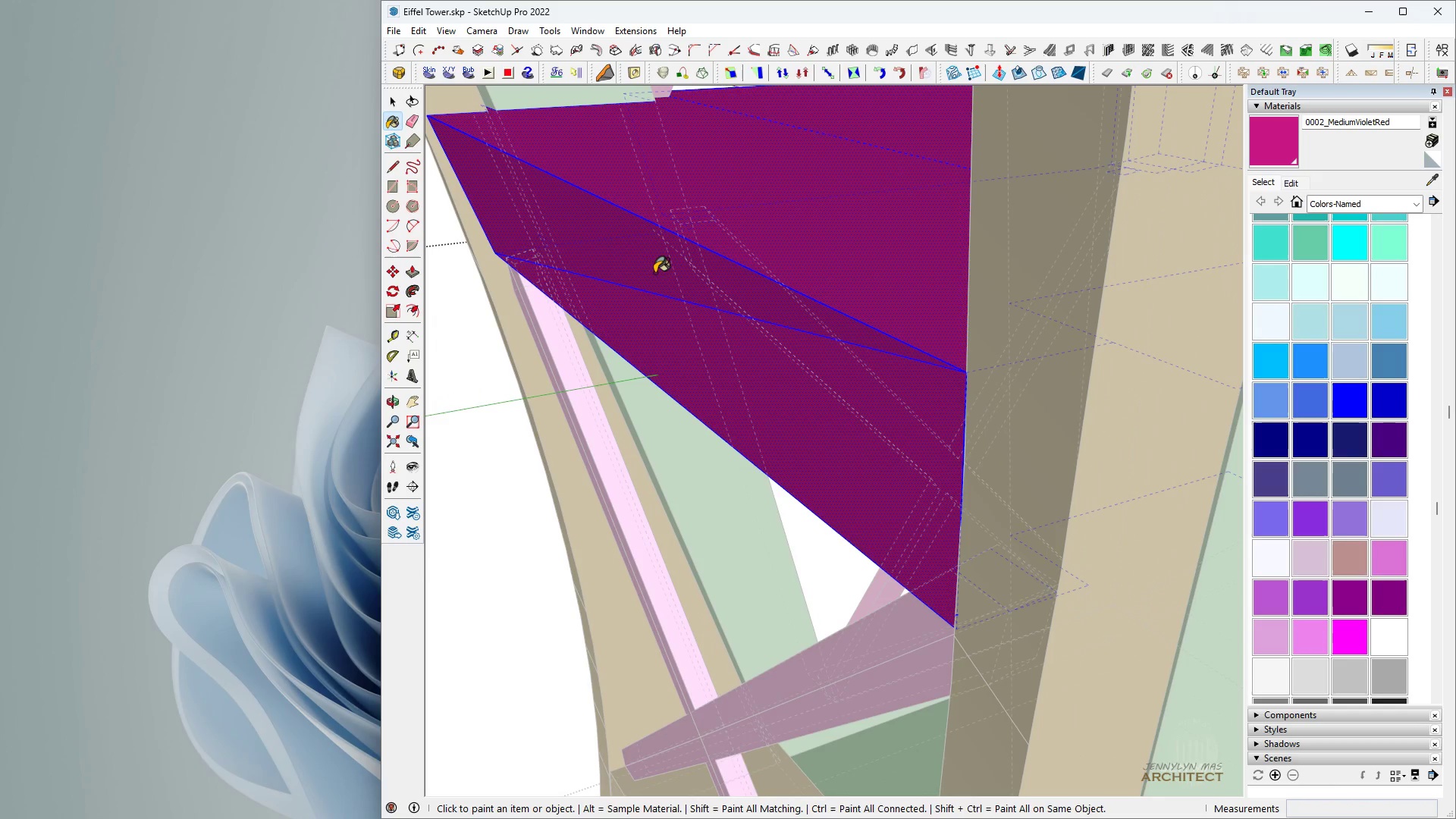 
triple_click([654, 273])
 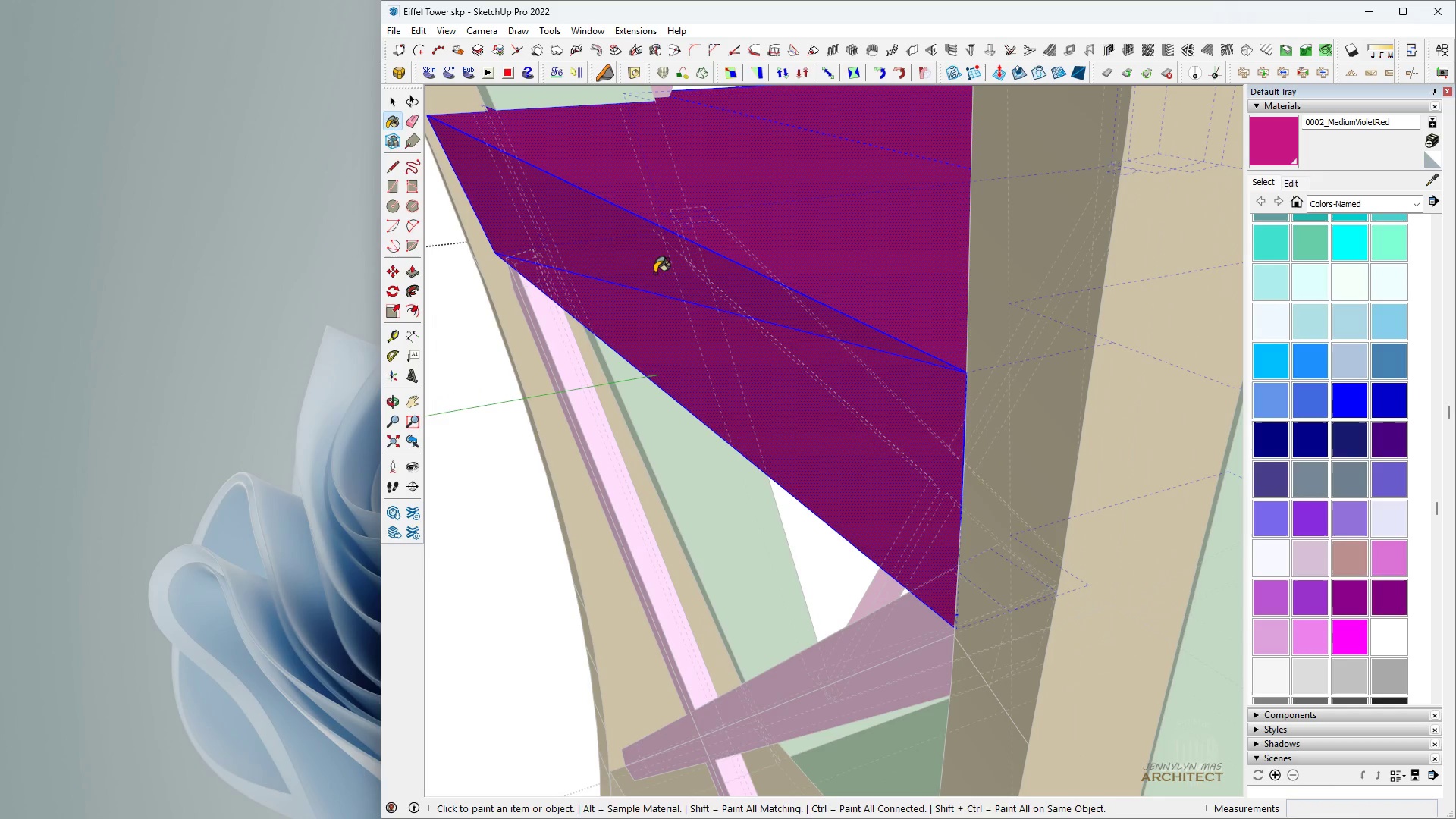 
triple_click([654, 273])
 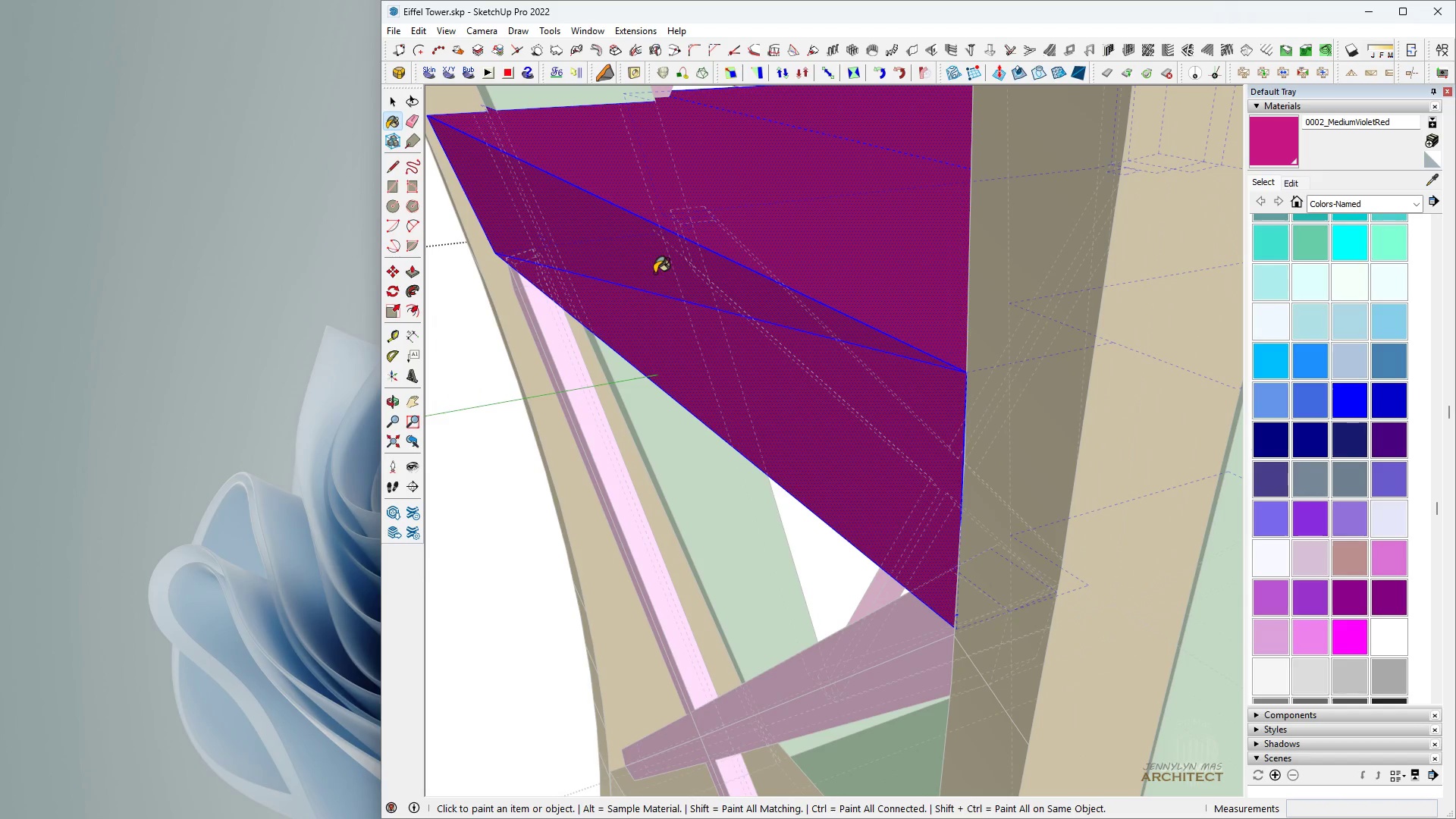 
key(Control+ControlLeft)
 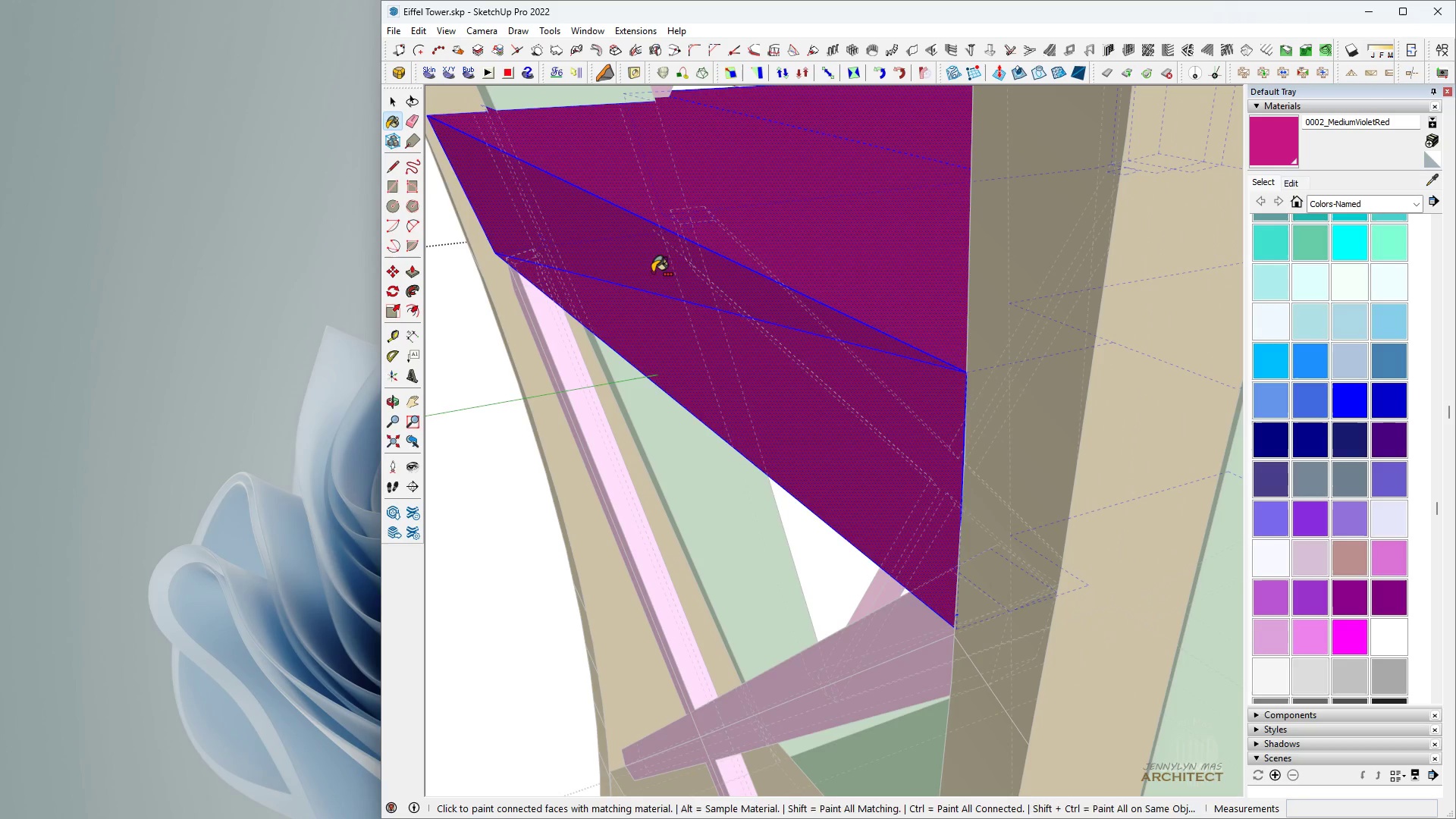 
key(Control+Z)
 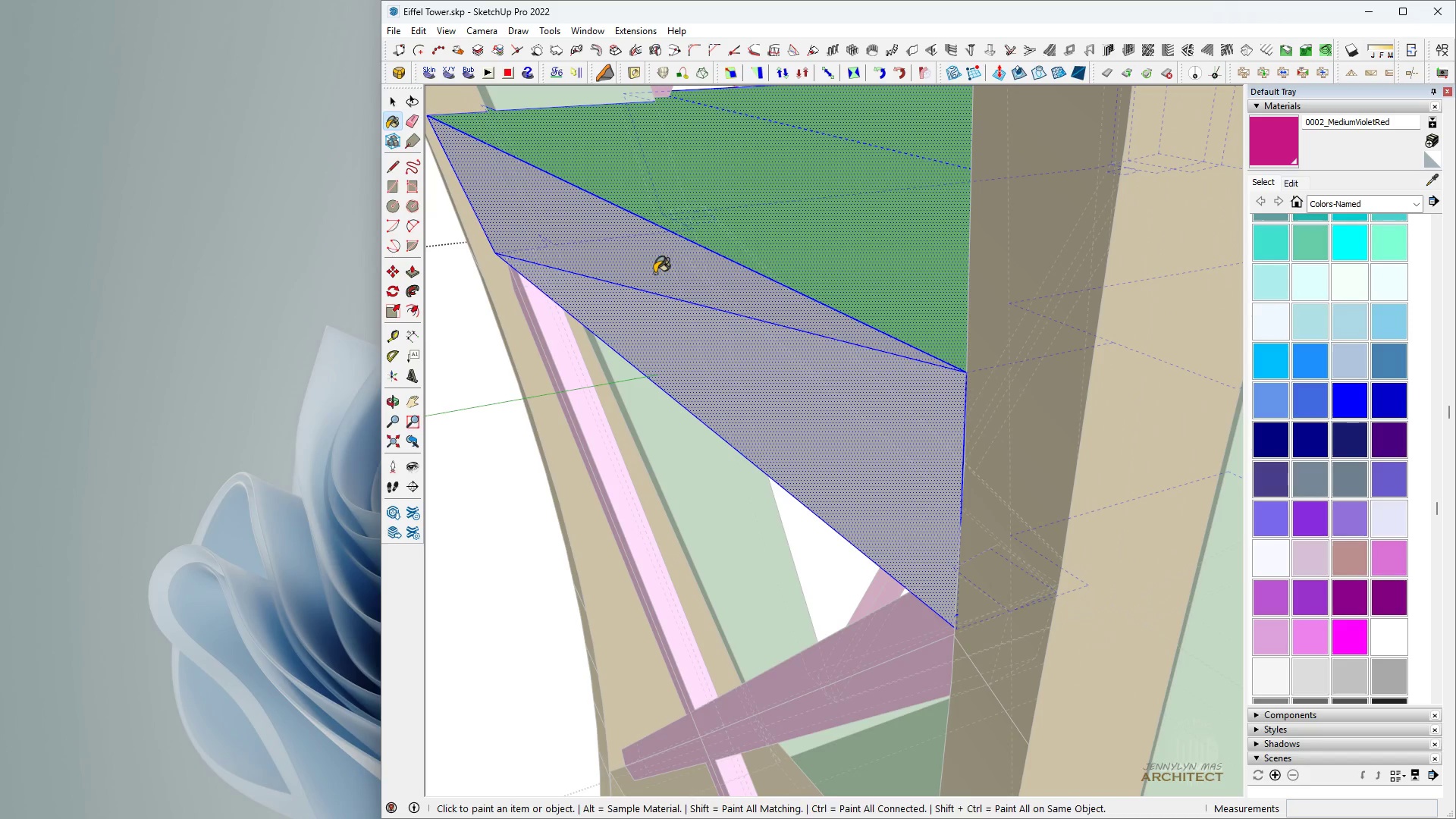 
key(Space)
 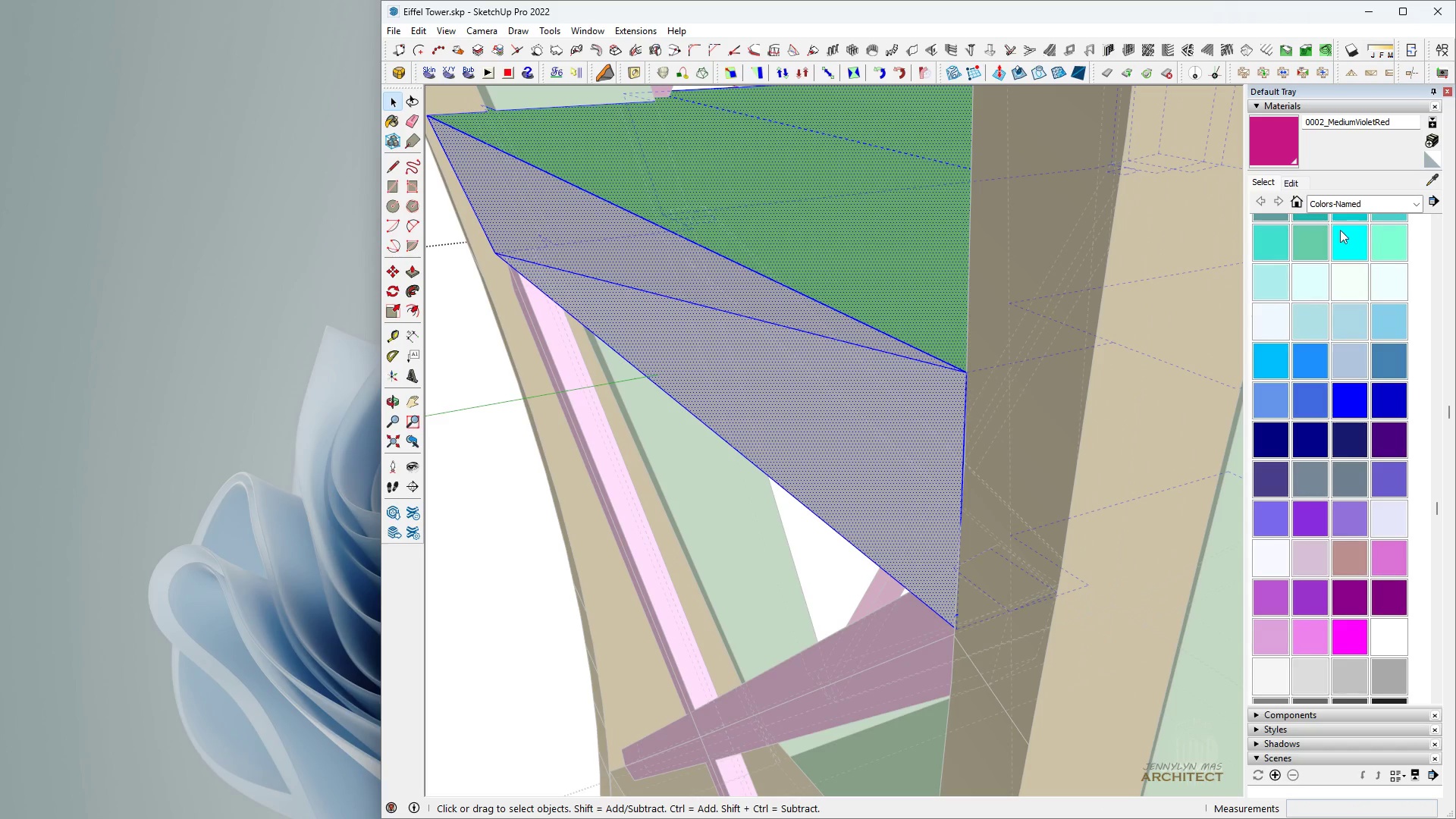 
key(K)
 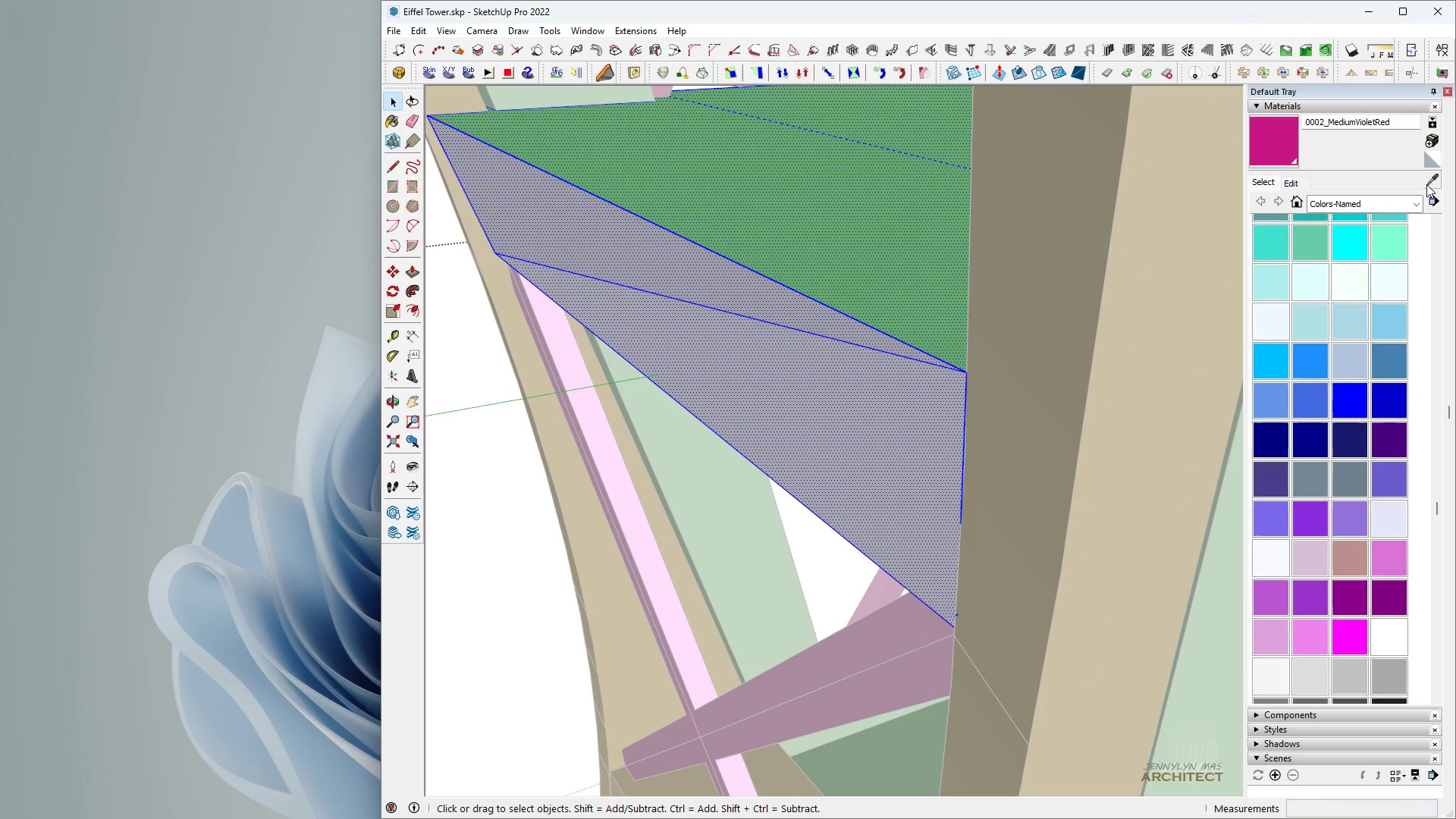 
left_click([1429, 182])
 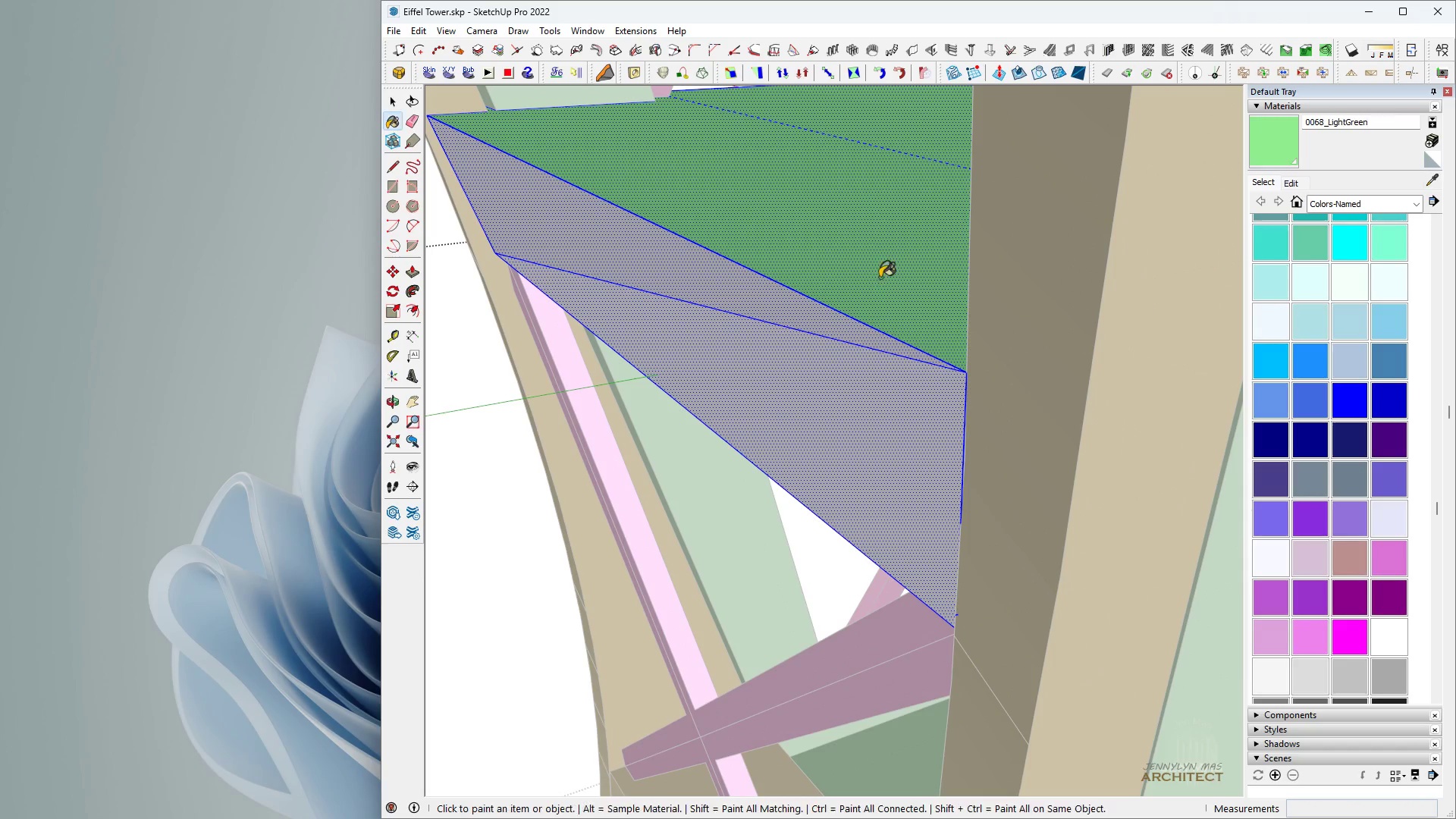 
triple_click([880, 278])
 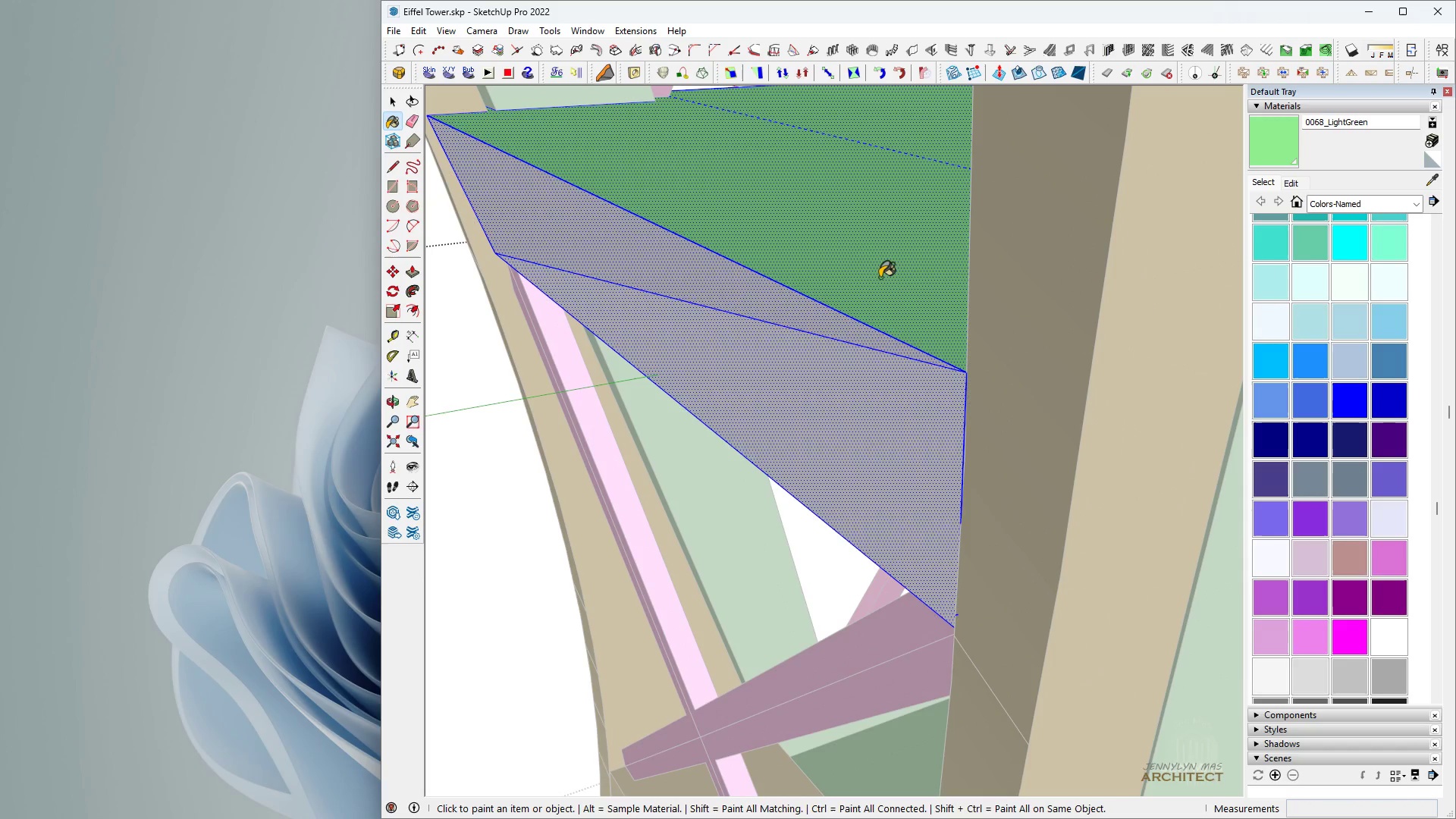 
triple_click([880, 278])
 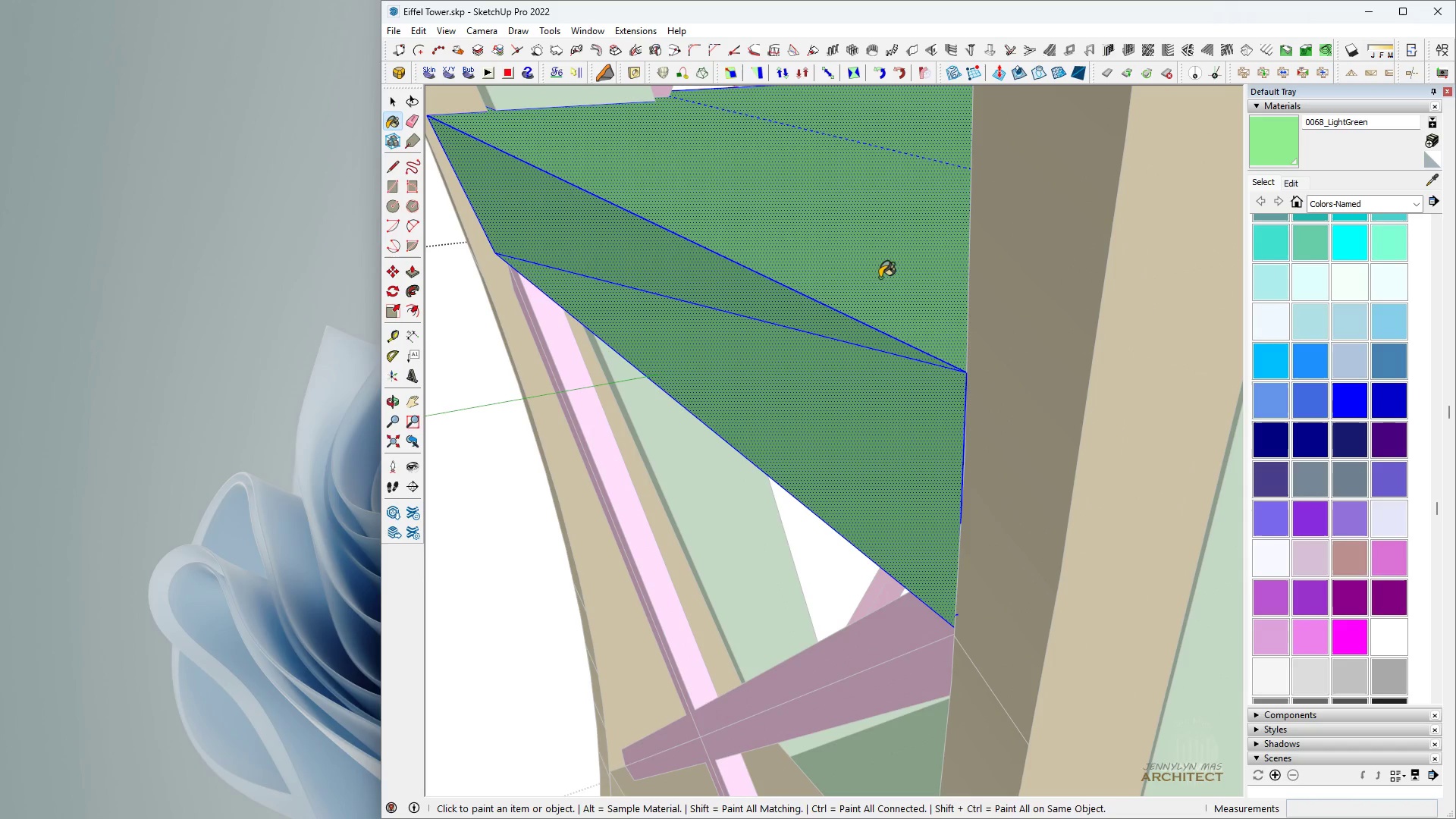 
triple_click([880, 278])
 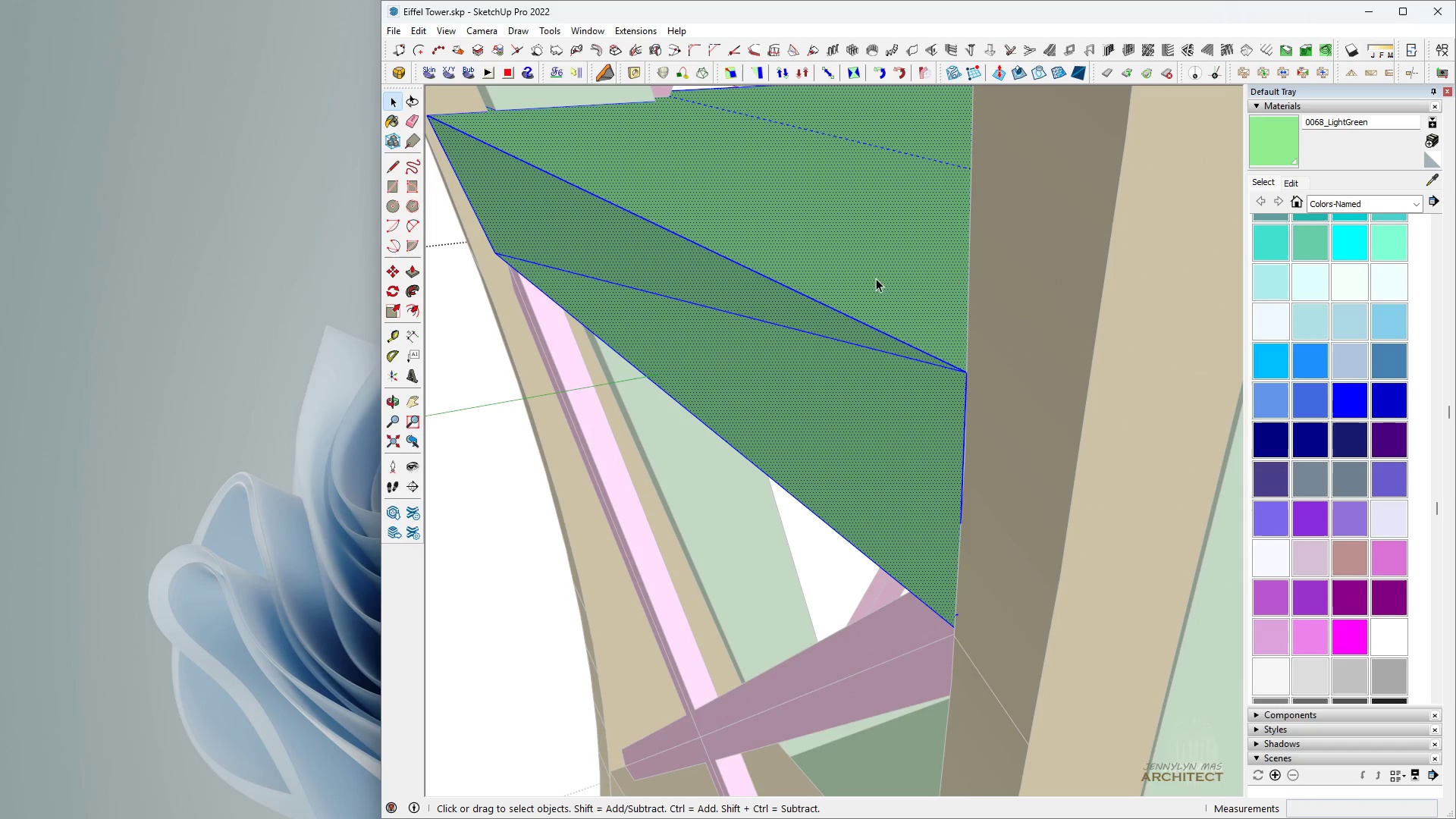 
key(Space)
 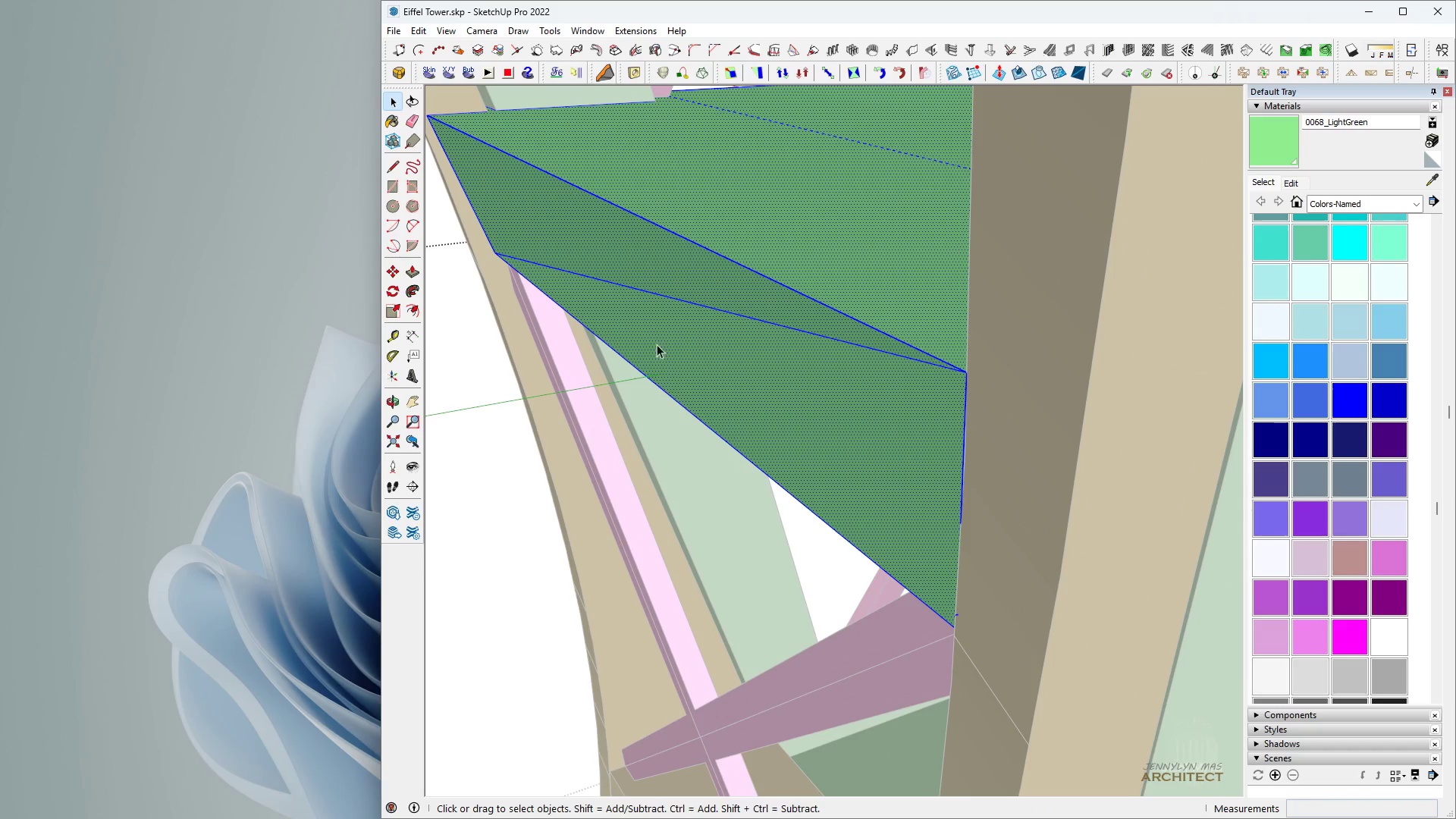 
key(E)
 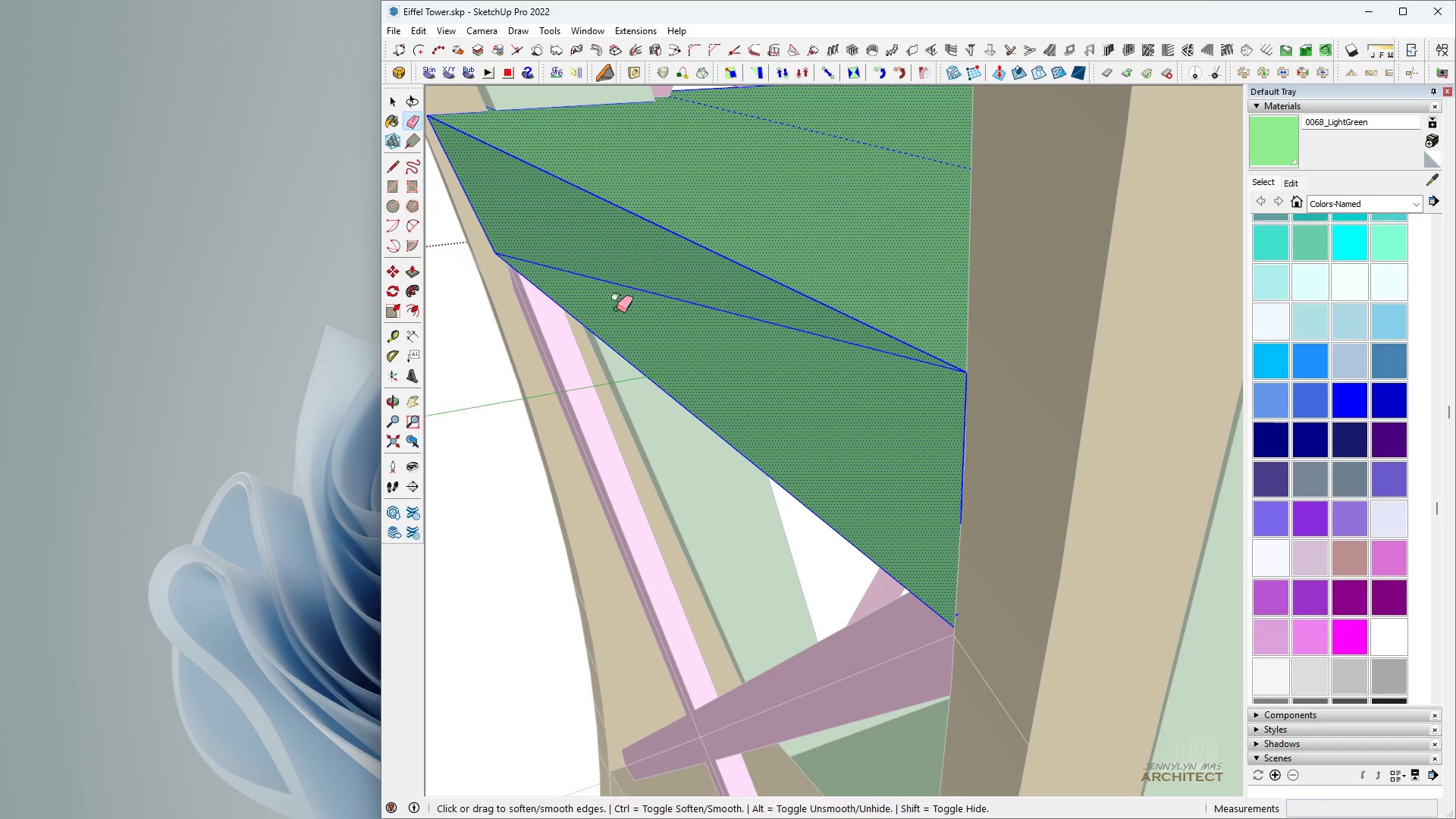 
key(Control+ControlLeft)
 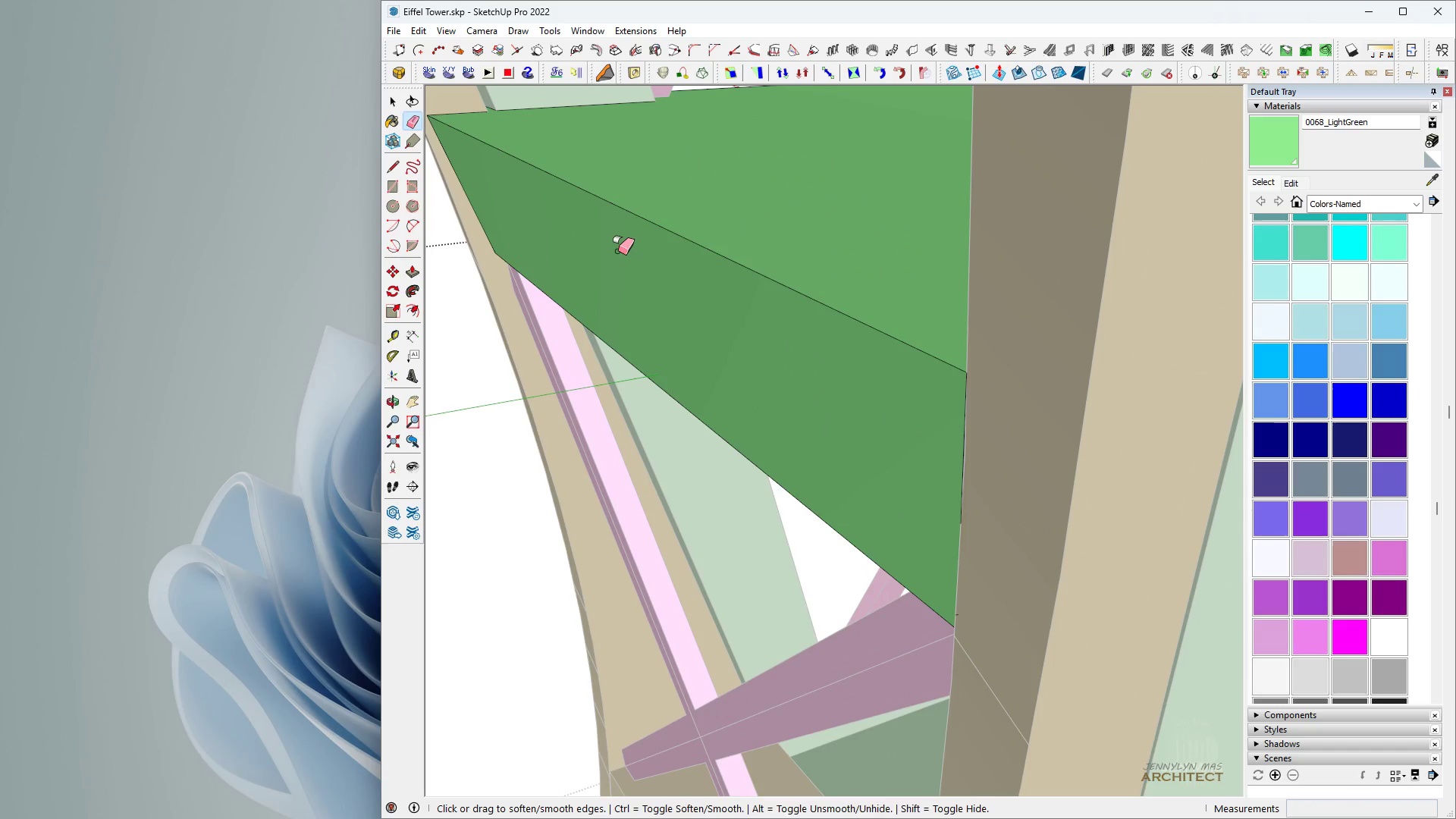 
key(Space)
 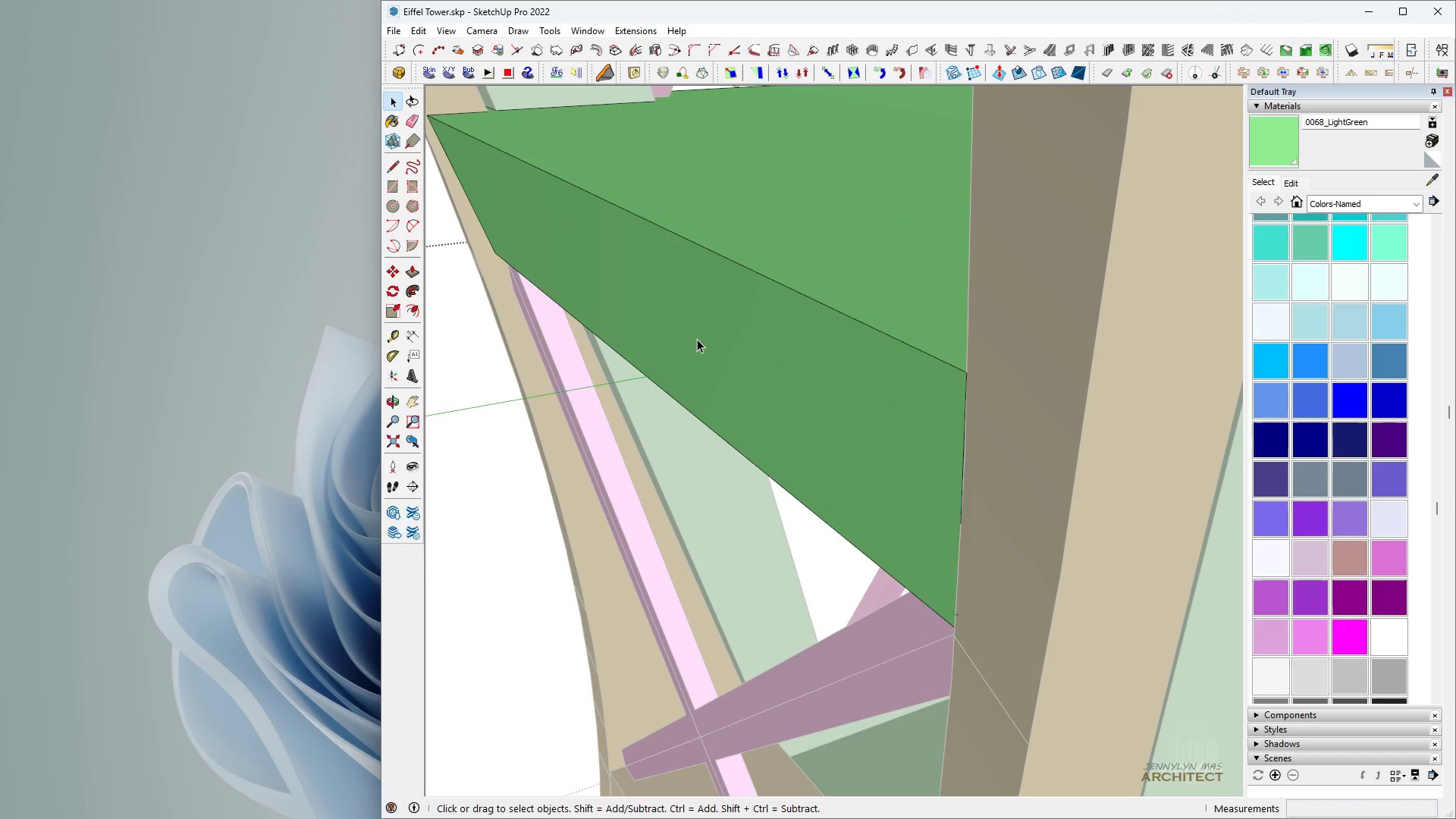 
 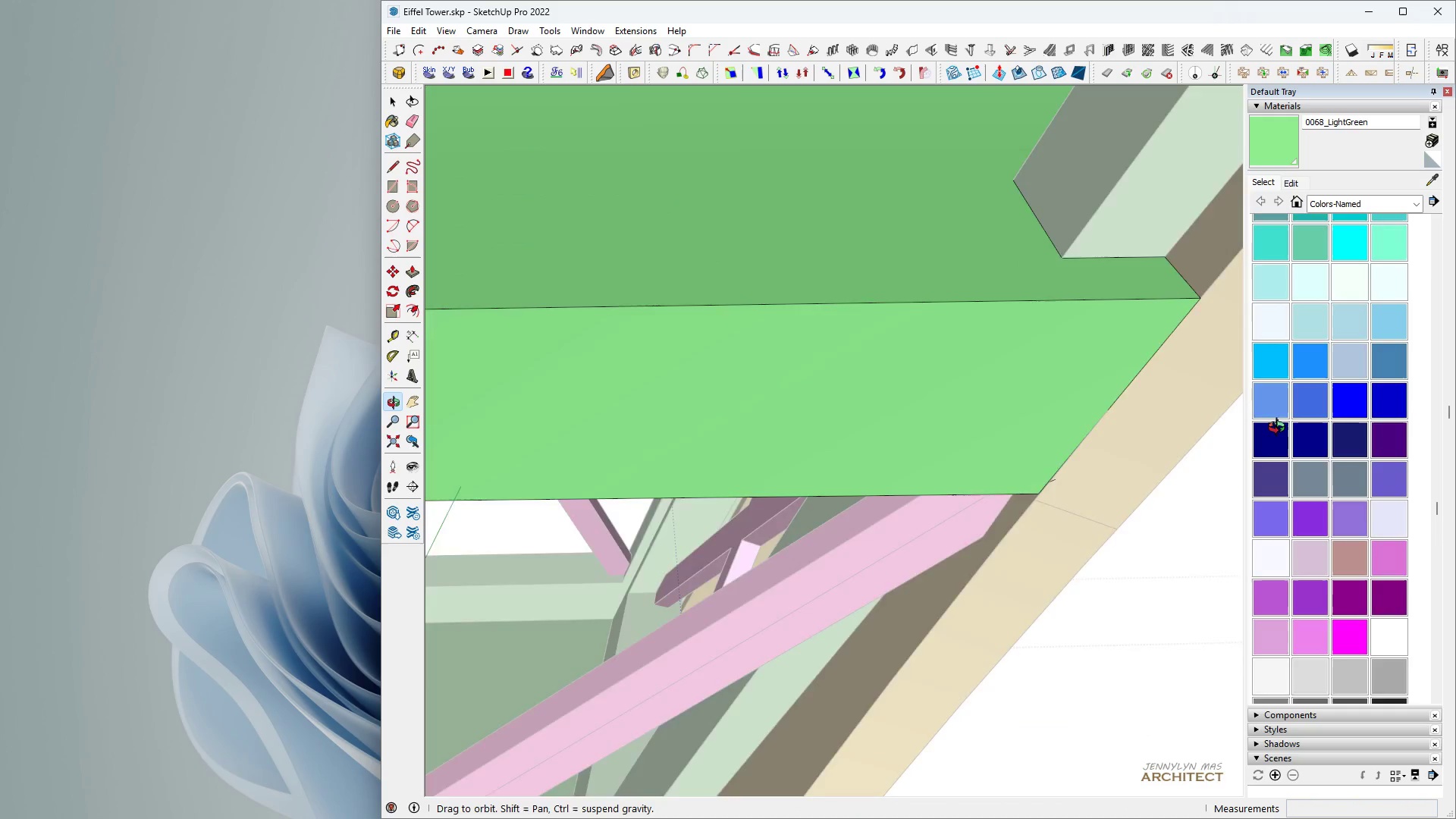 
scroll: coordinate [721, 602], scroll_direction: down, amount: 24.0
 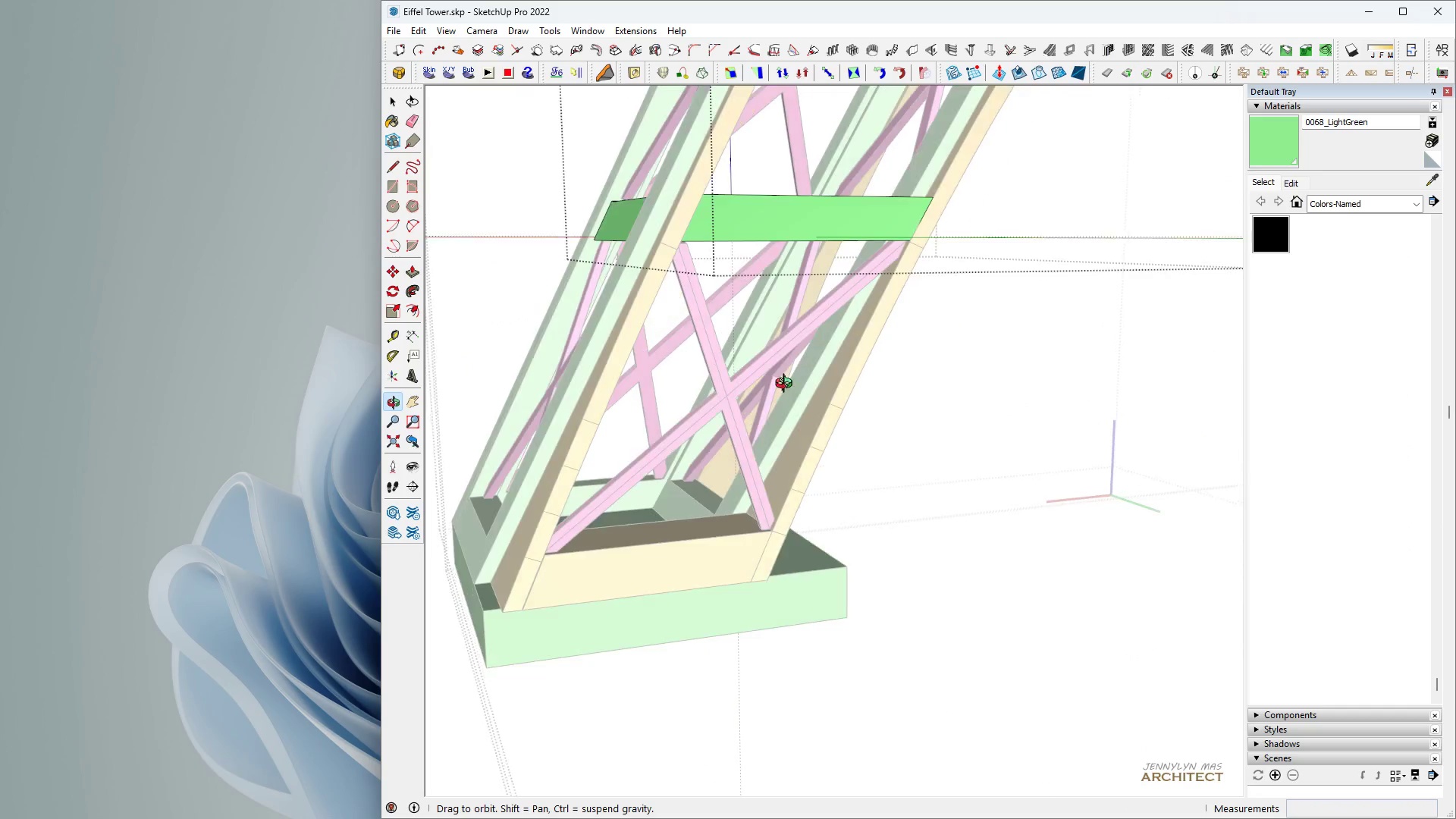 
type(hhhhhh )
key(Escape)
key(Escape)
 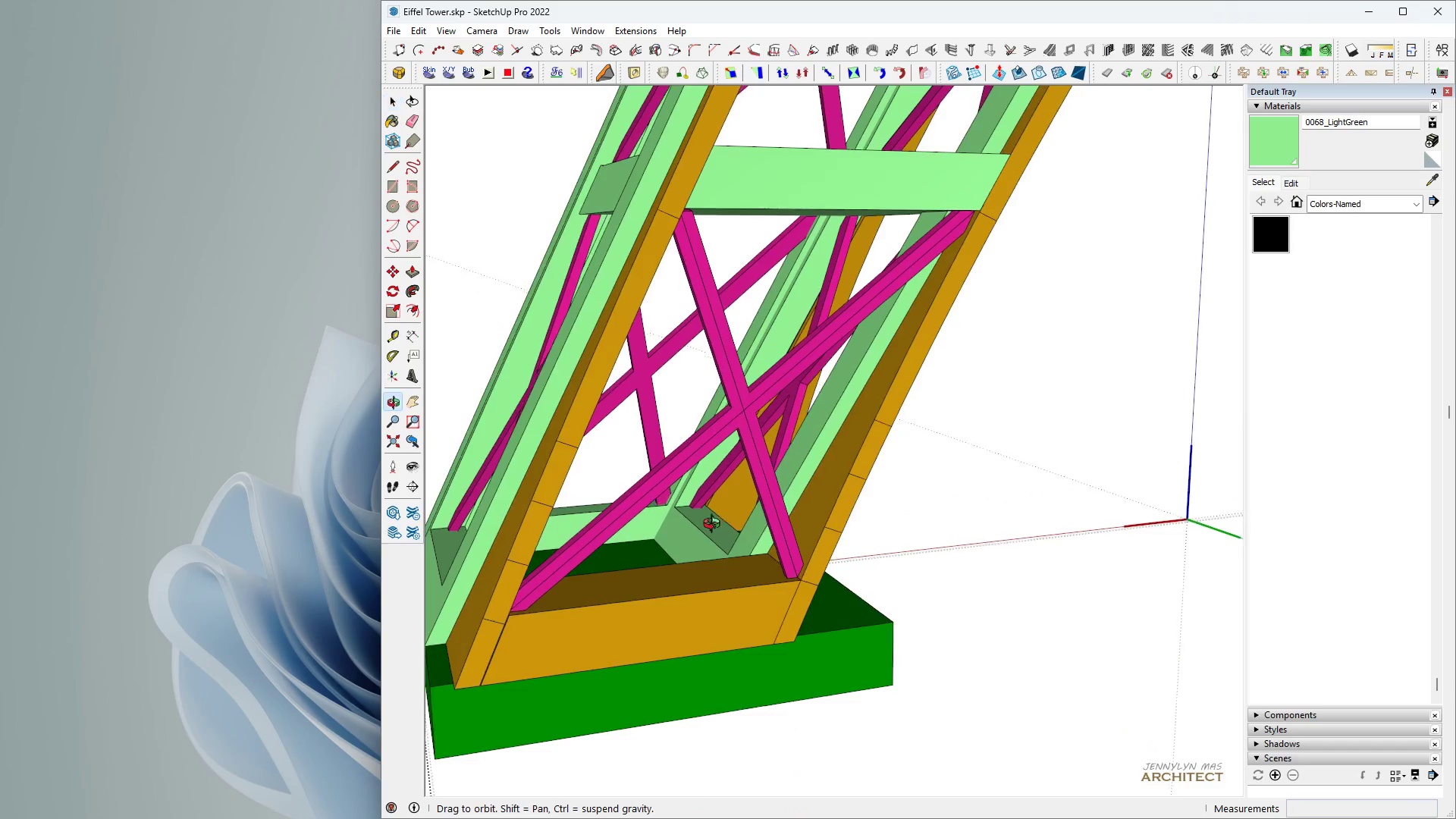 
scroll: coordinate [784, 386], scroll_direction: down, amount: 3.0
 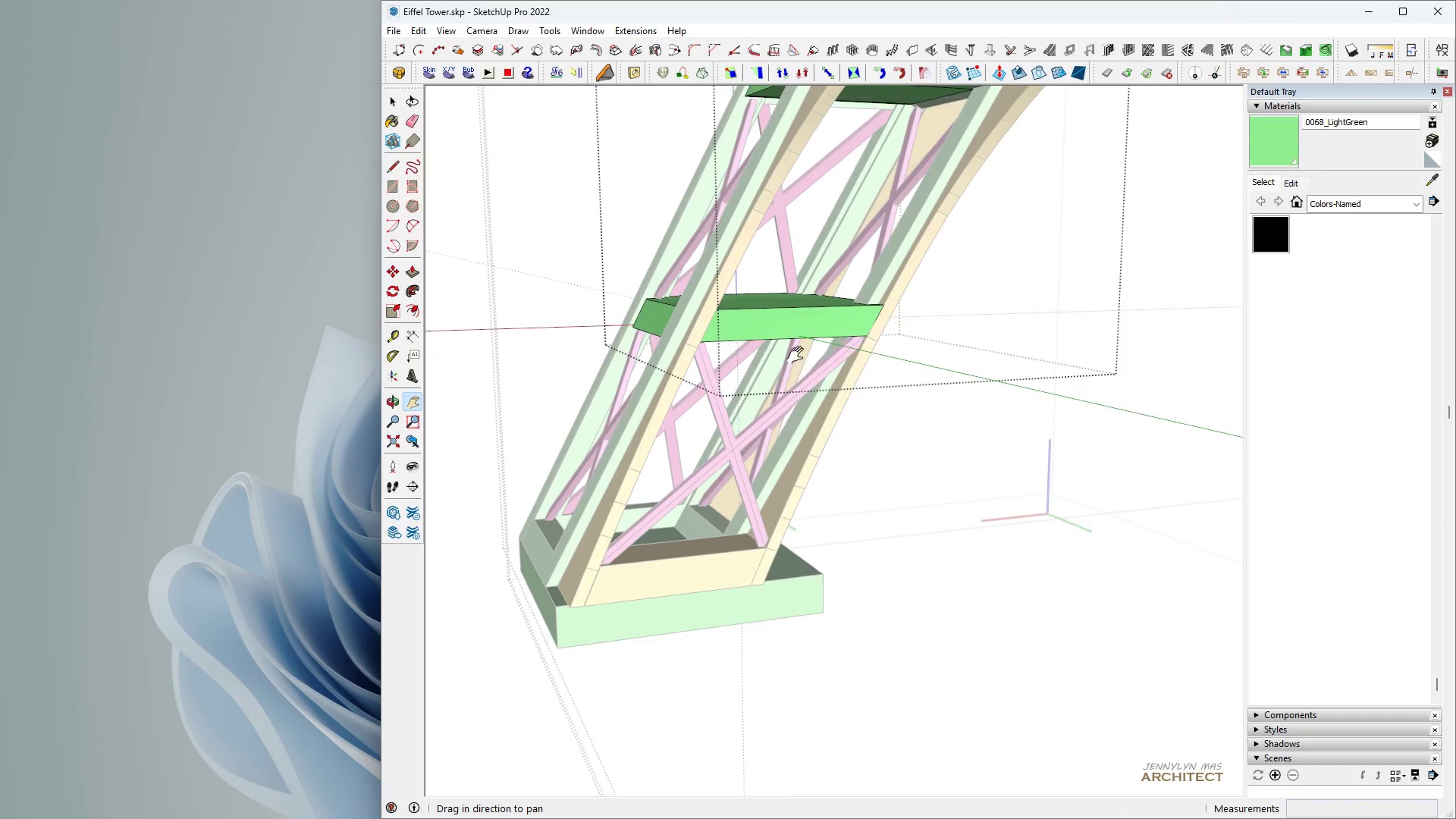 
scroll: coordinate [715, 502], scroll_direction: up, amount: 4.0
 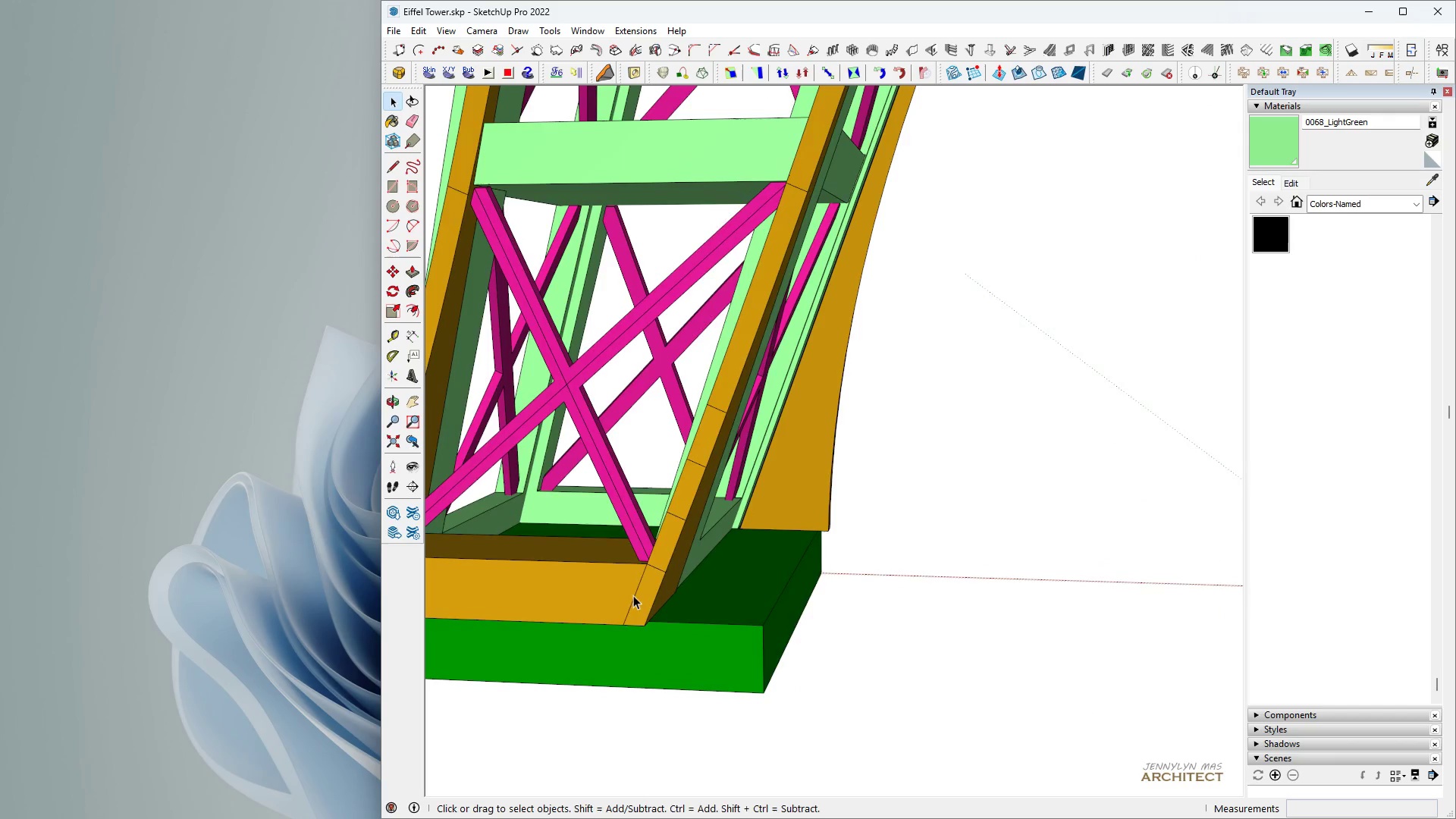 
double_click([724, 659])
 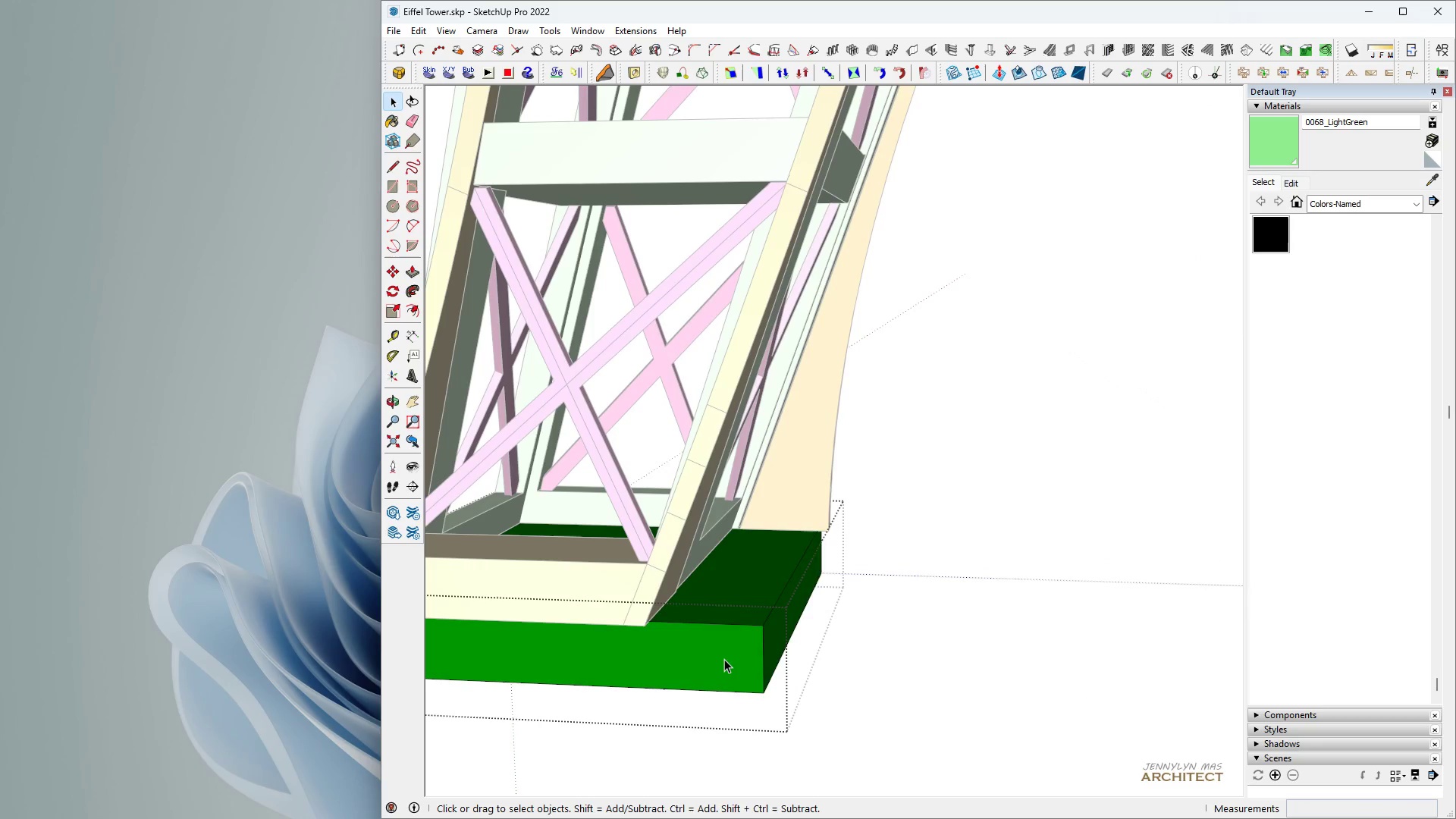 
triple_click([724, 659])
 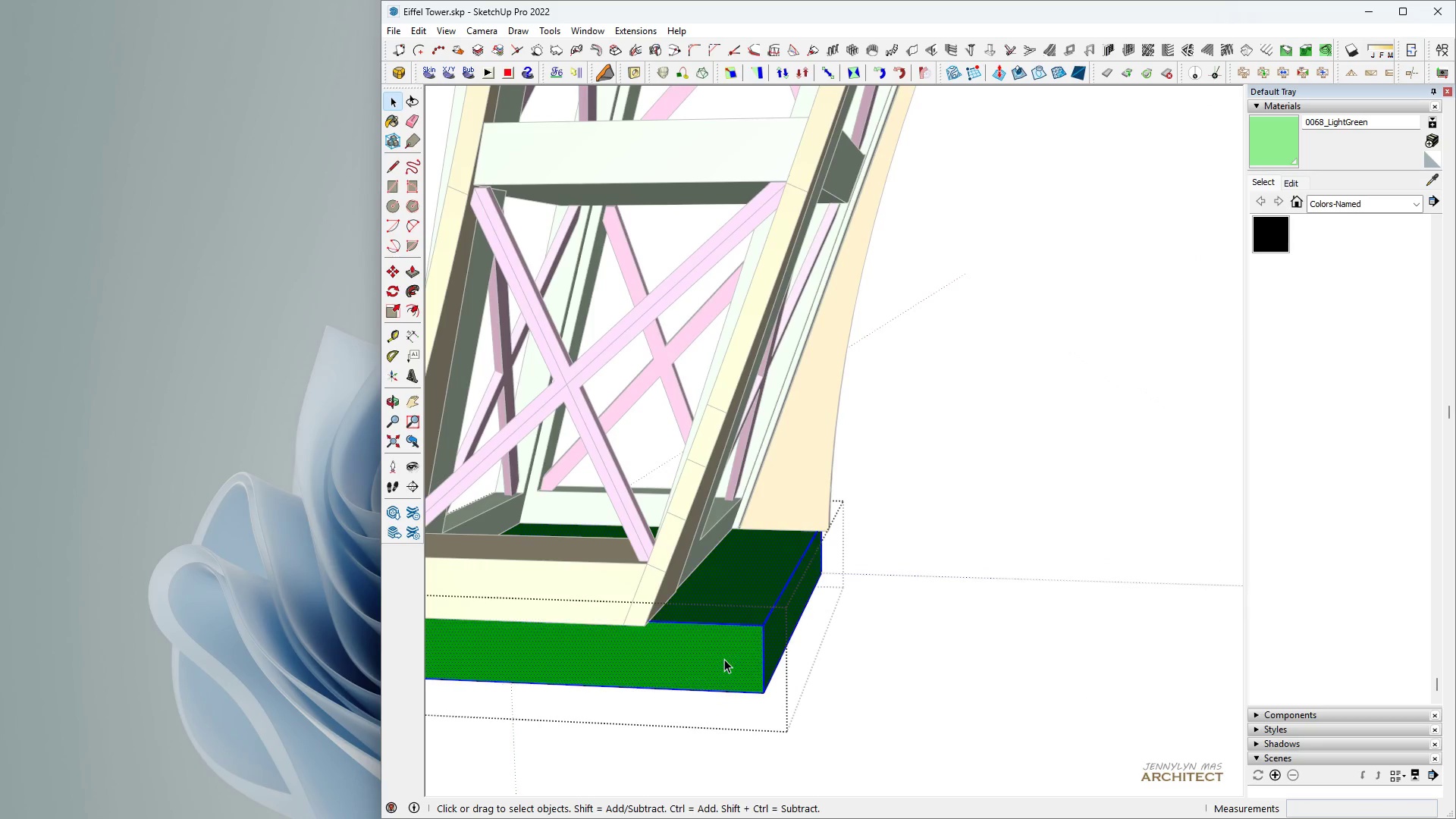 
triple_click([724, 659])
 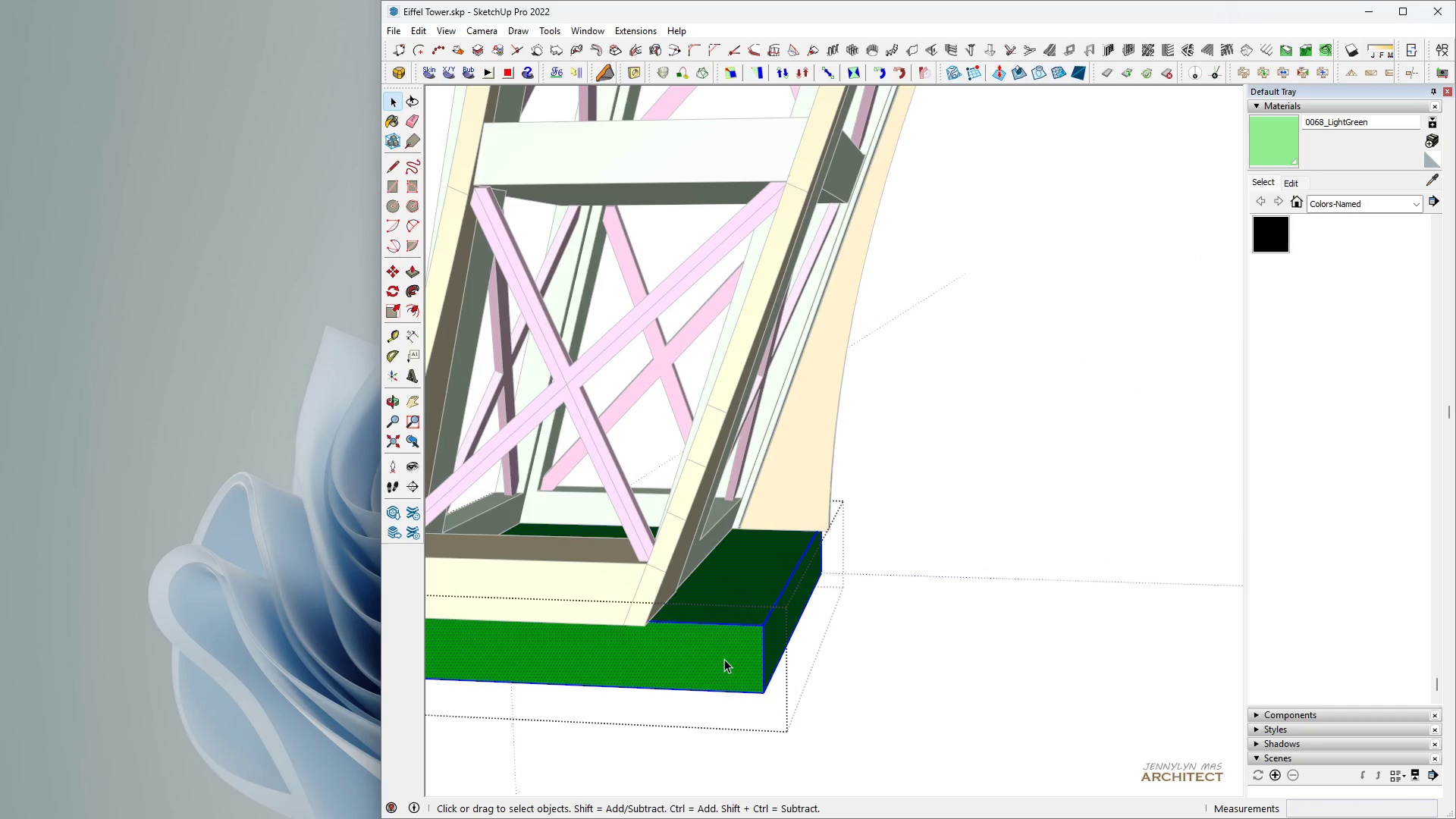 
triple_click([724, 660])
 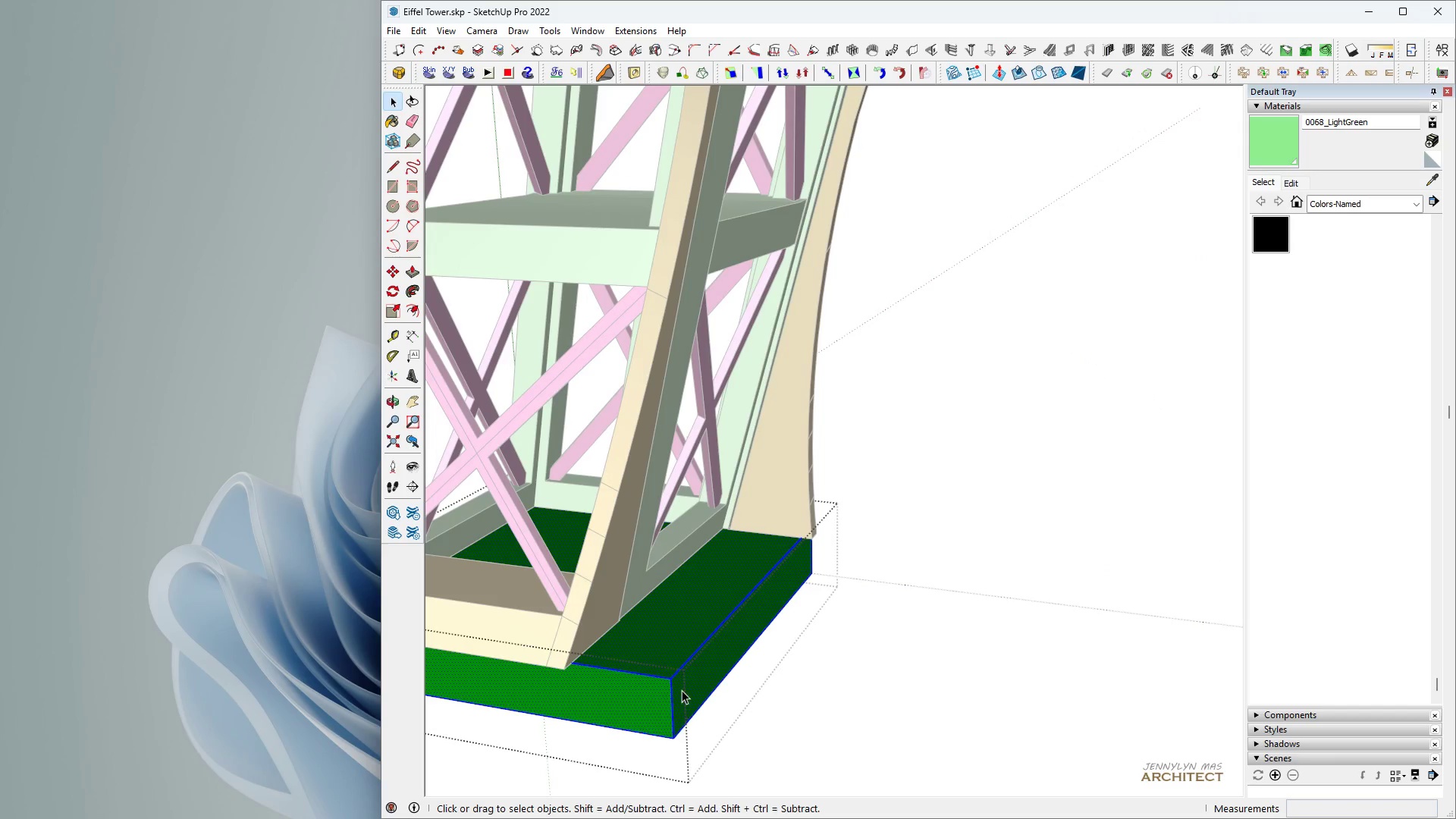 
type( hhhh hh )
 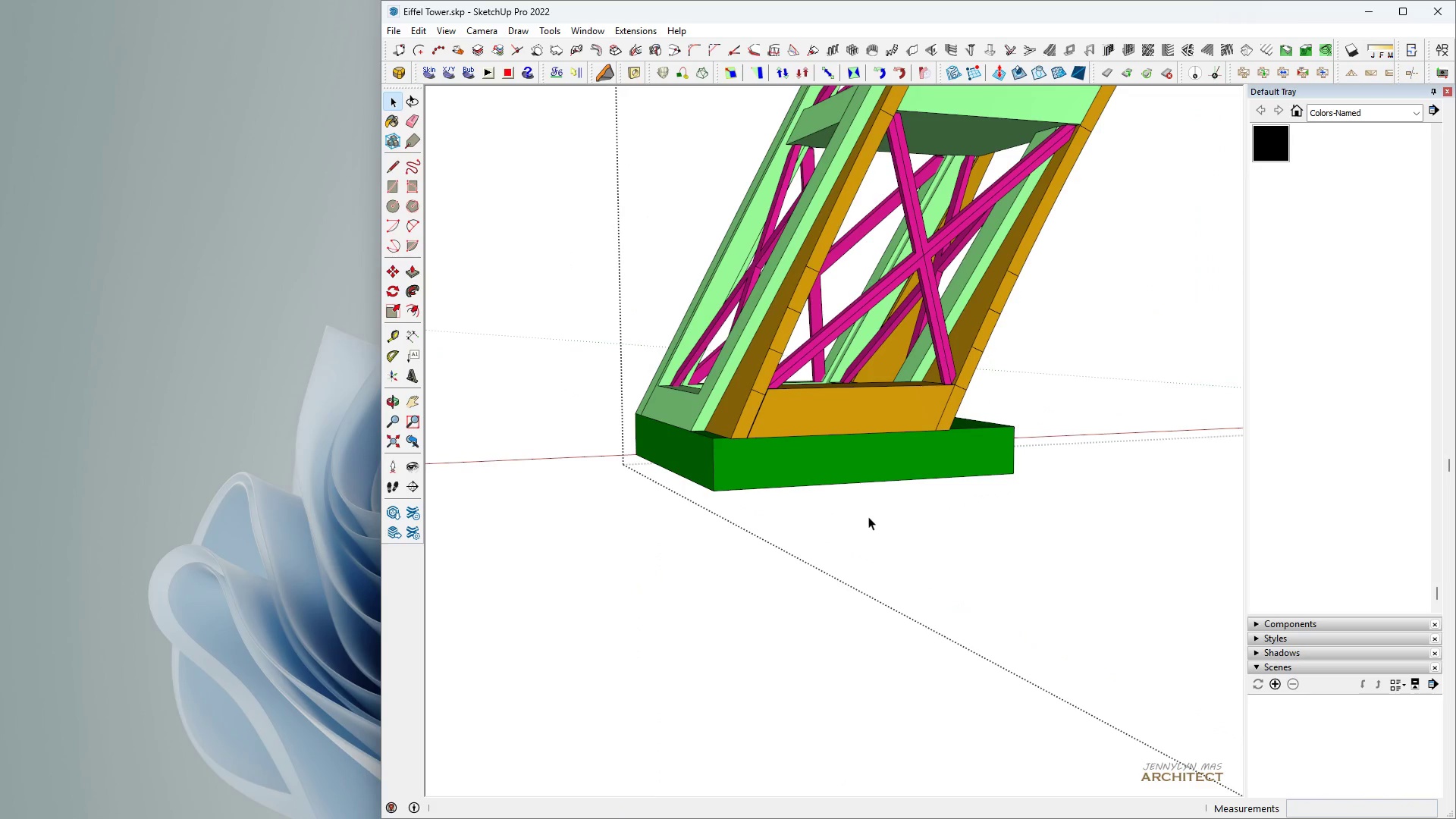 
scroll: coordinate [1022, 532], scroll_direction: up, amount: 4.0
 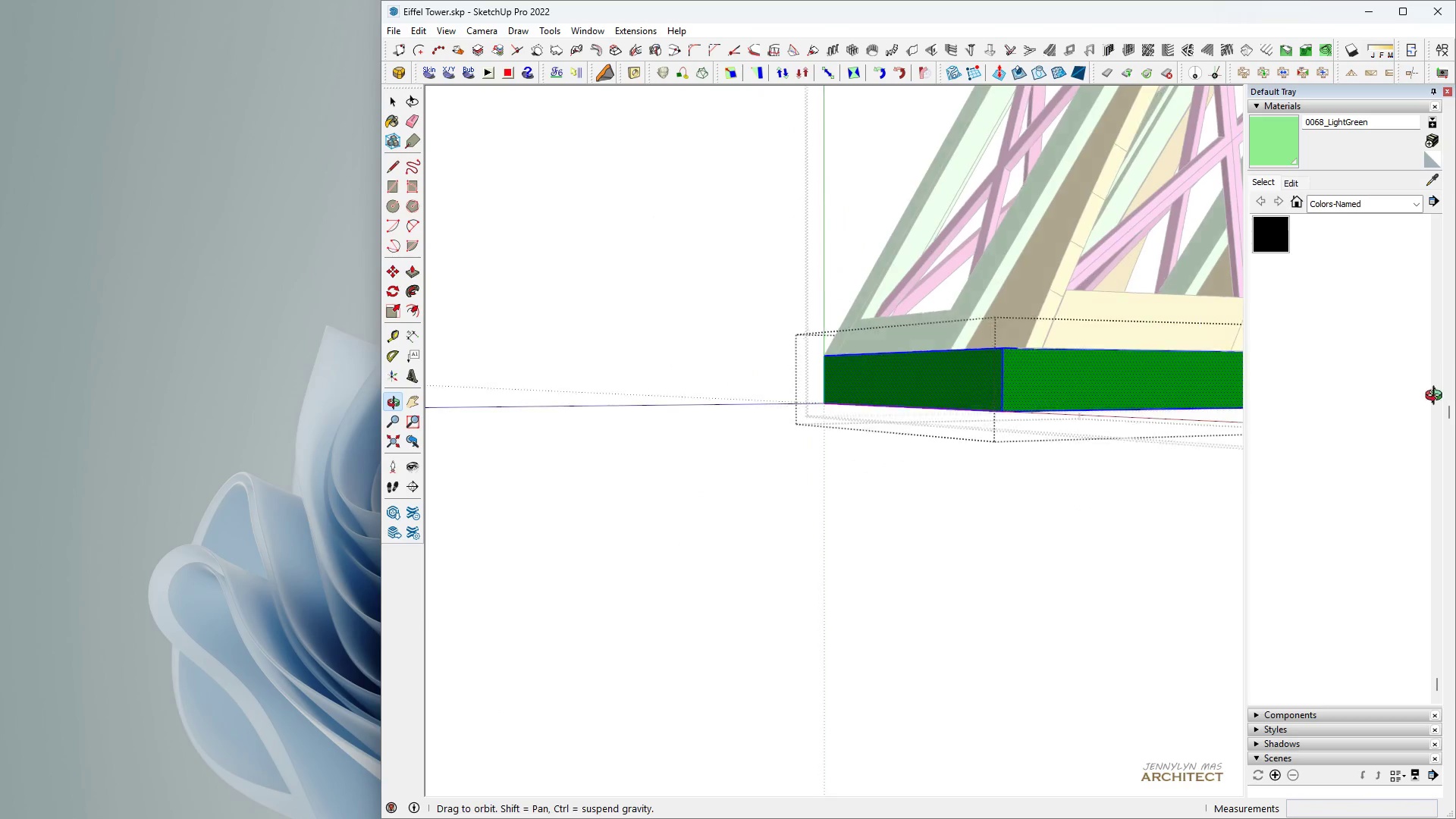 
scroll: coordinate [792, 378], scroll_direction: down, amount: 4.0
 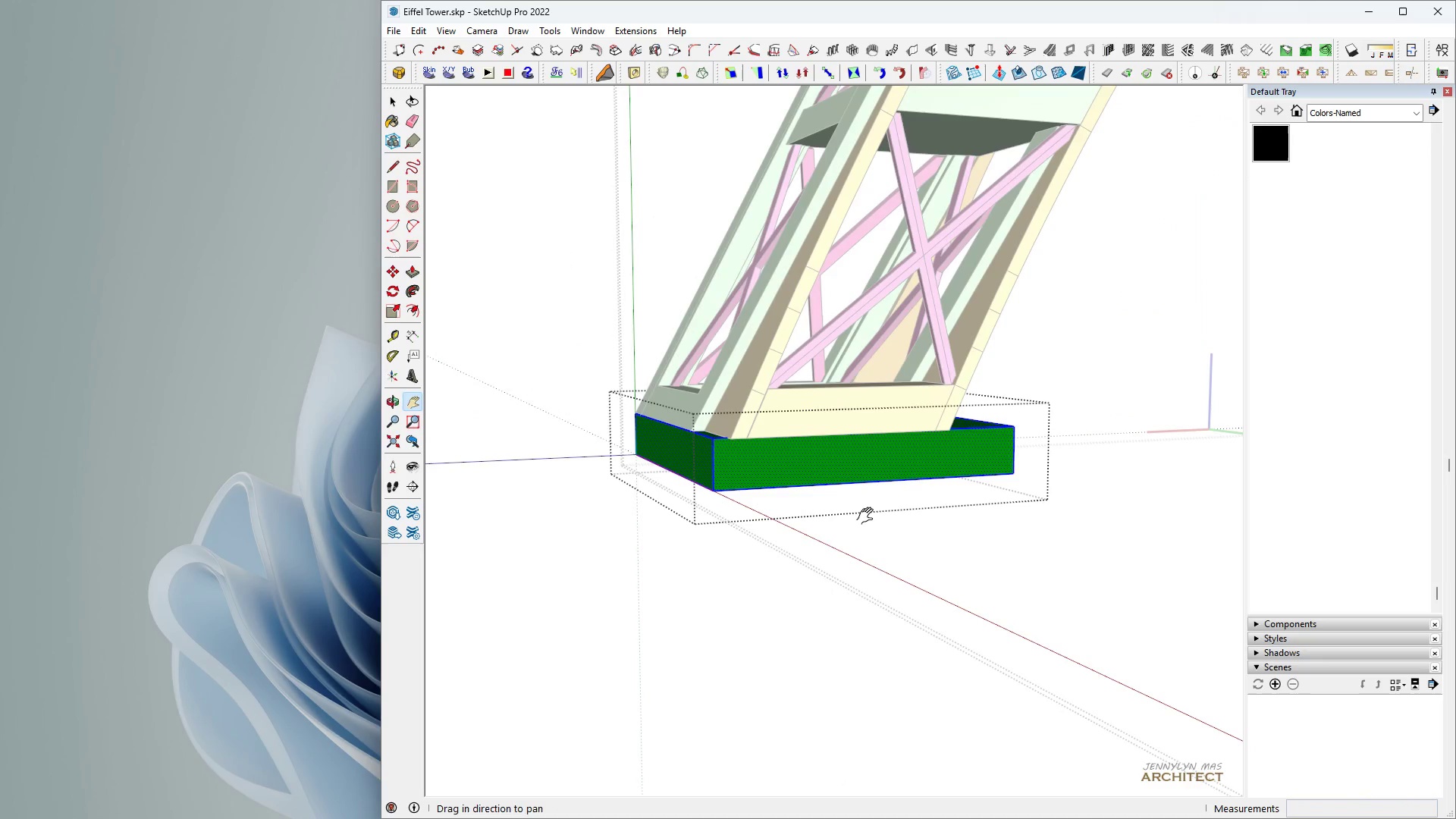 
double_click([868, 516])
 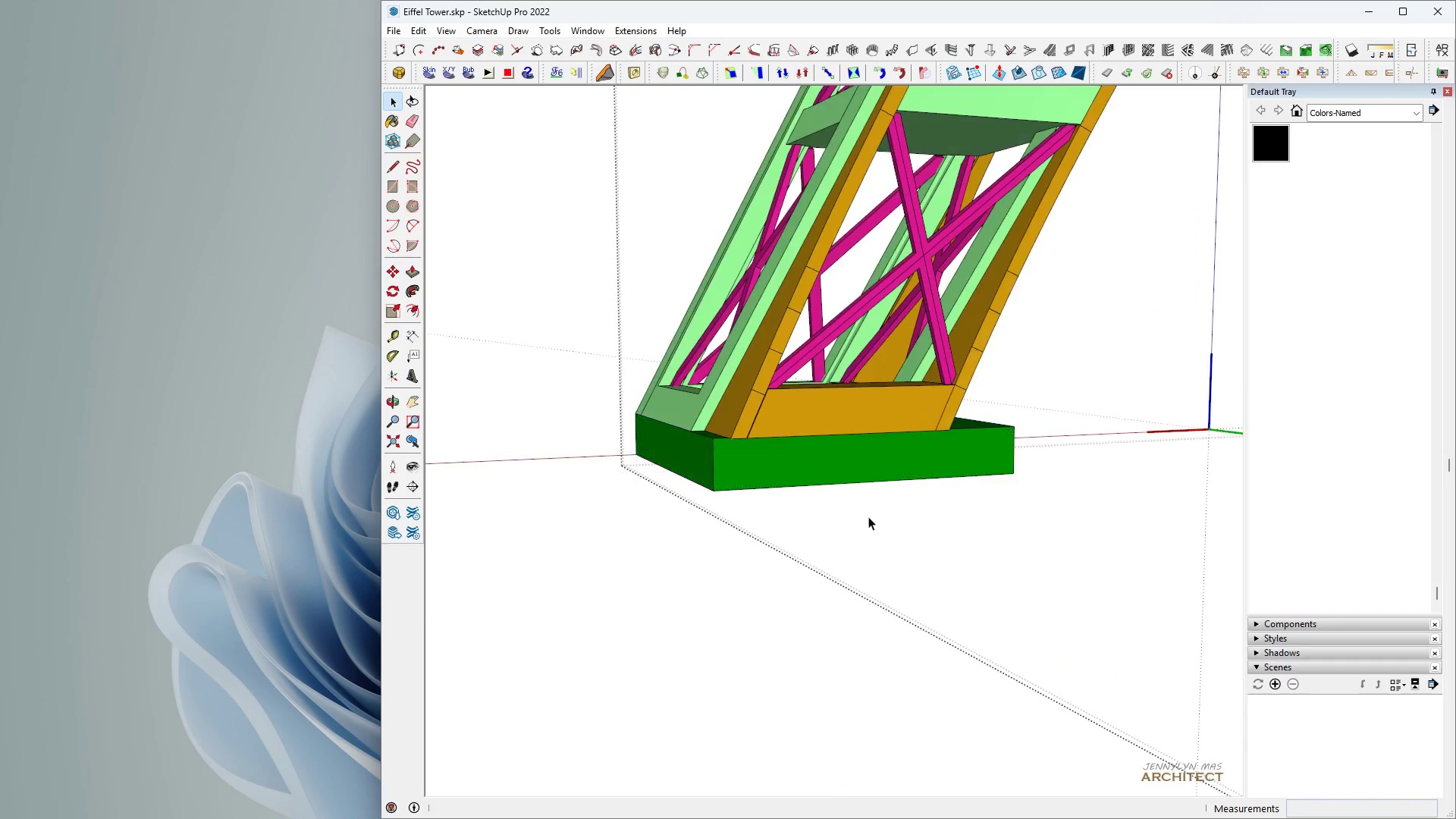 
triple_click([868, 516])
 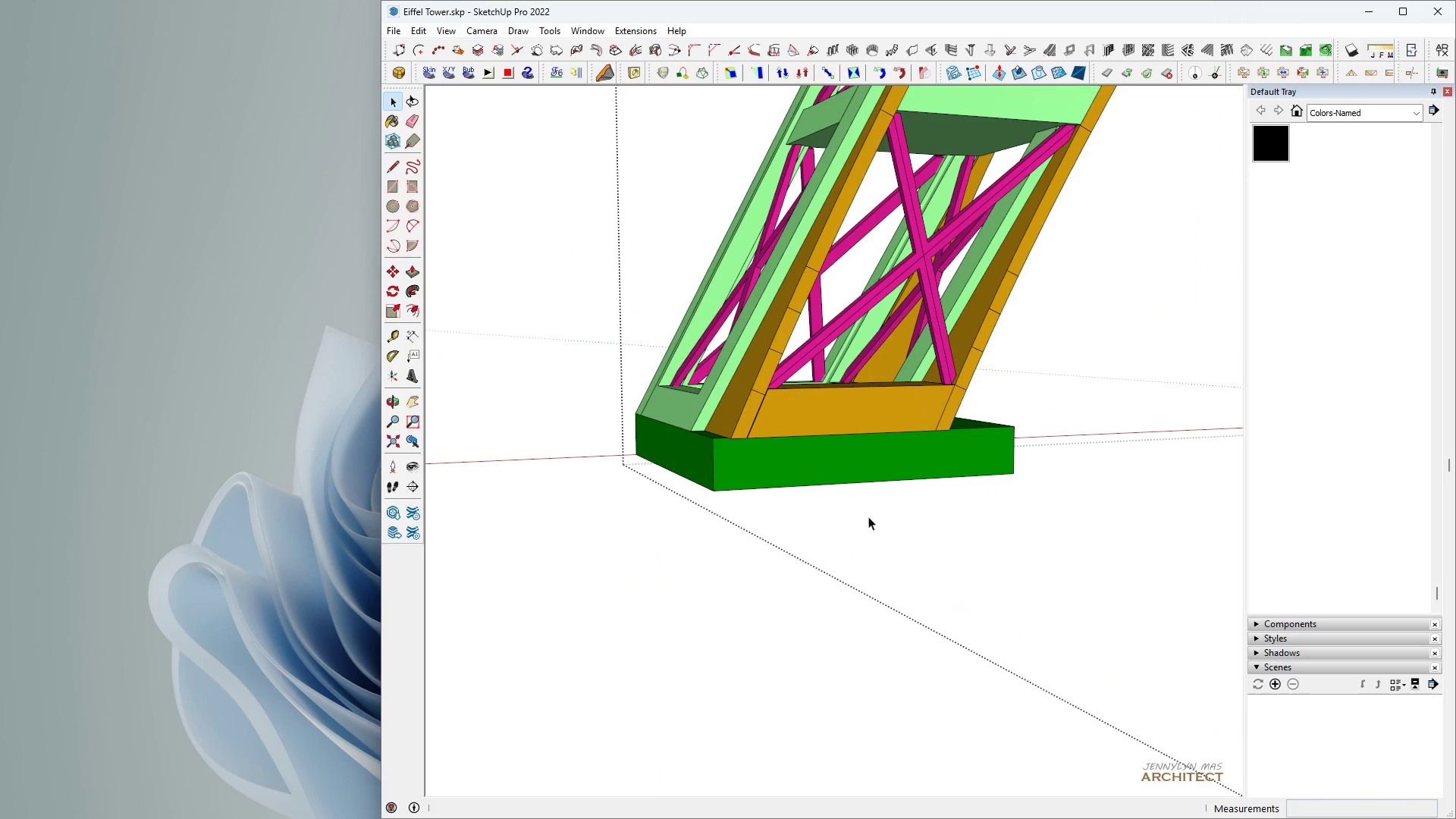 
triple_click([868, 516])
 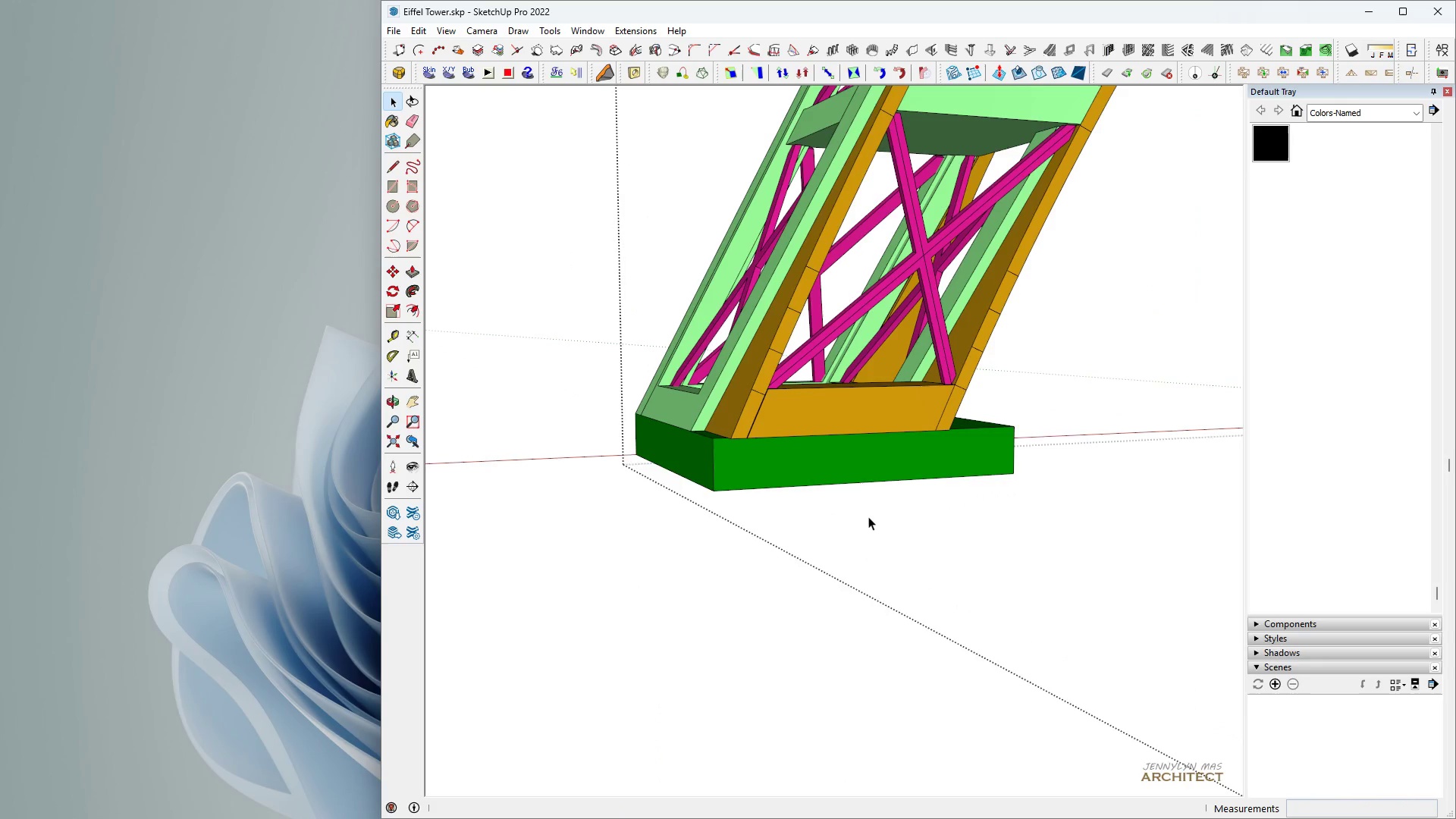 
triple_click([868, 516])
 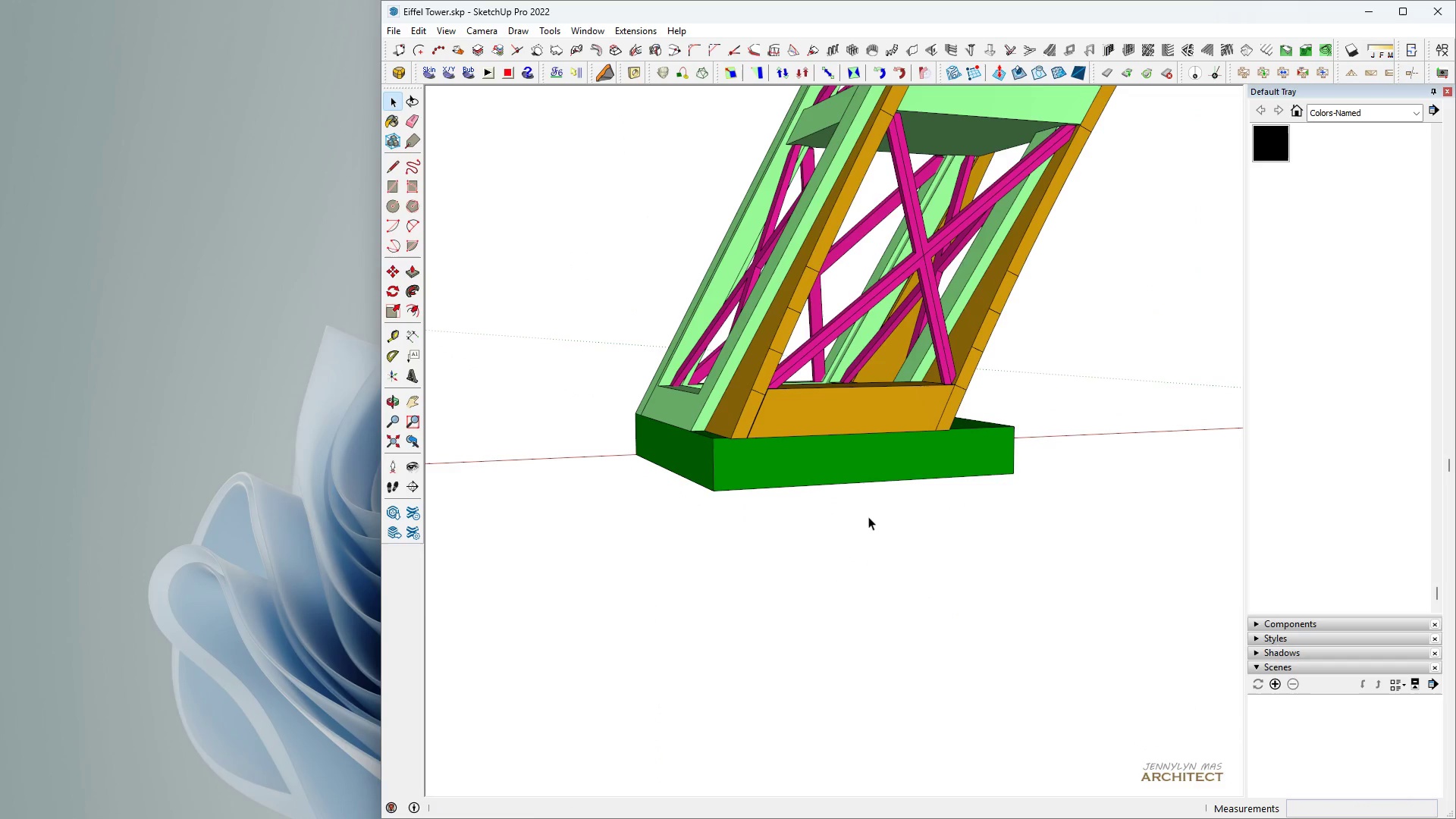 
type(hhhhh )
 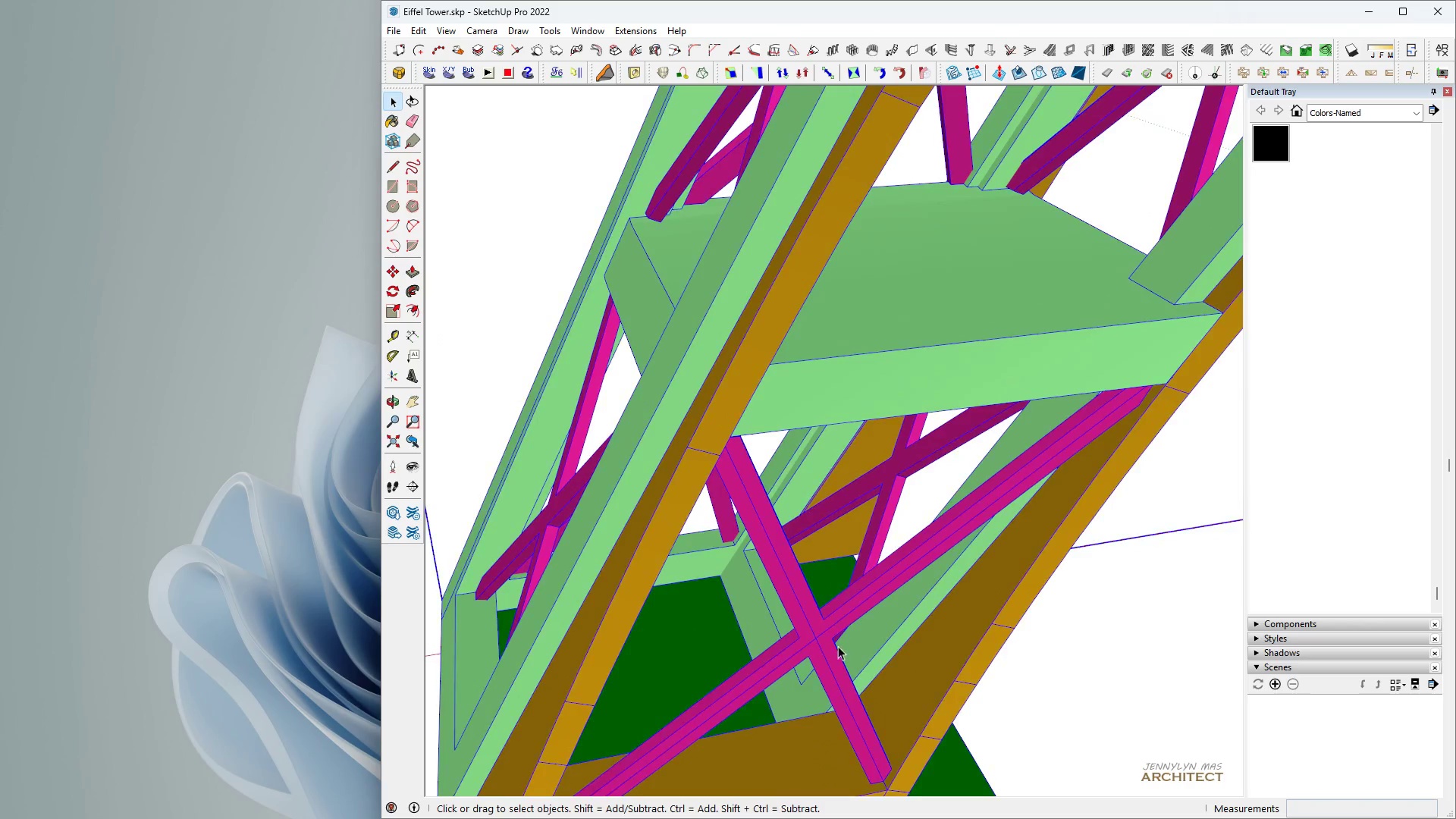 
scroll: coordinate [844, 307], scroll_direction: down, amount: 19.0
 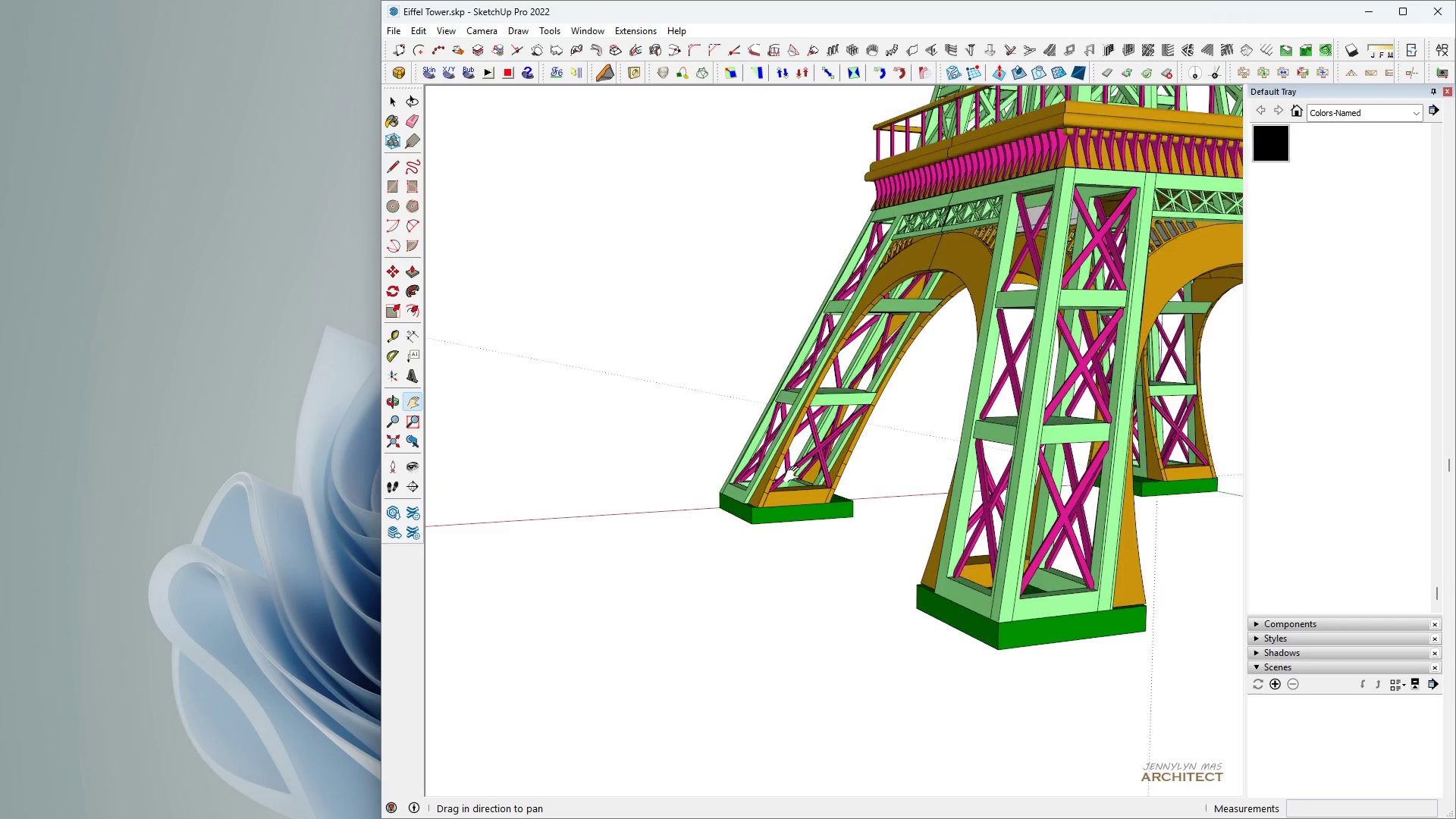 
scroll: coordinate [830, 560], scroll_direction: up, amount: 15.0
 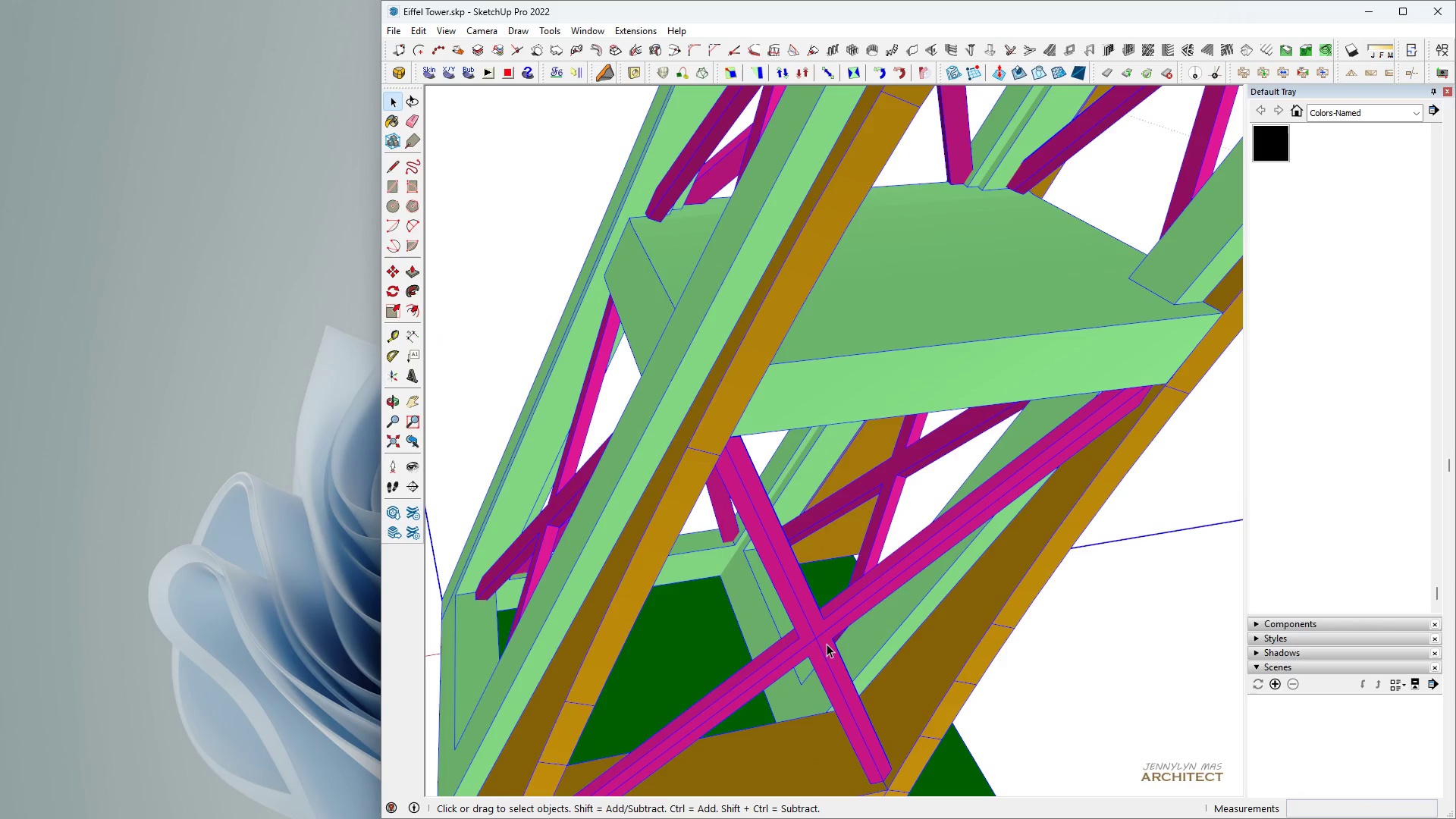 
double_click([824, 643])
 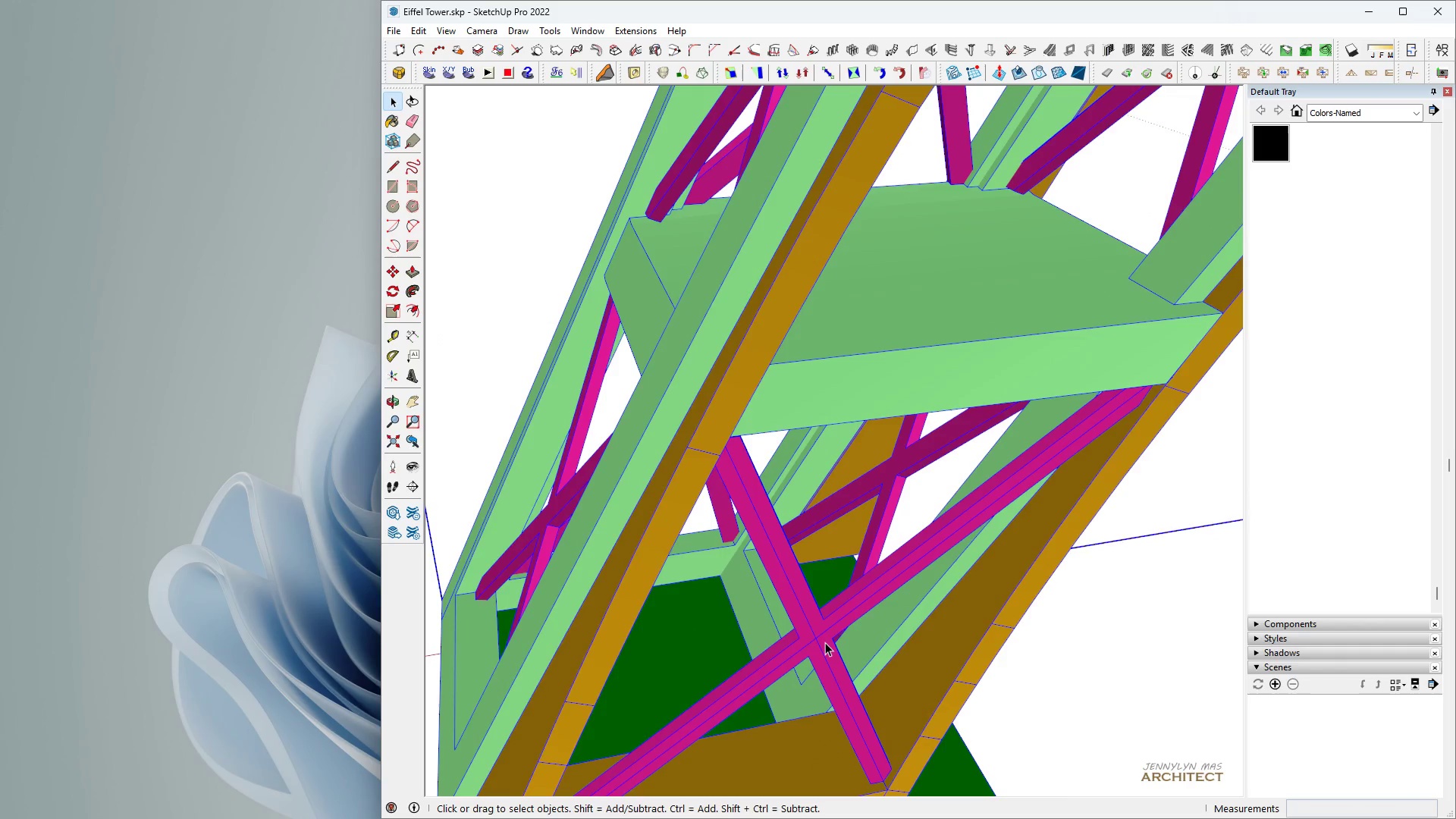 
double_click([825, 642])
 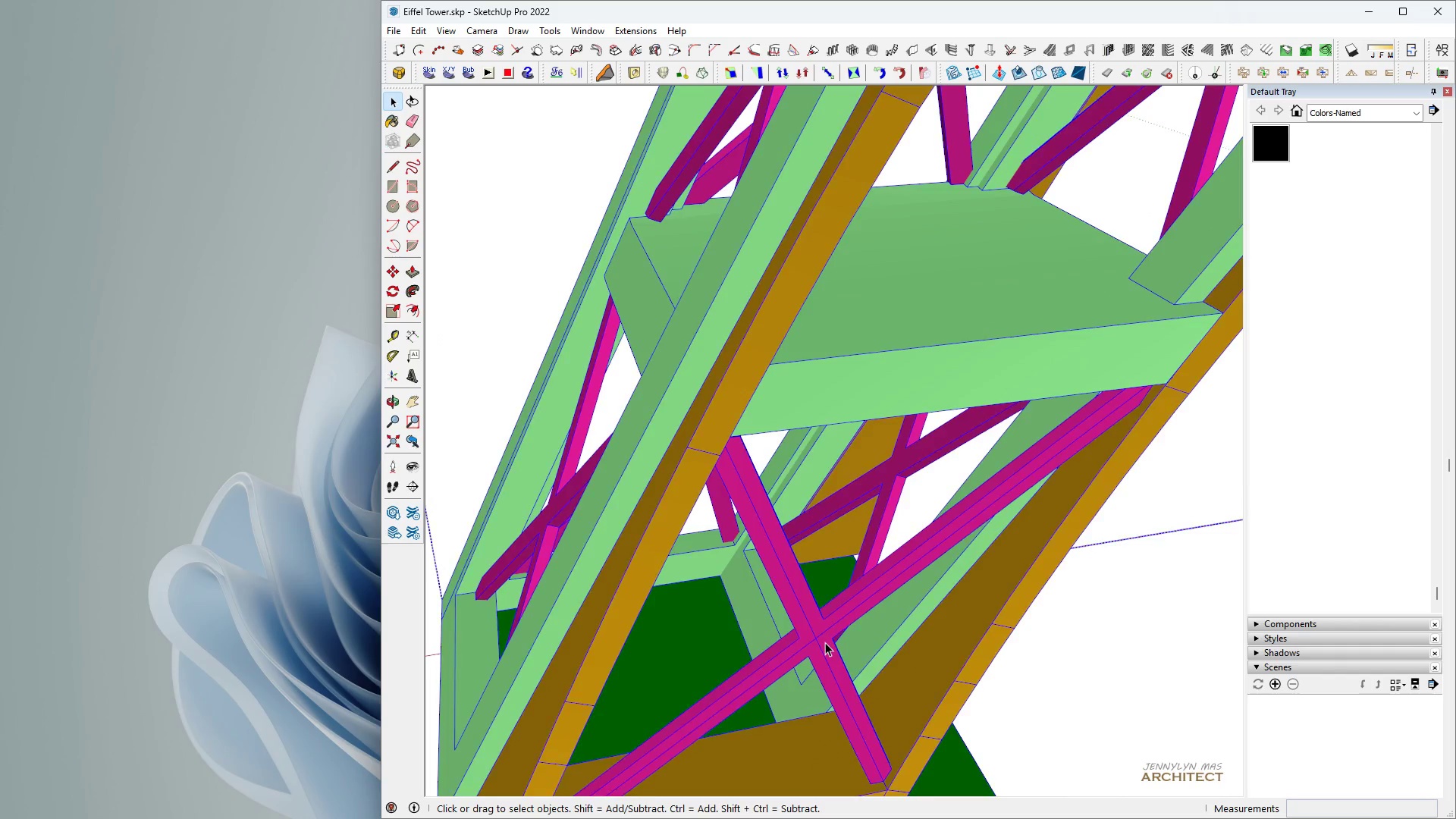 
triple_click([825, 642])
 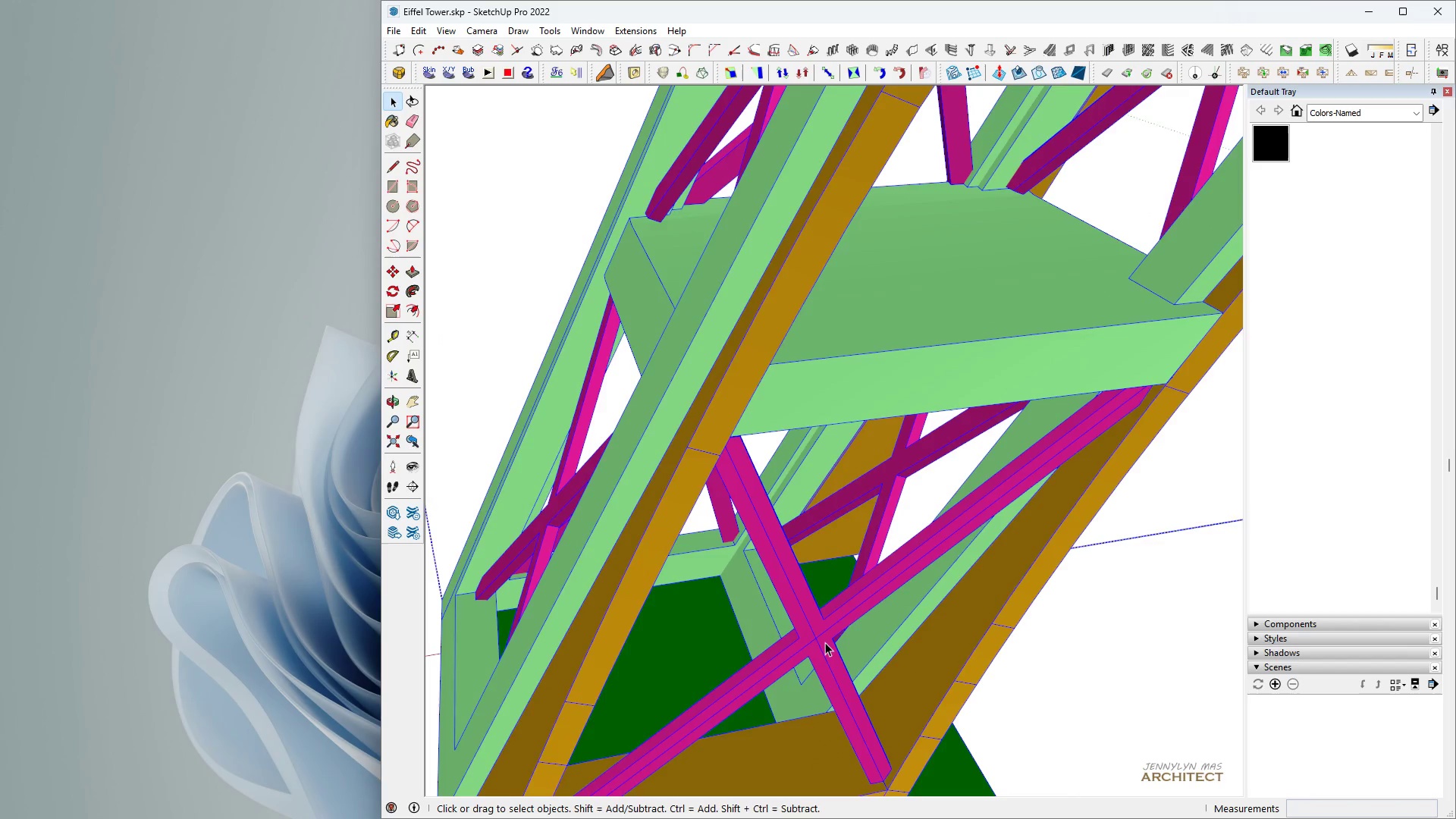 
triple_click([825, 642])
 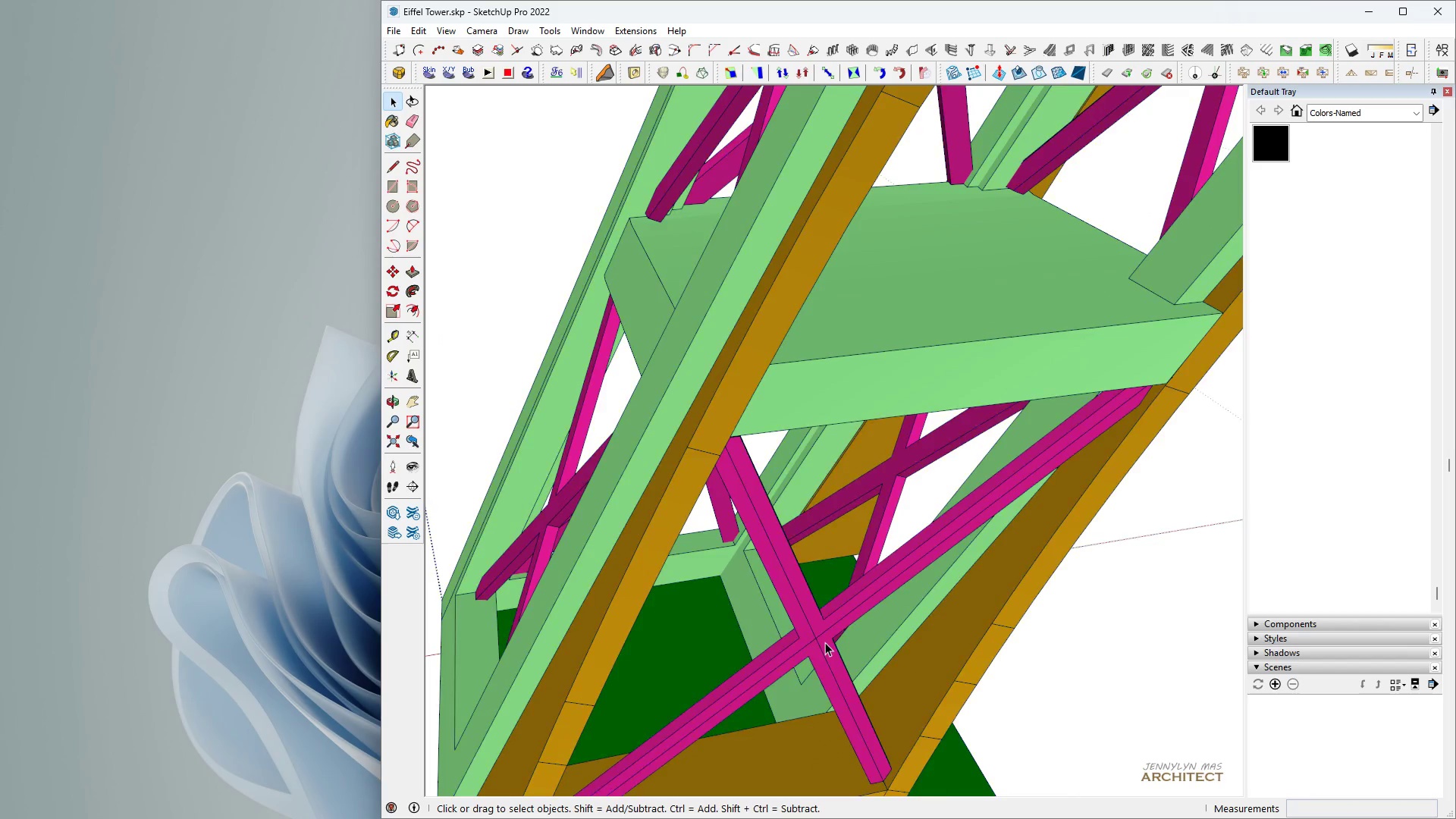 
triple_click([825, 642])
 